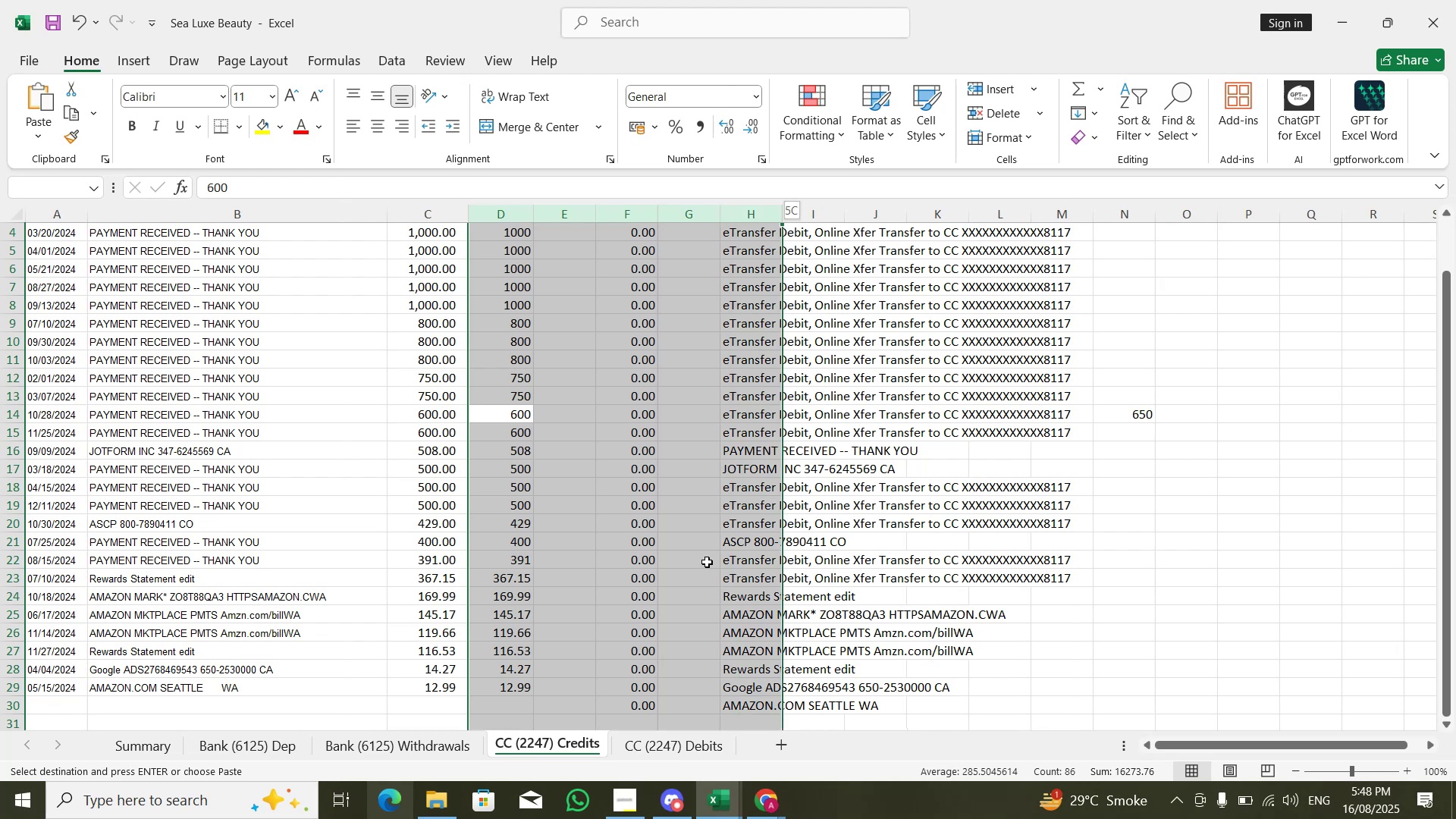 
key(Shift+ArrowRight)
 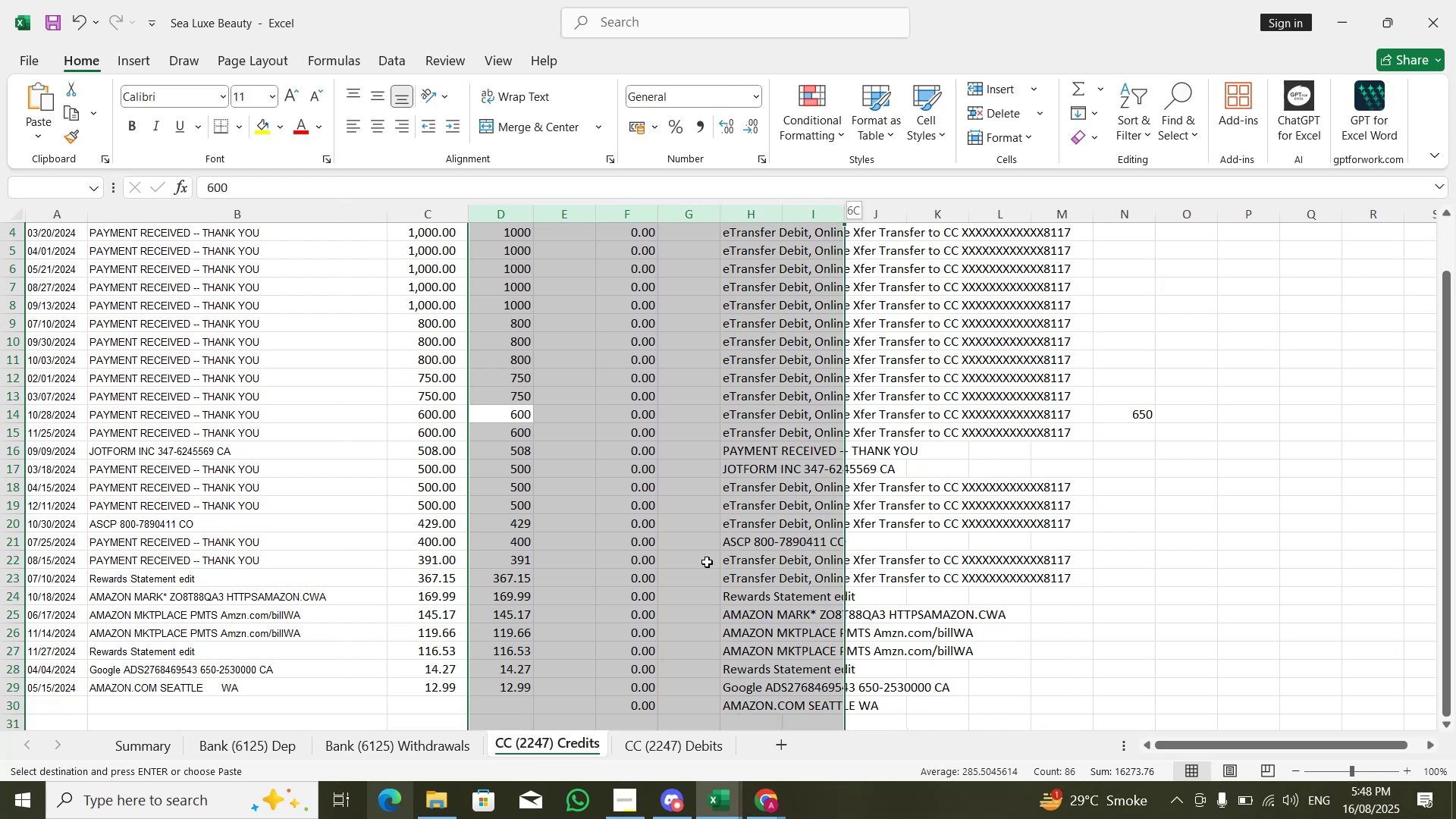 
key(Shift+ArrowRight)
 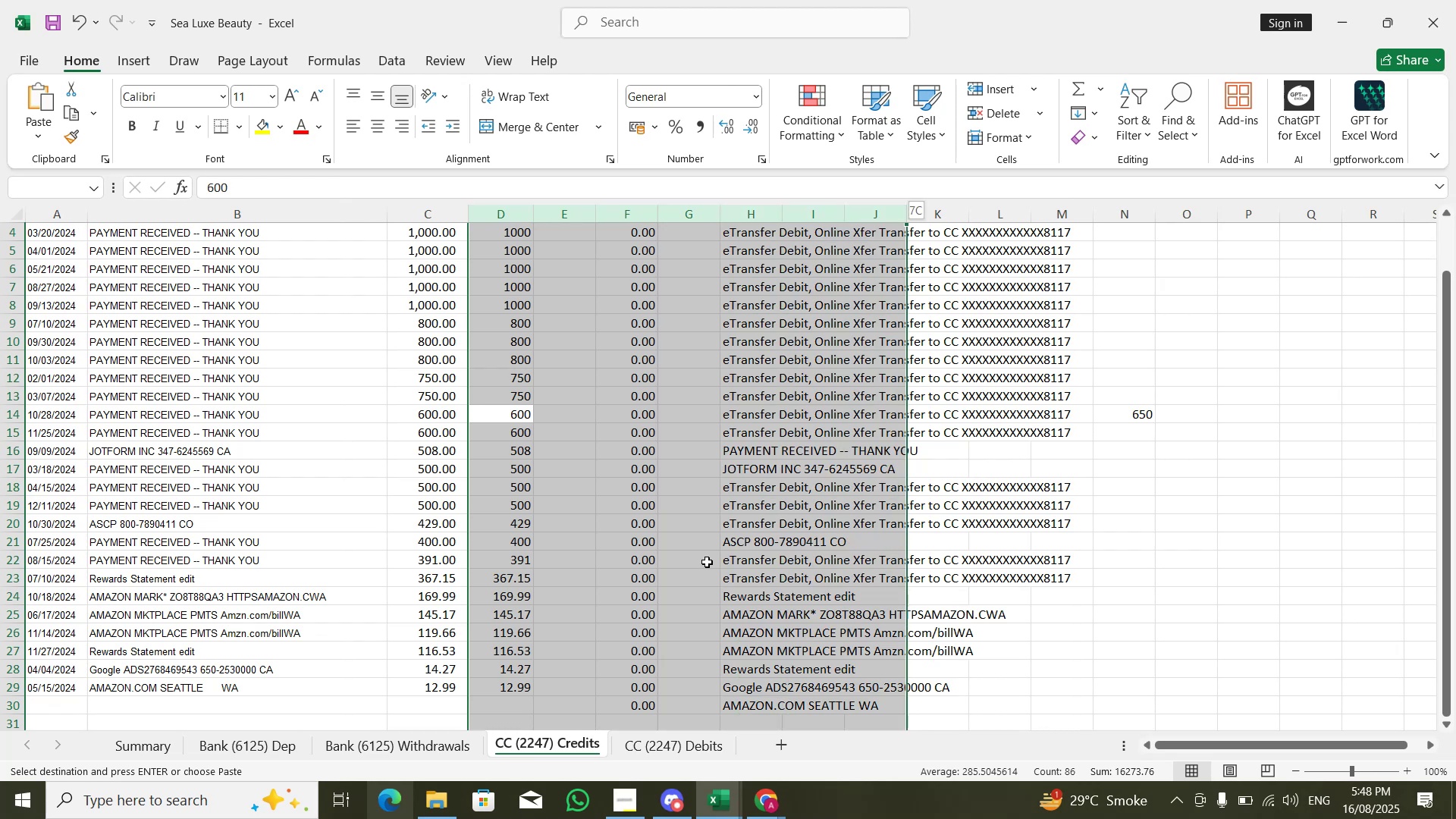 
key(Shift+ArrowRight)
 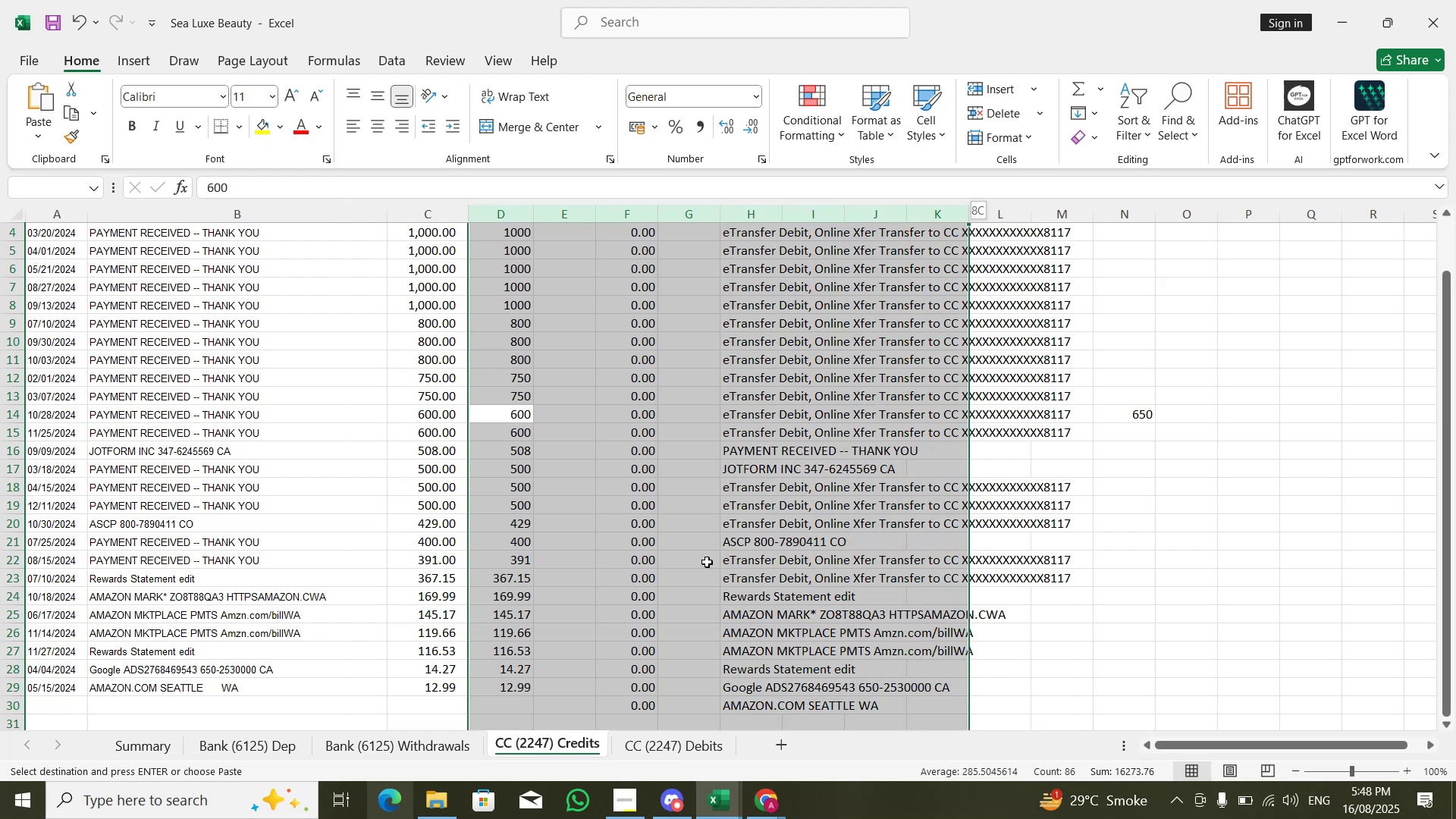 
key(Shift+ArrowRight)
 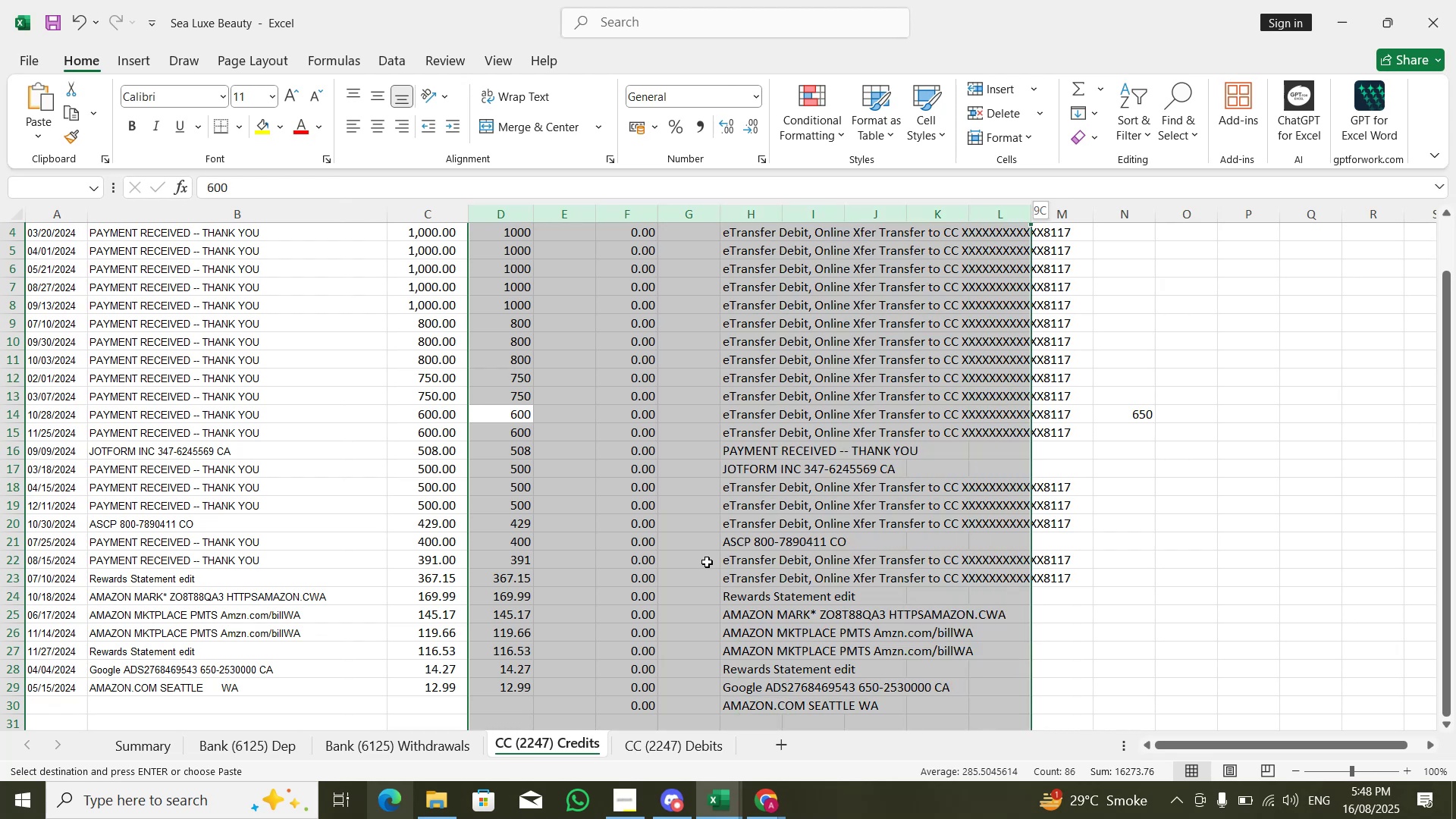 
key(Shift+ArrowRight)
 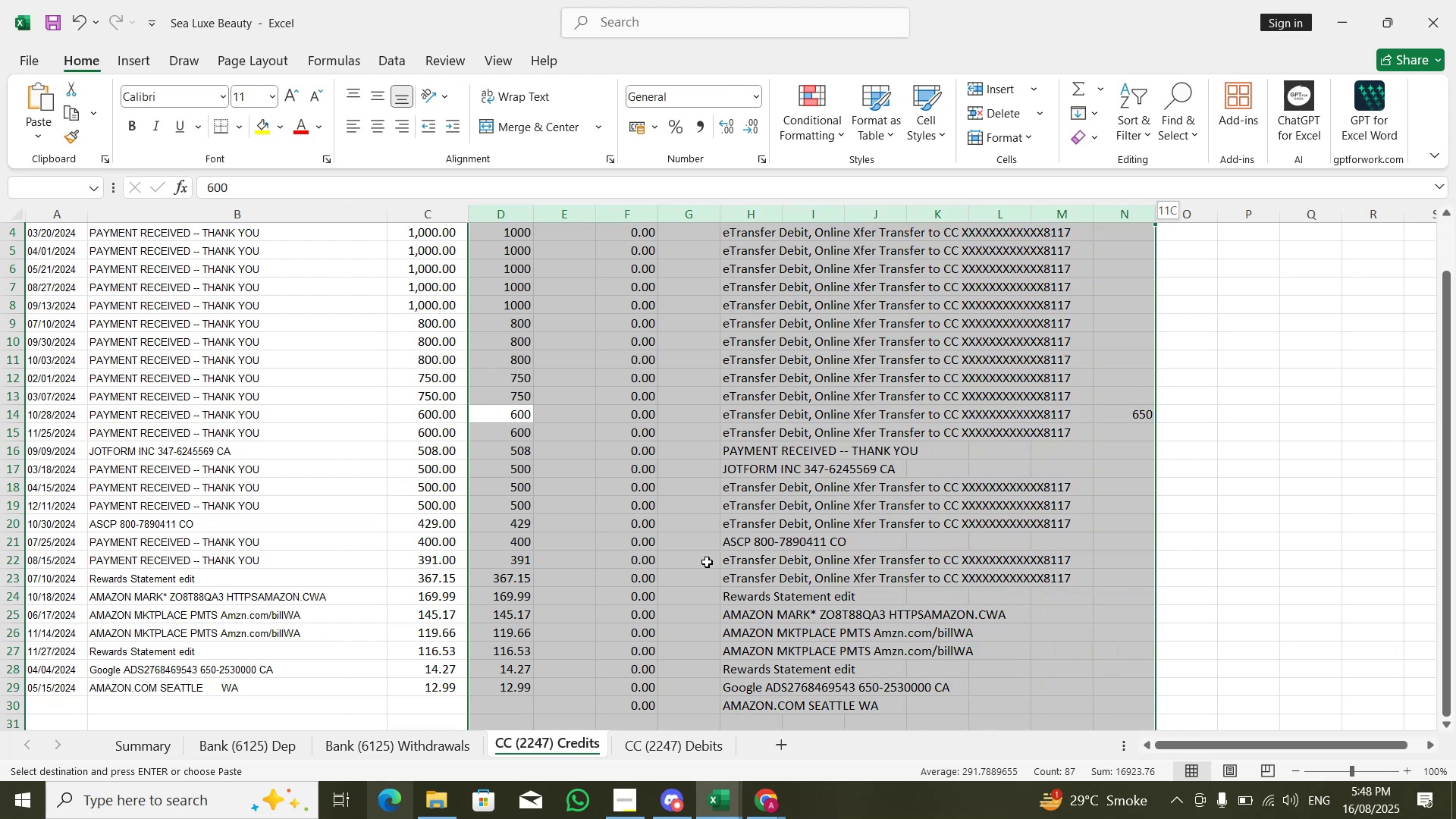 
key(Control+NumpadSubtract)
 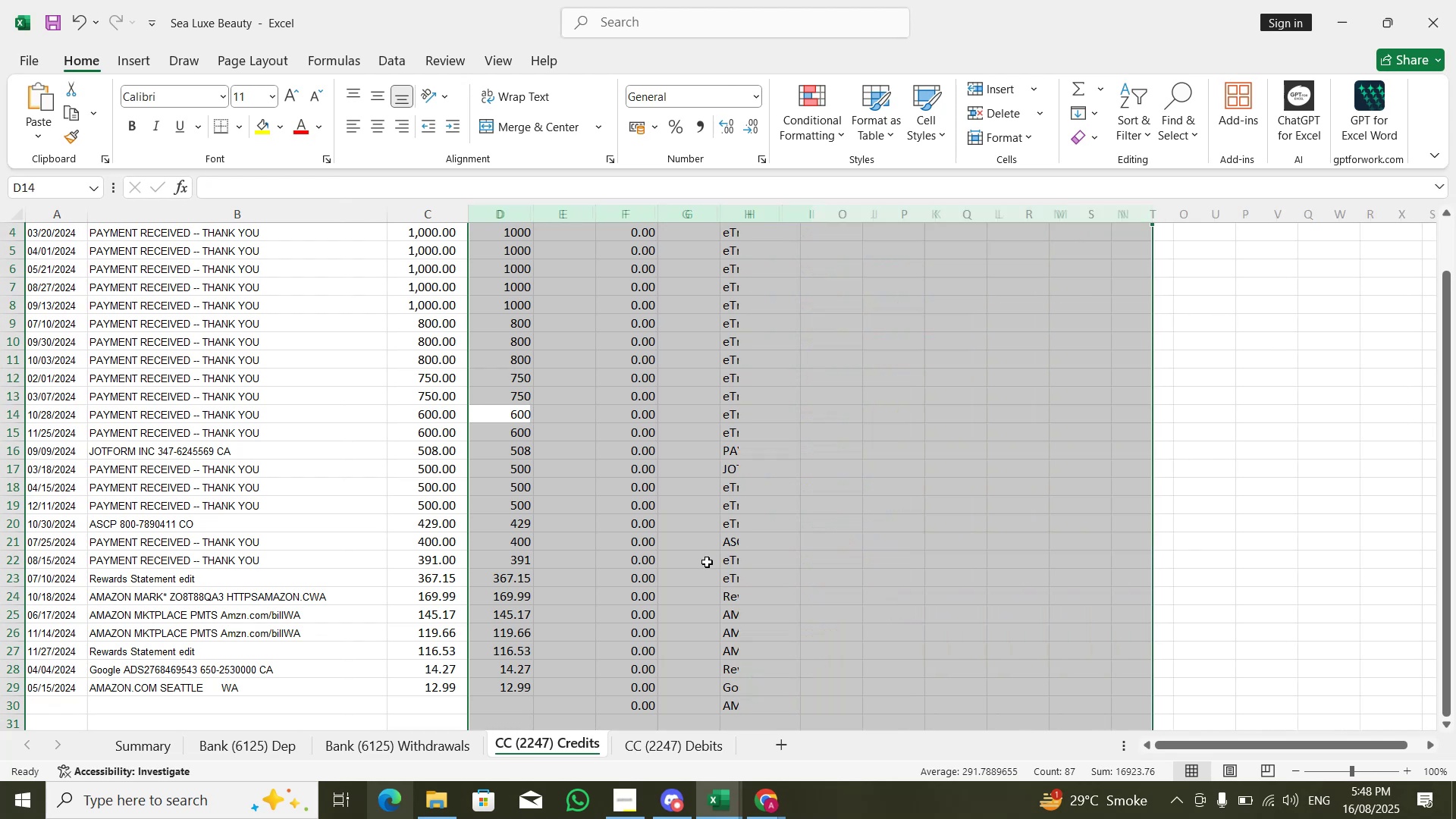 
key(ArrowLeft)
 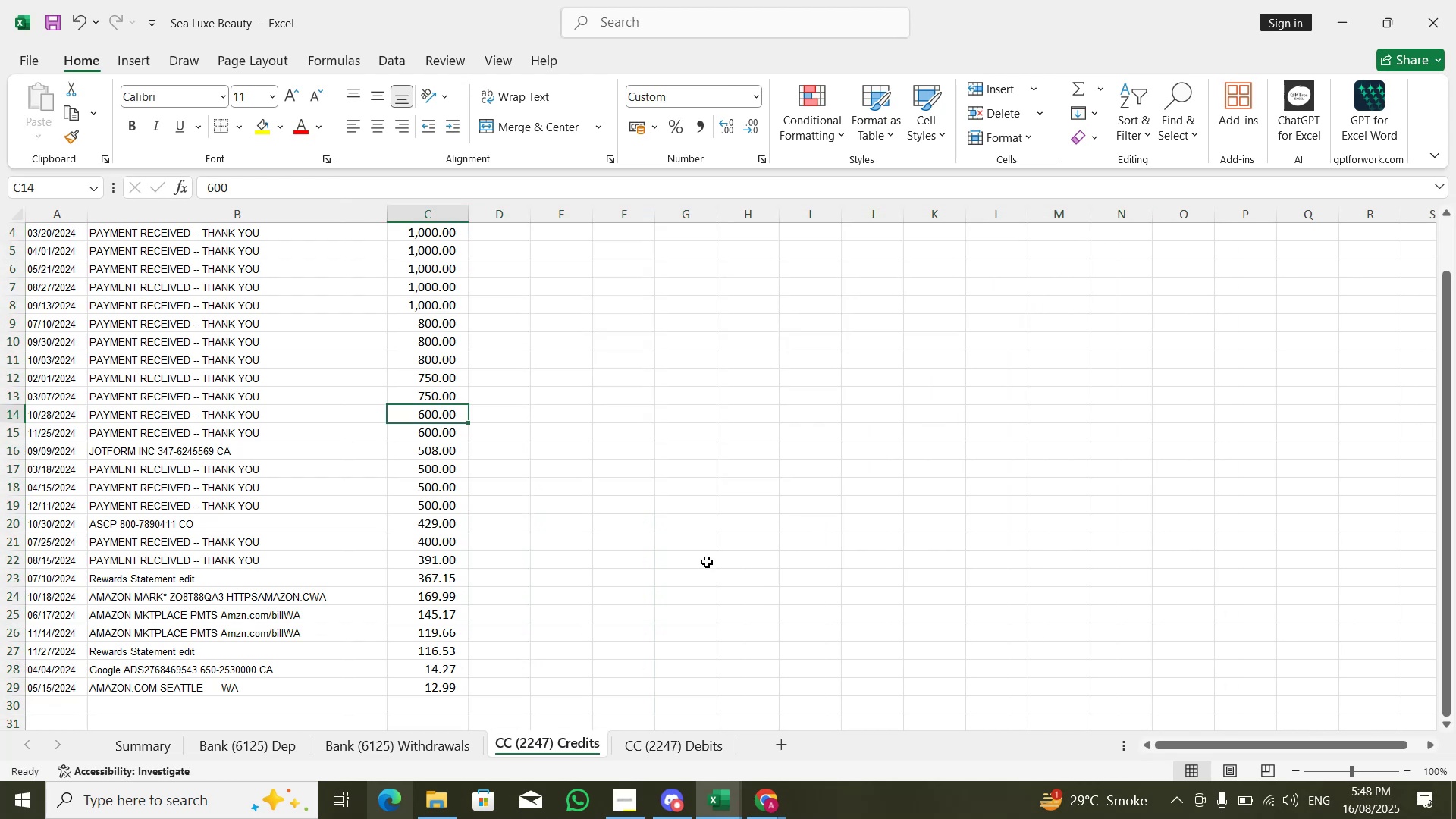 
key(Control+ControlLeft)
 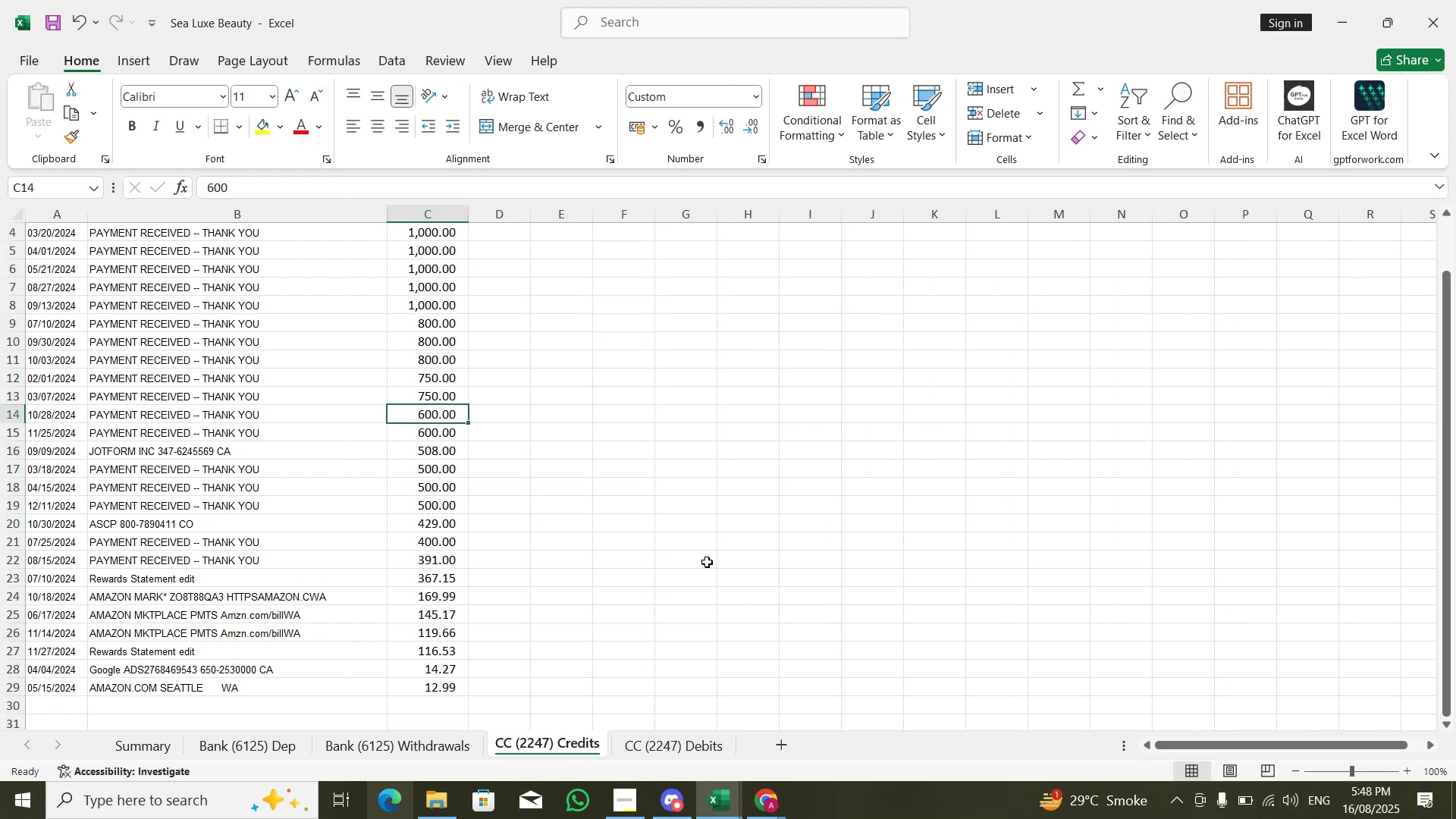 
key(Control+ArrowUp)
 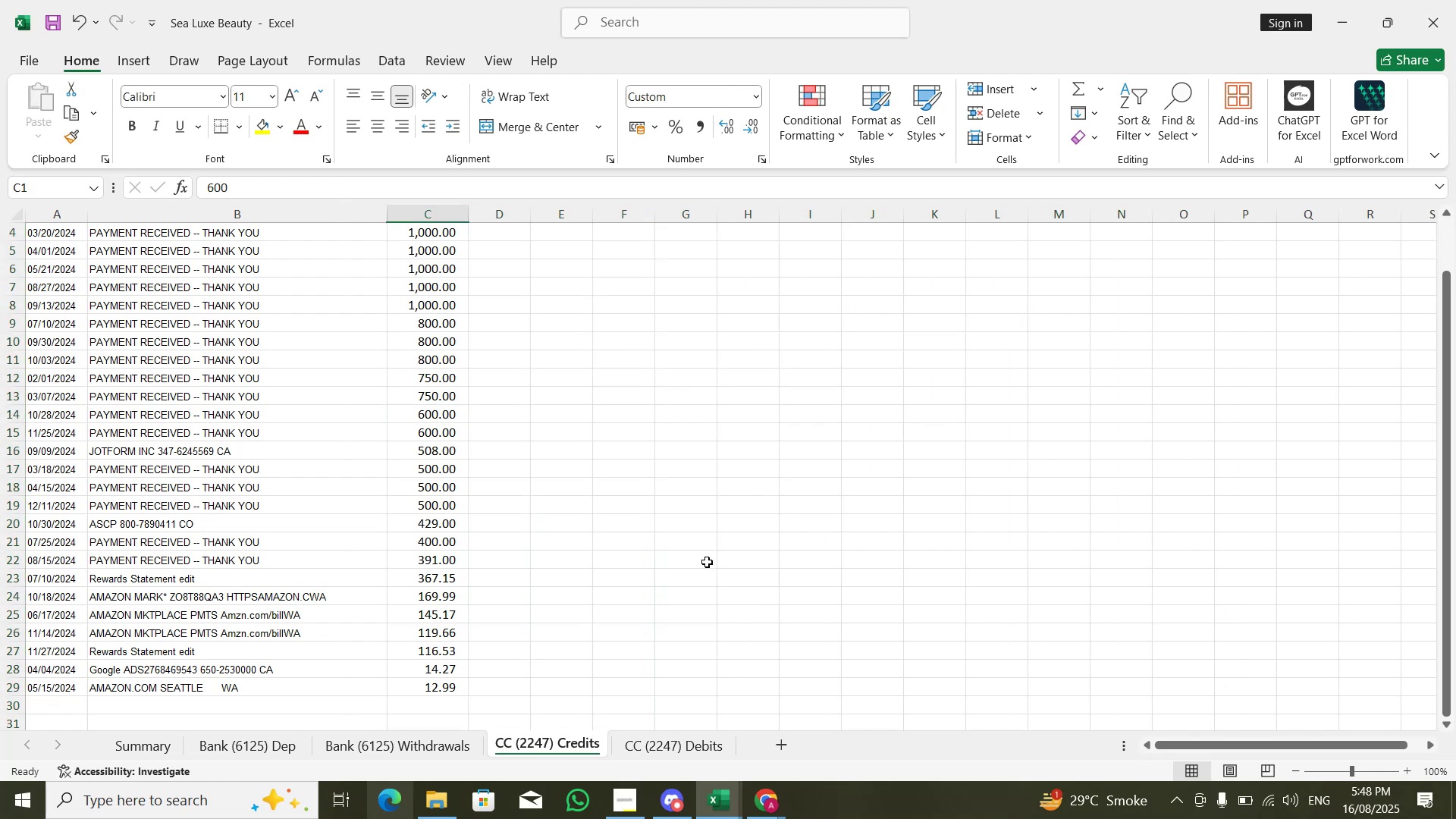 
key(ArrowDown)
 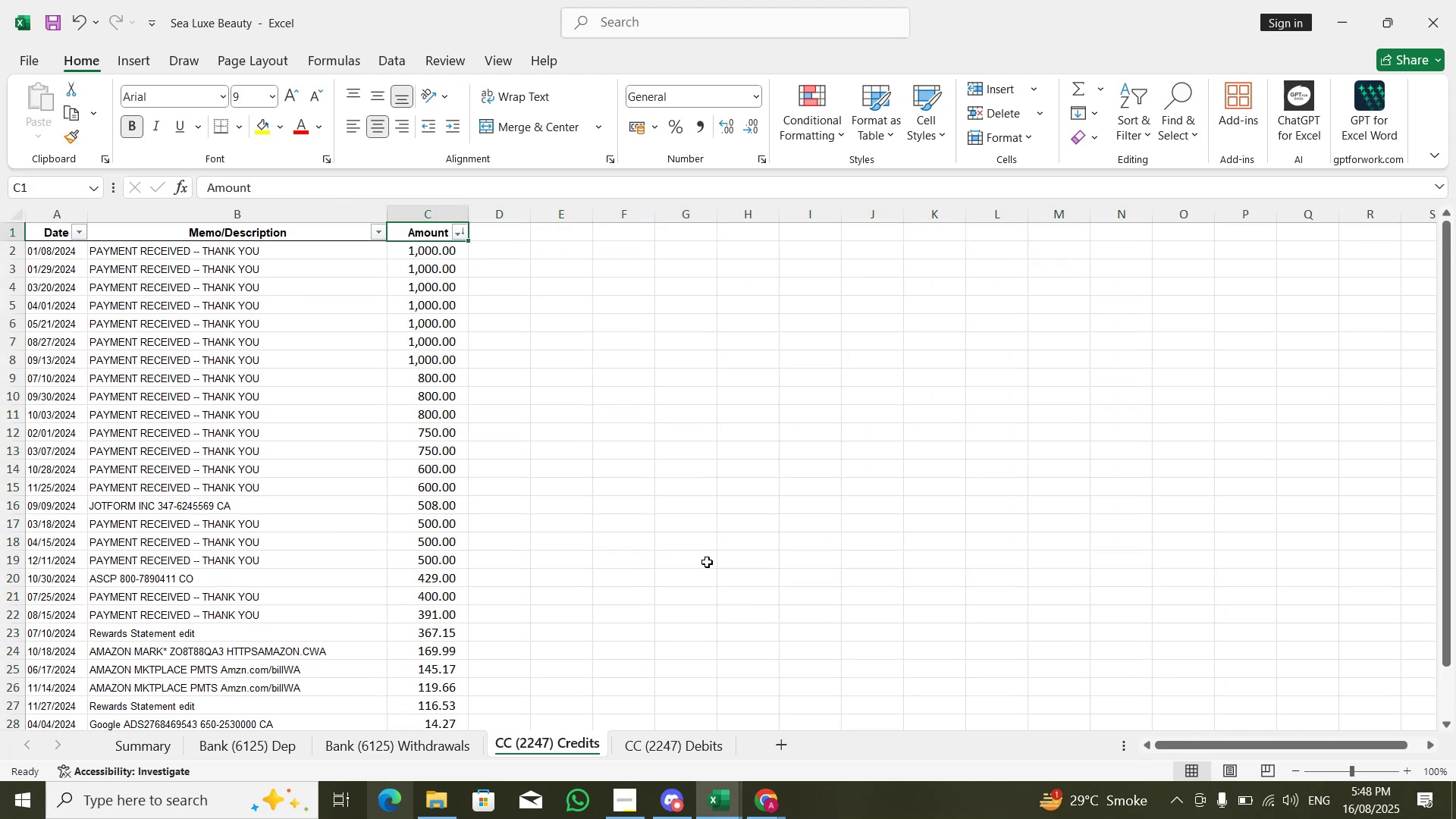 
key(Control+Shift+ControlLeft)
 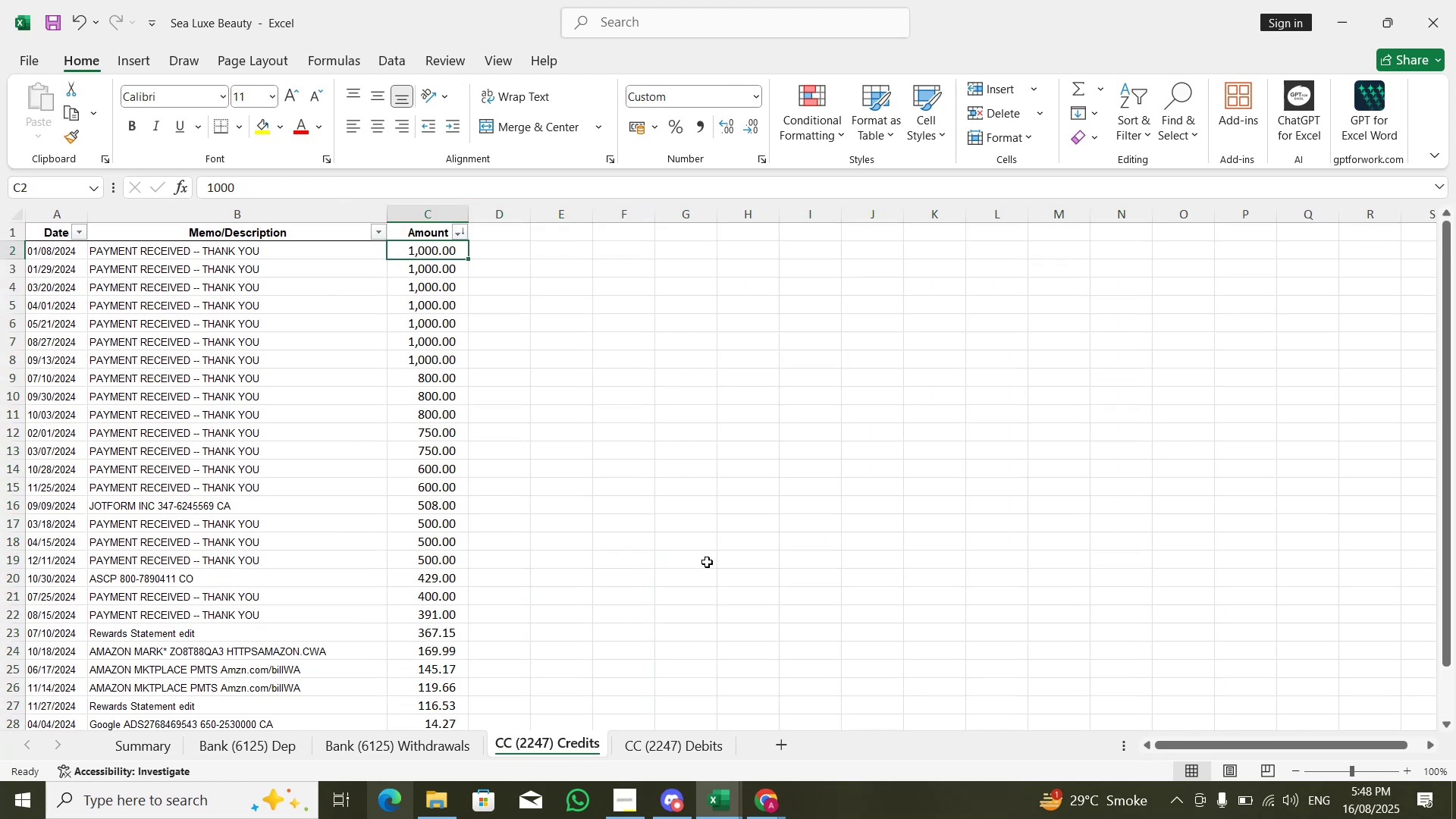 
key(Control+Shift+ArrowDown)
 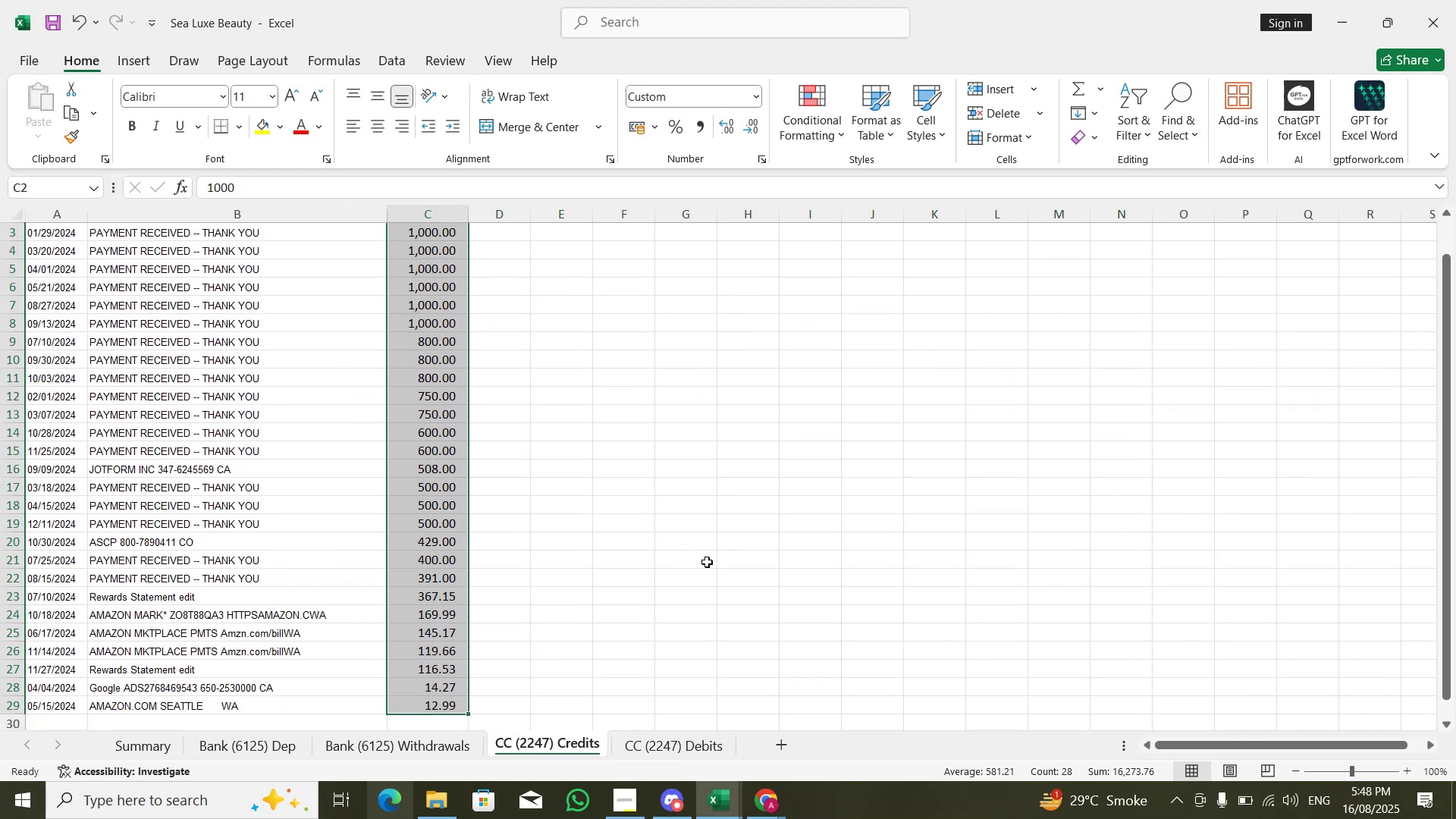 
key(Control+ControlLeft)
 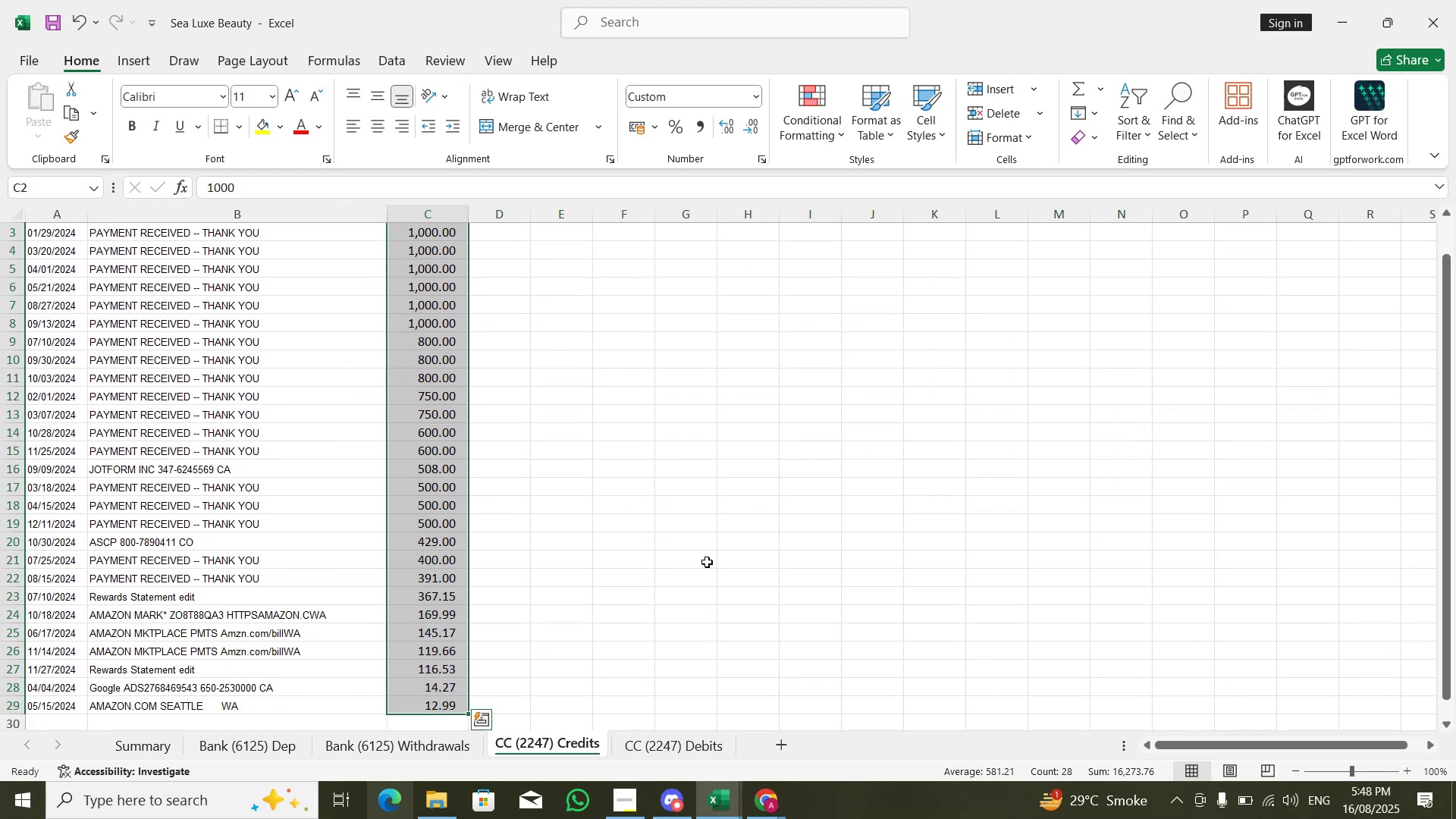 
key(Control+PageUp)
 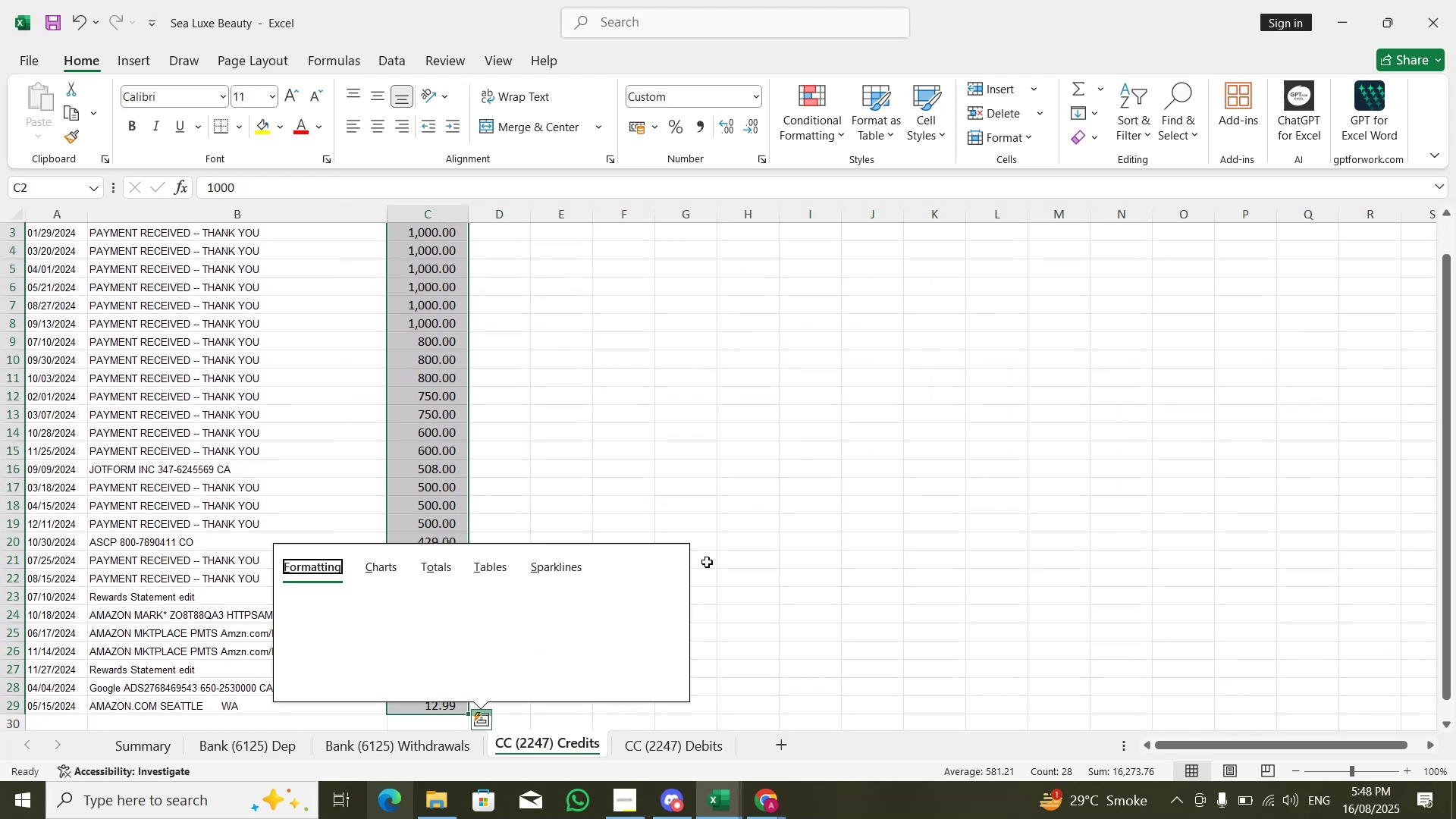 
key(Control+PageUp)
 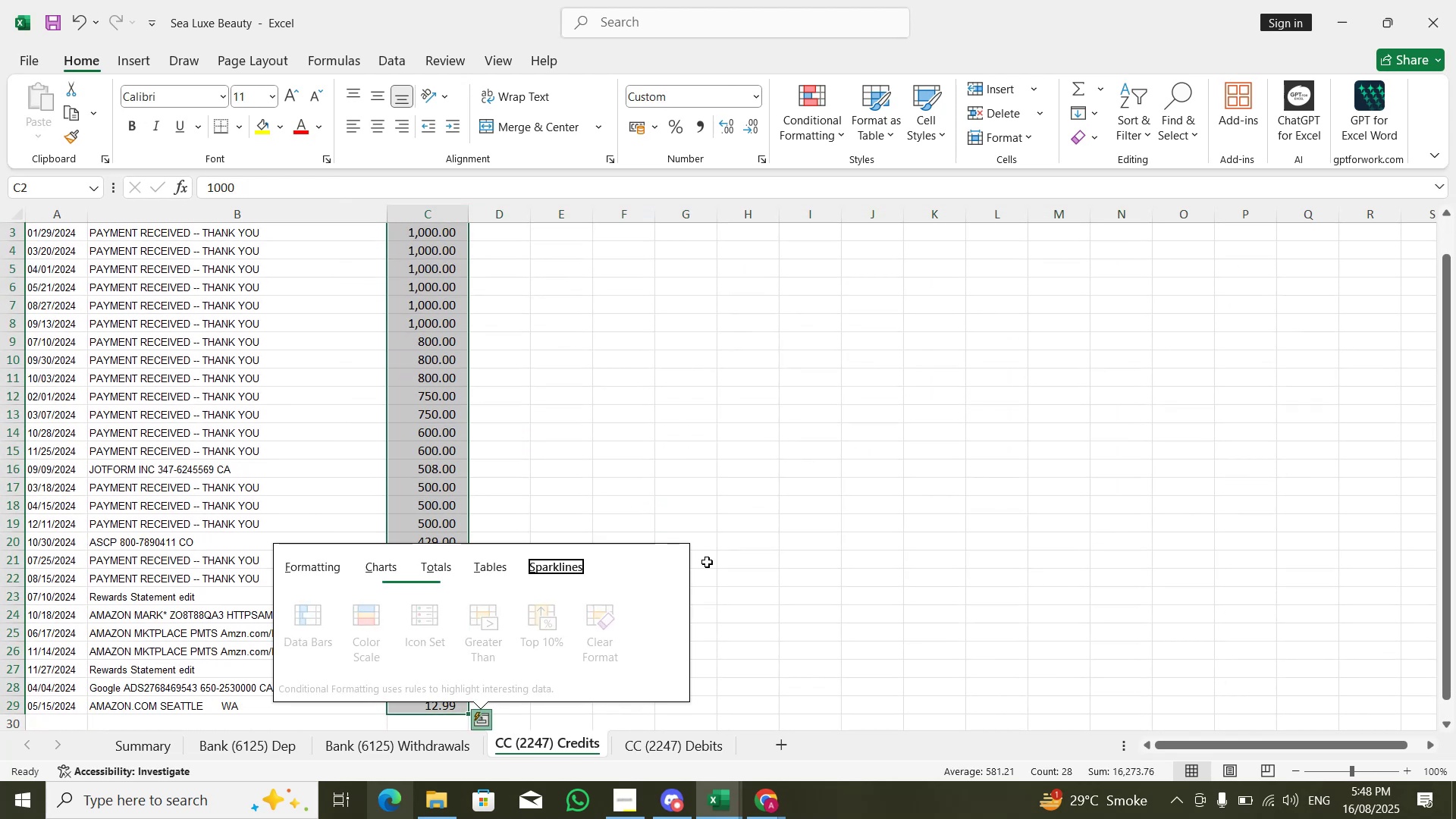 
key(Control+PageUp)
 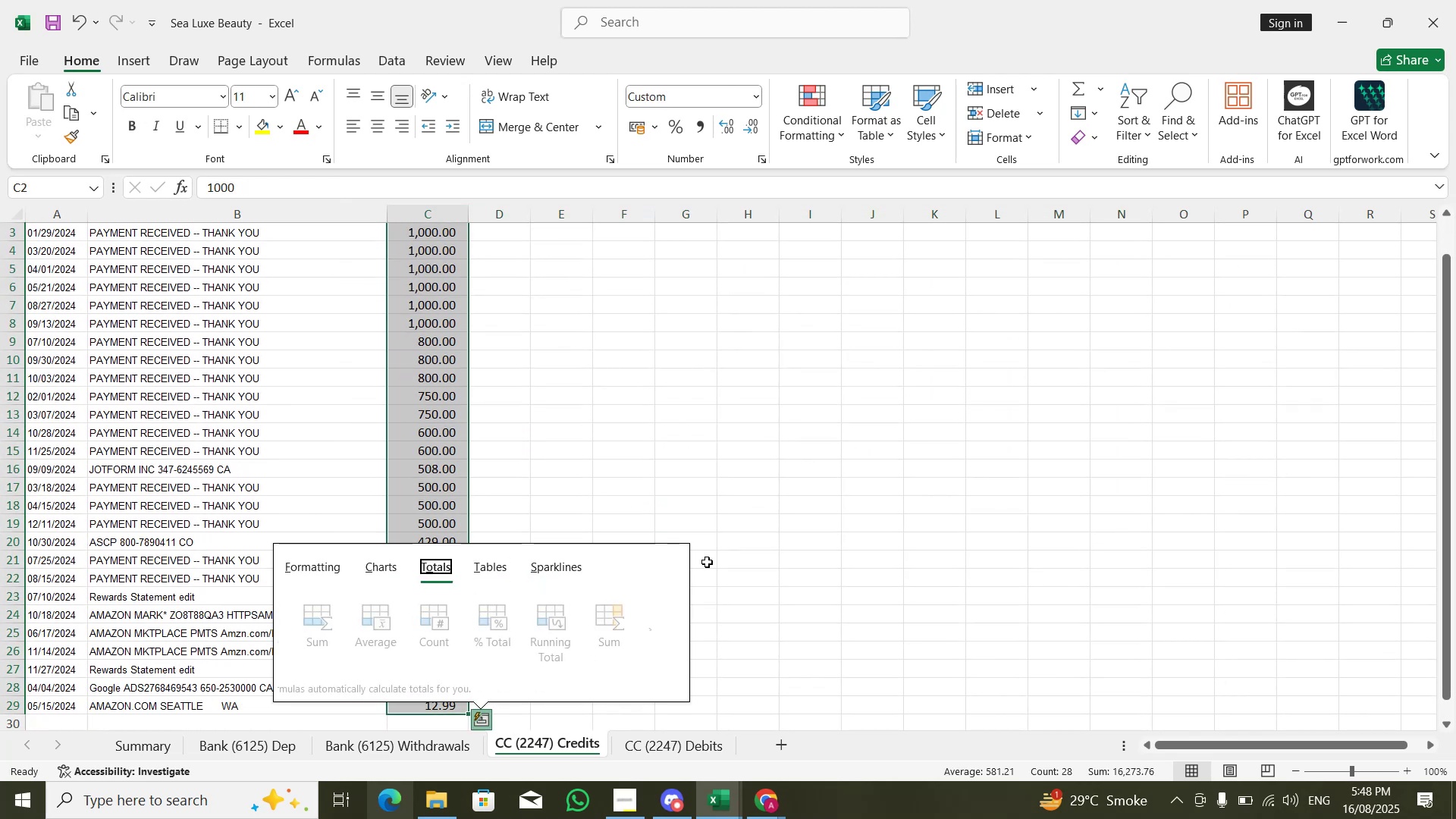 
key(Escape)
 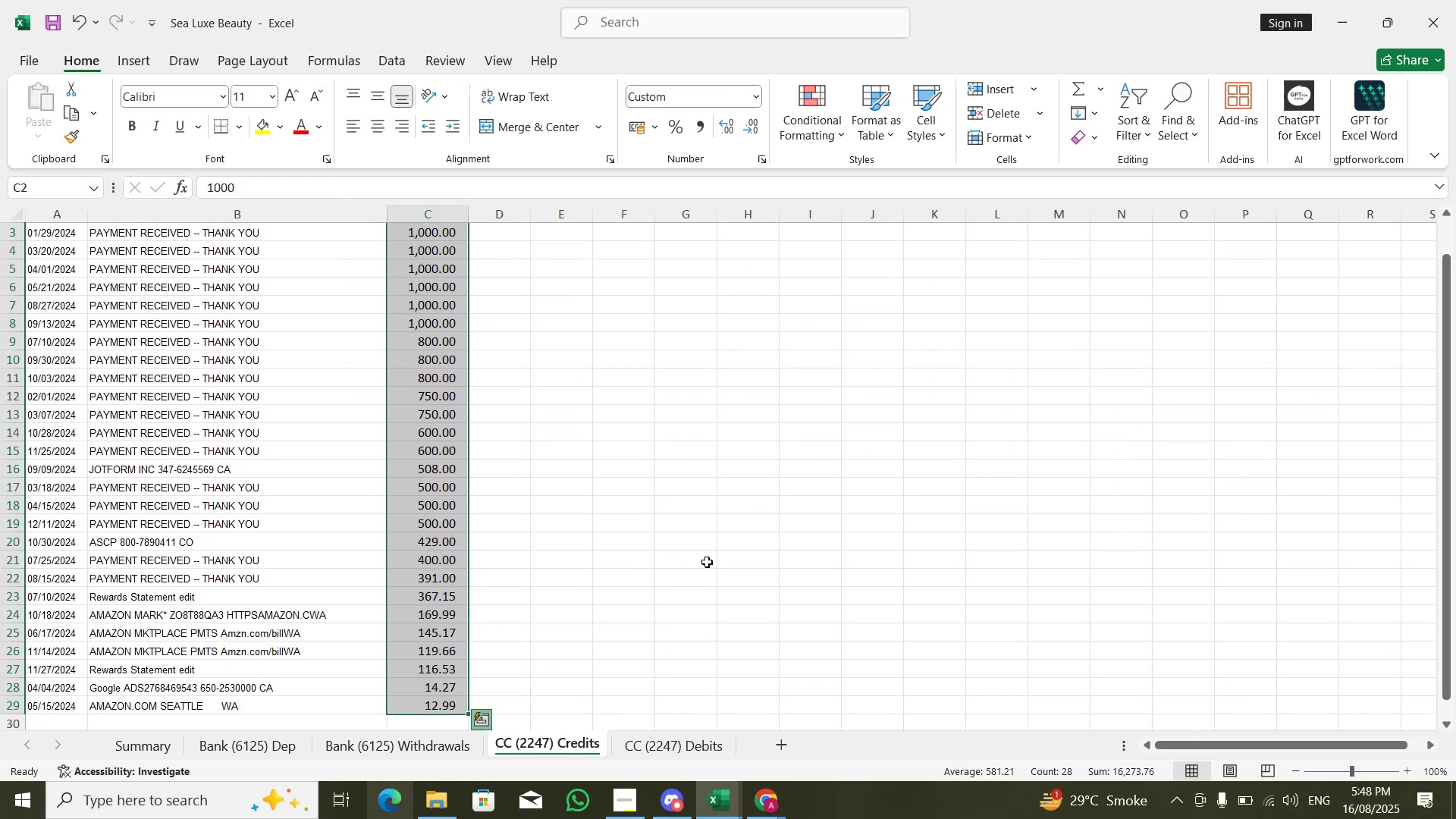 
key(Control+PageUp)
 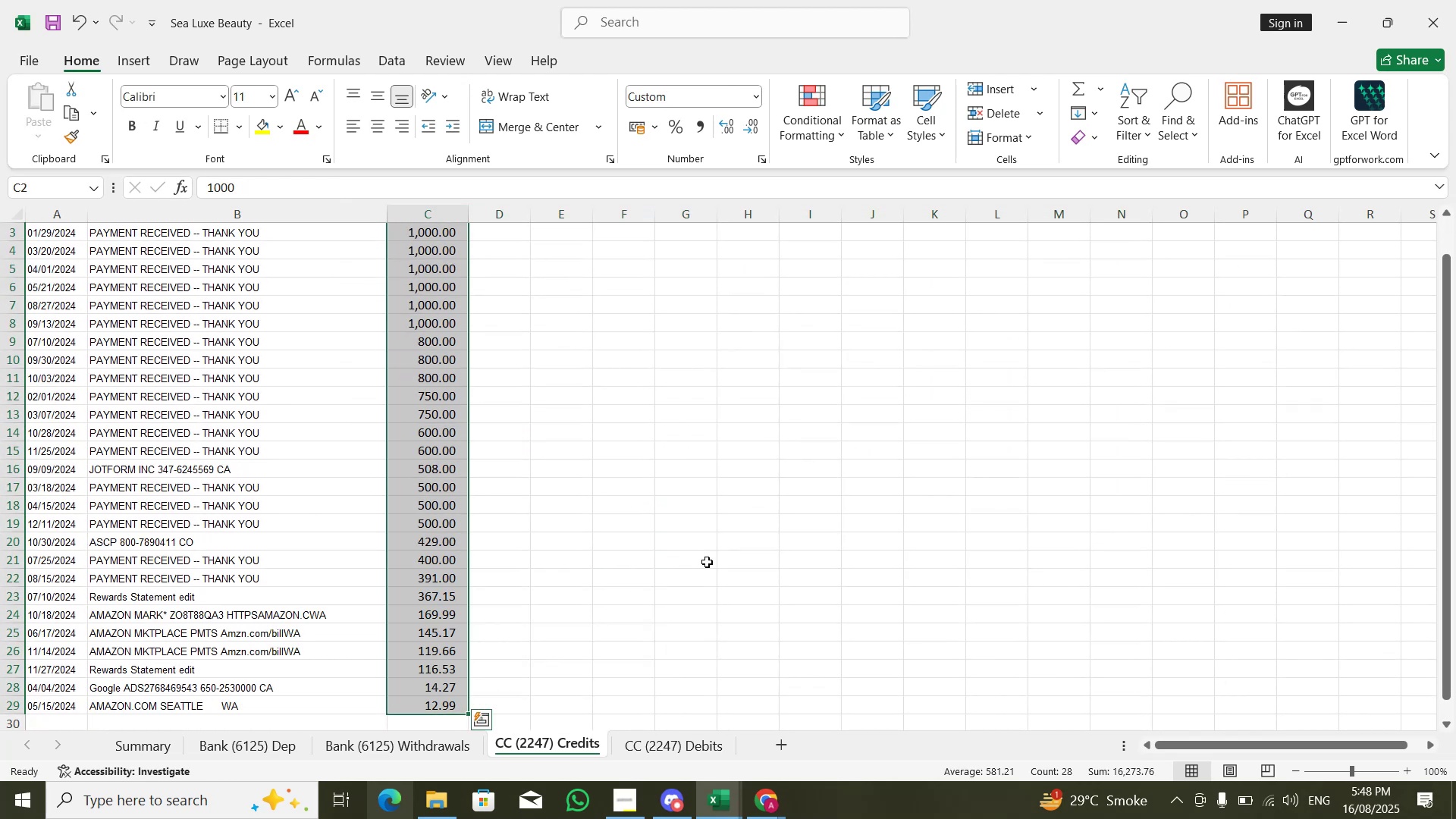 
key(Control+PageUp)
 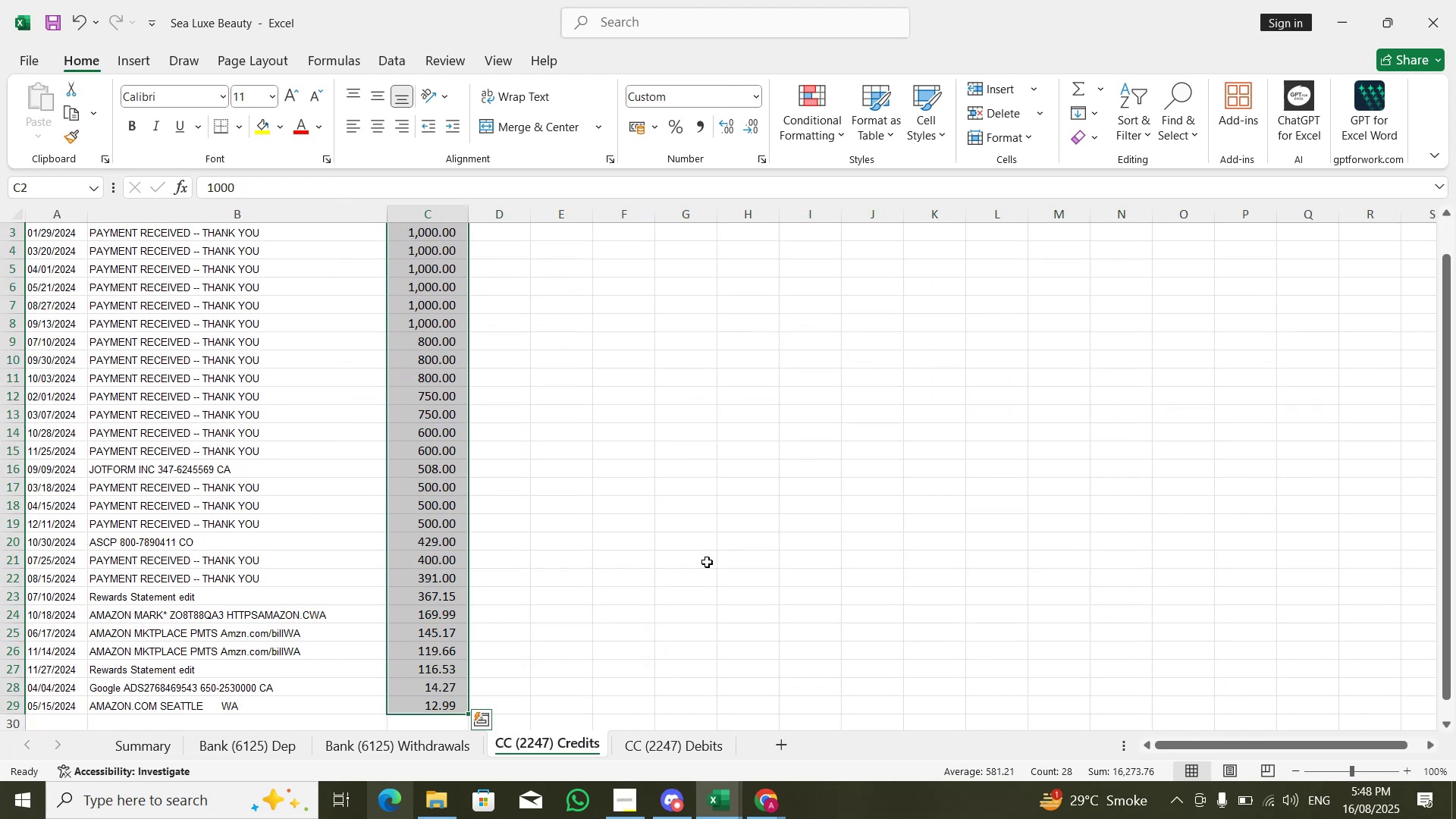 
key(Control+PageUp)
 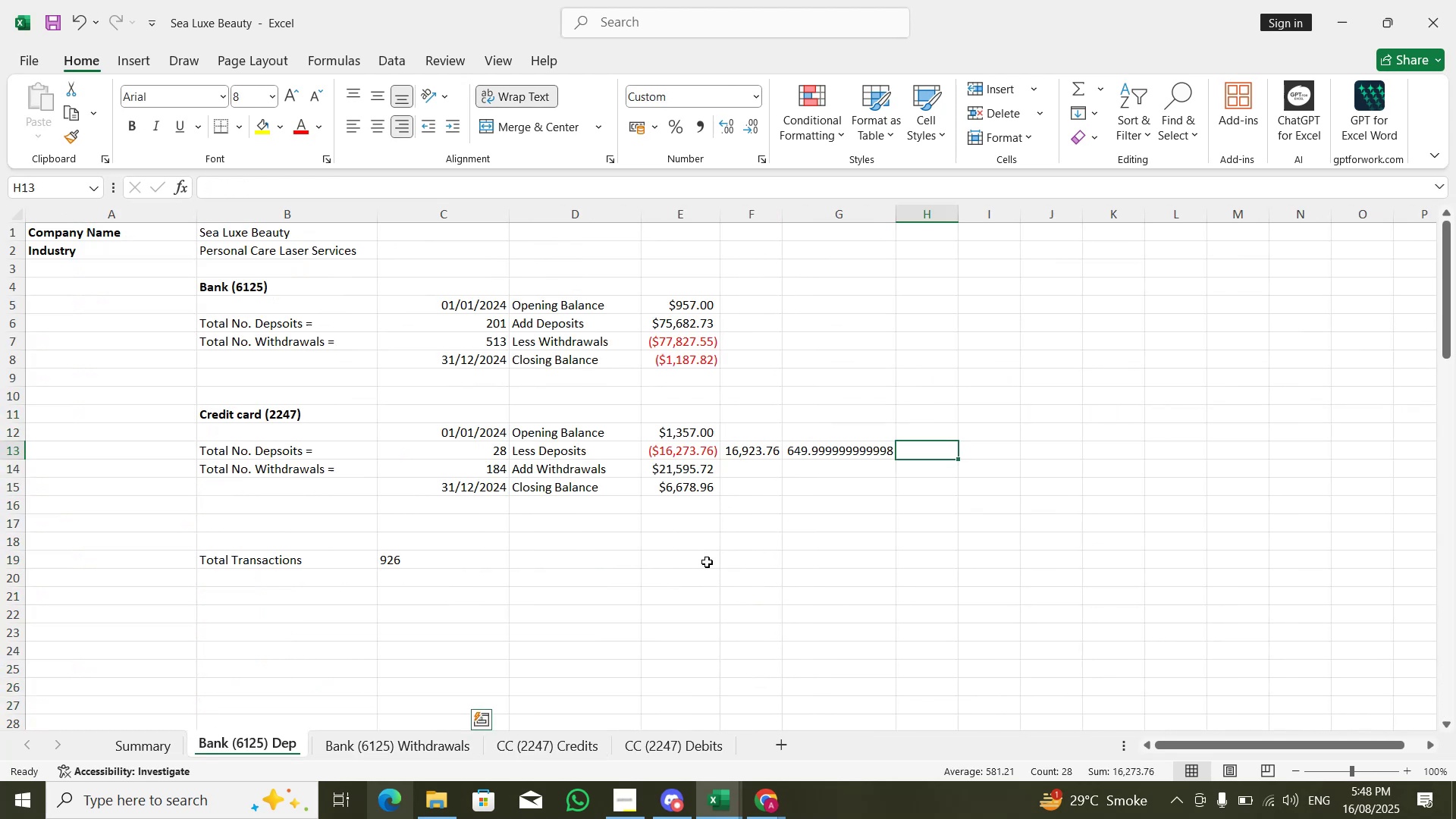 
key(Control+PageDown)
 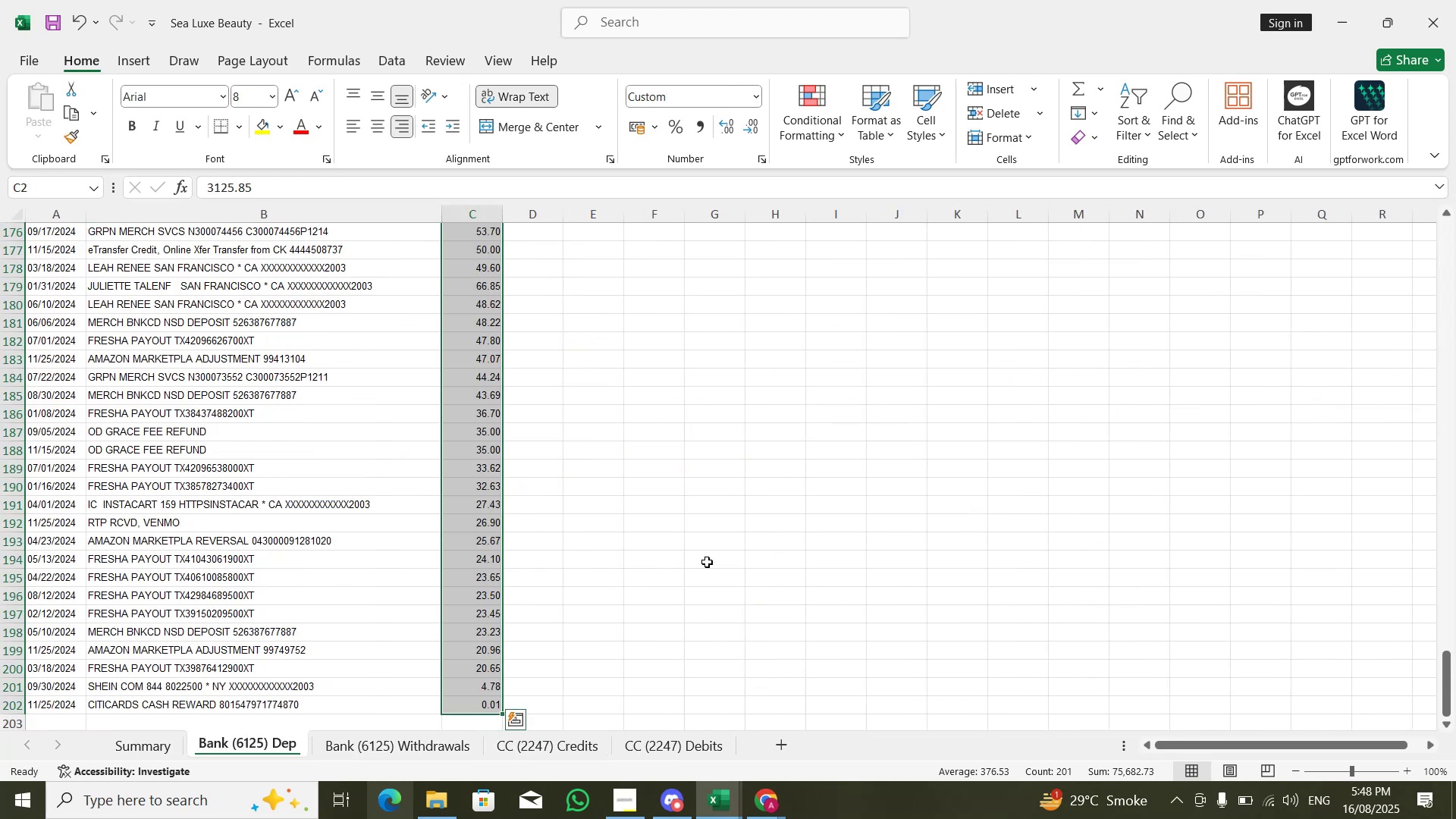 
key(Control+PageDown)
 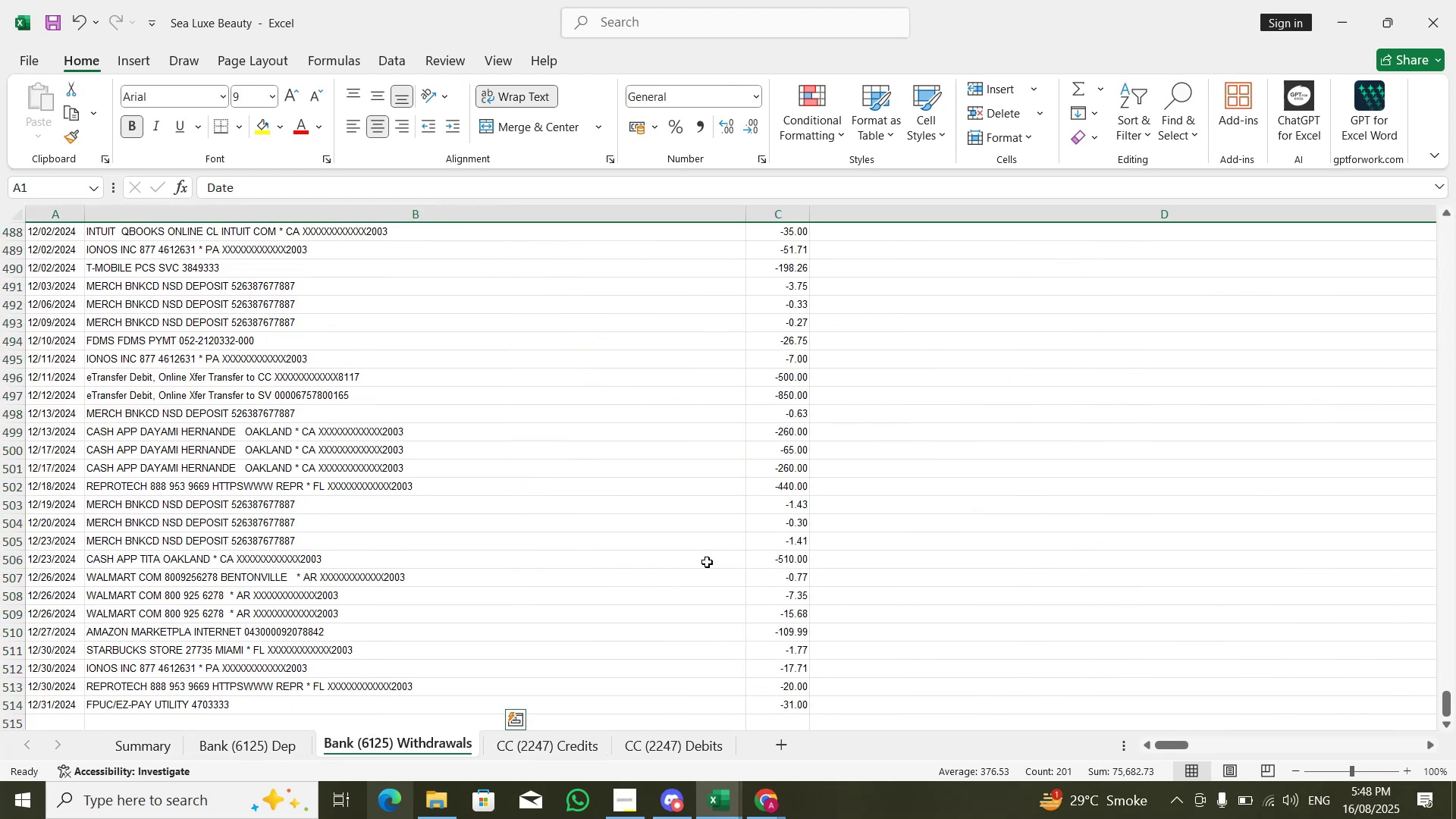 
key(Control+PageDown)
 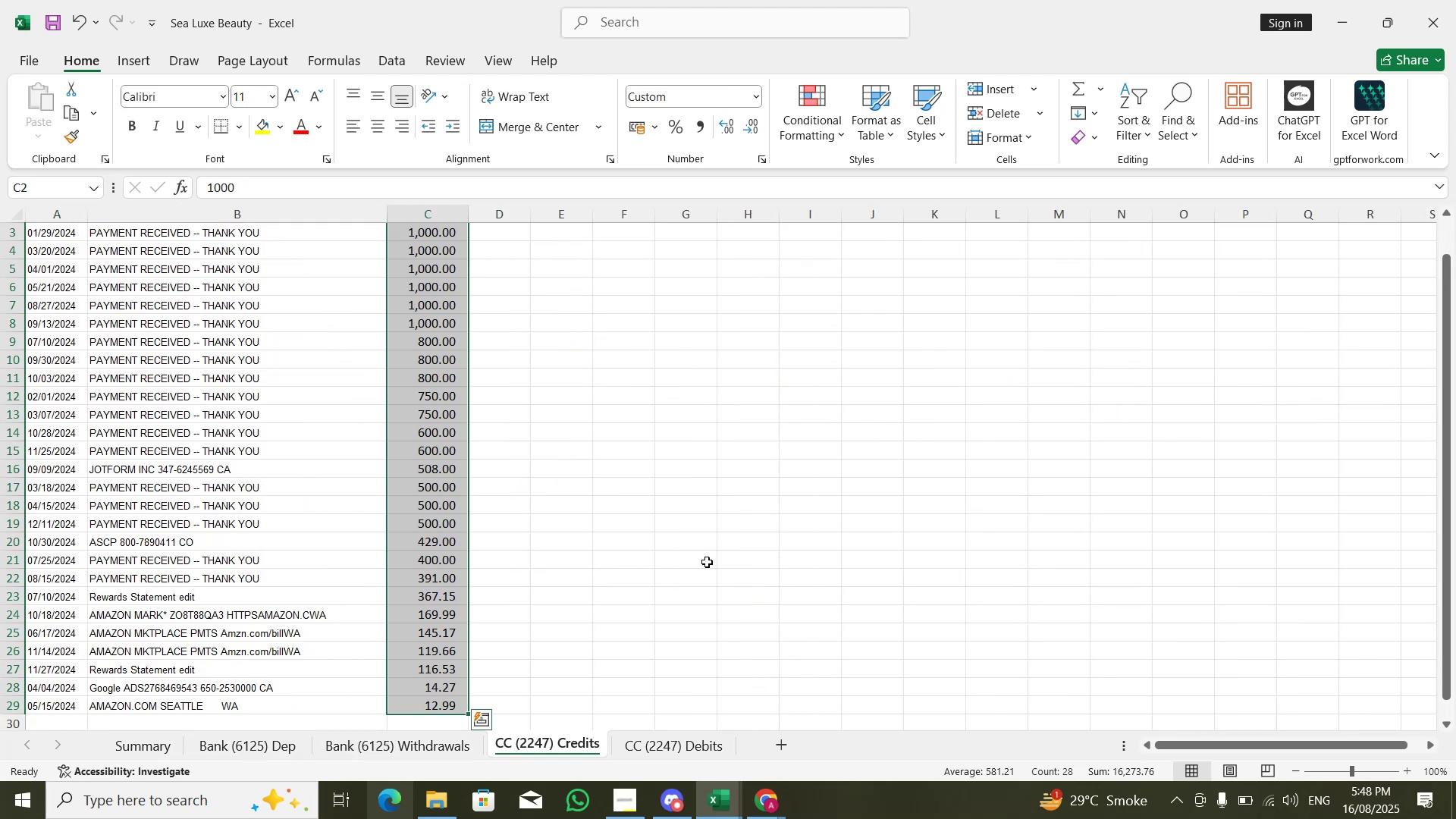 
key(Control+PageDown)
 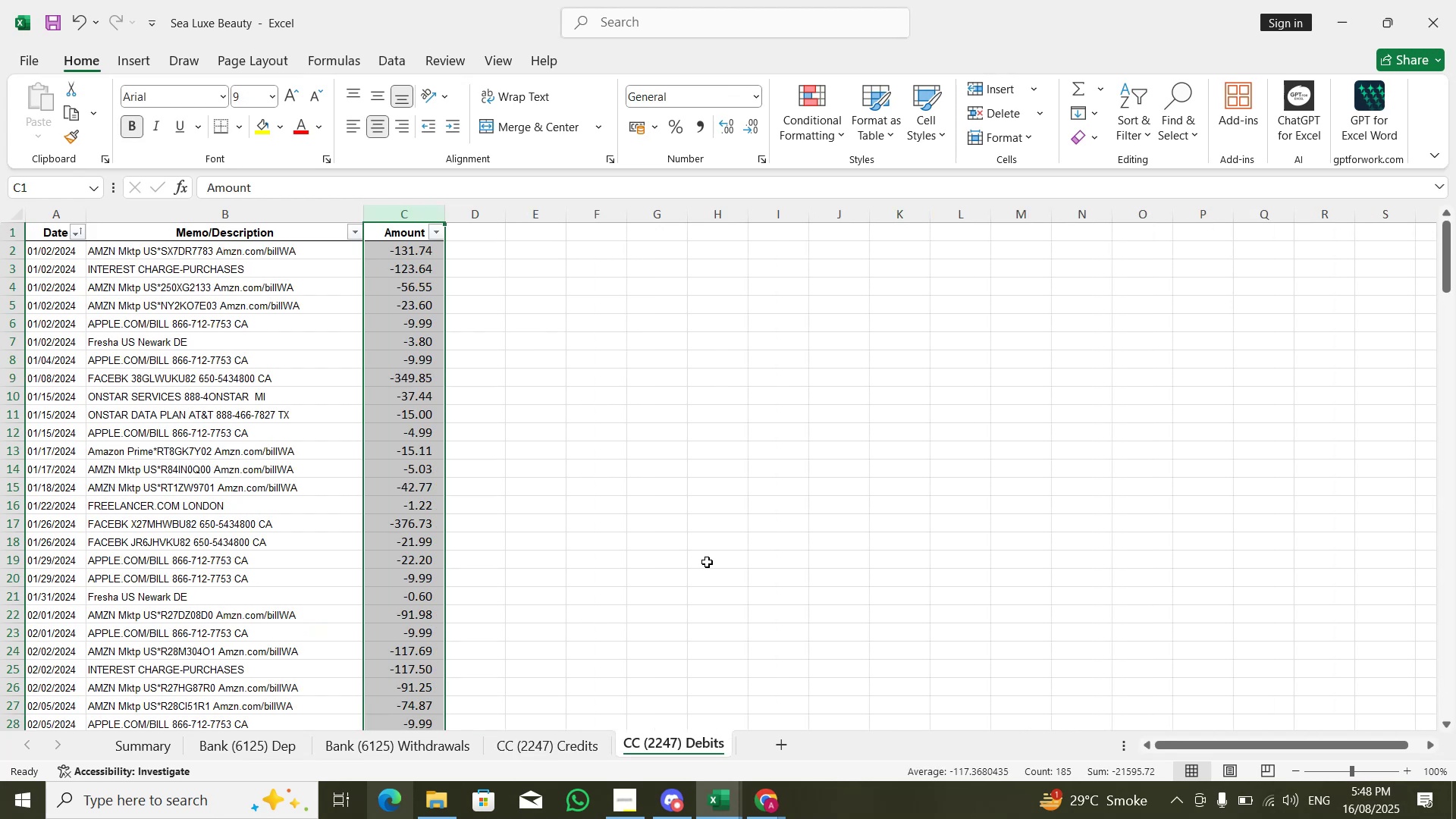 
key(Control+PageUp)
 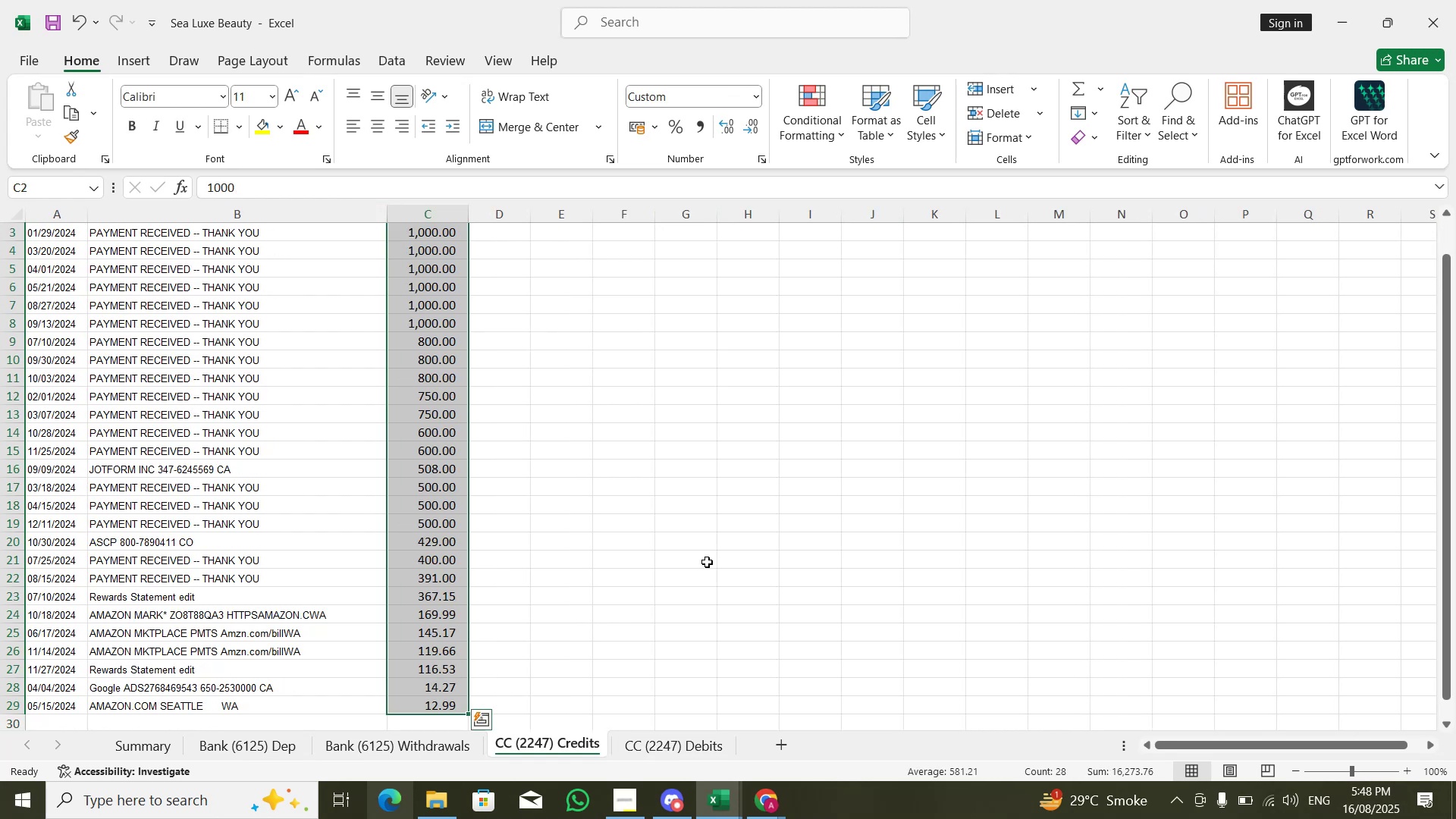 
key(Control+PageUp)
 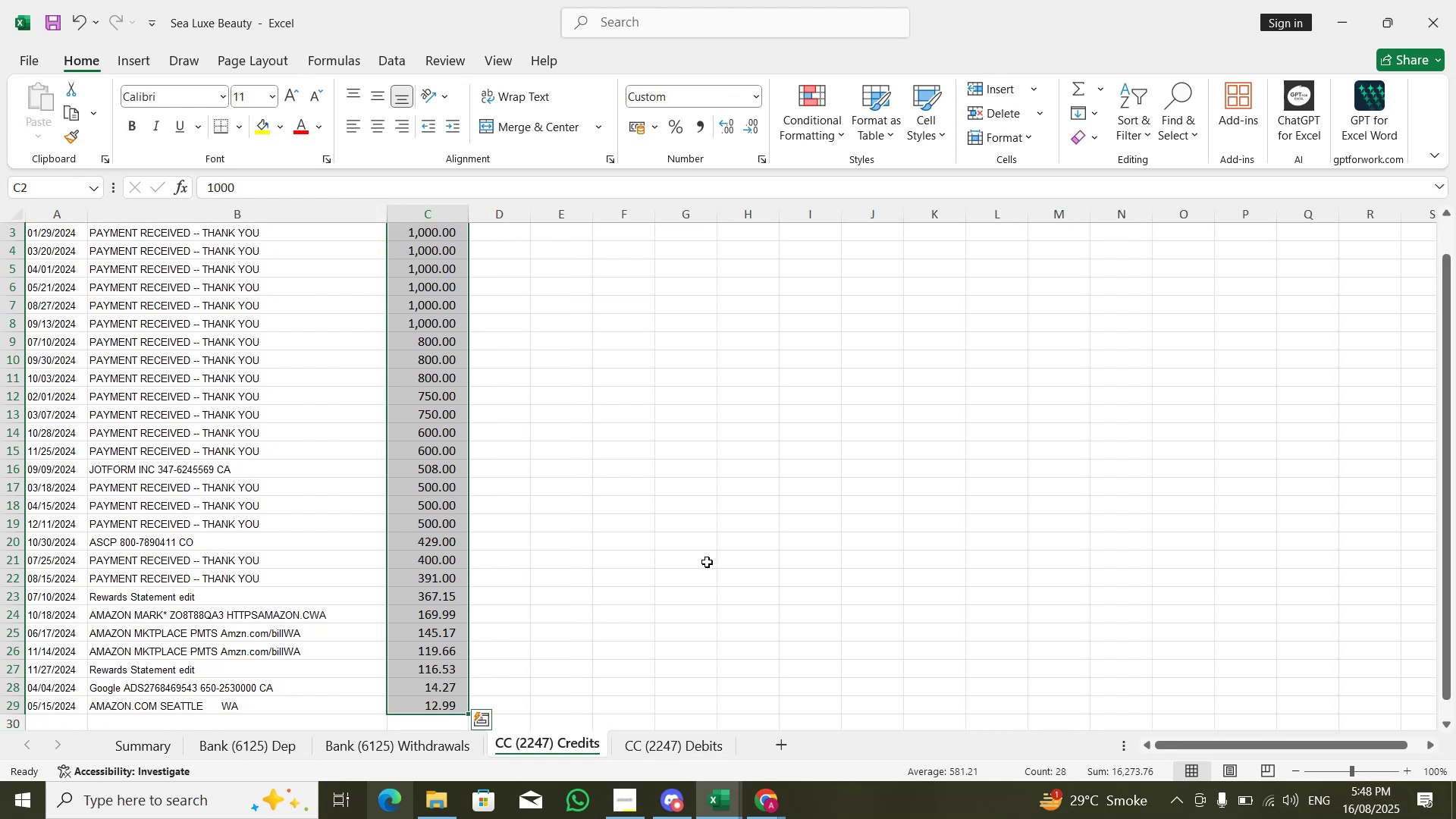 
hold_key(key=PageUp, duration=0.37)
 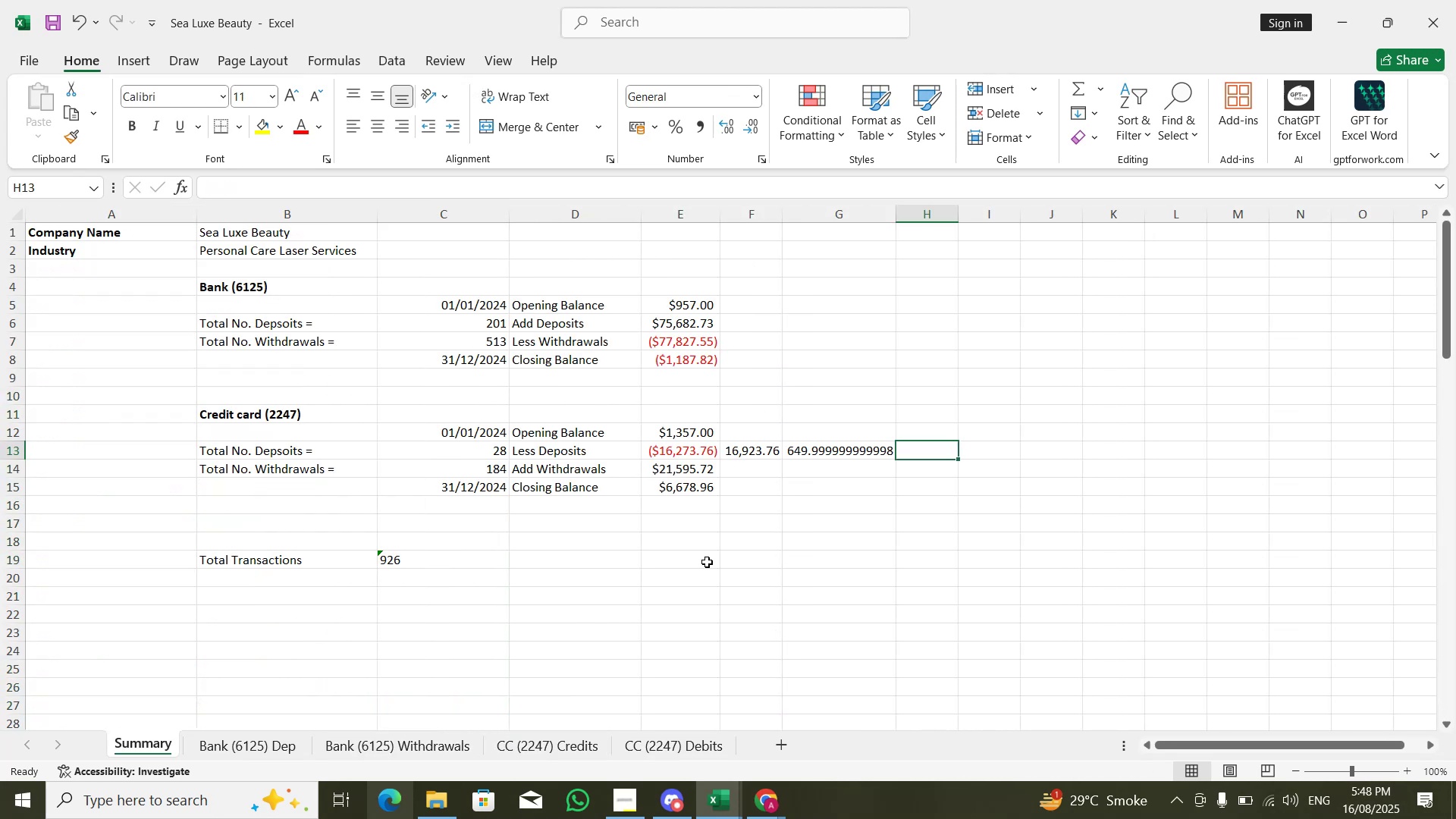 
key(ArrowRight)
 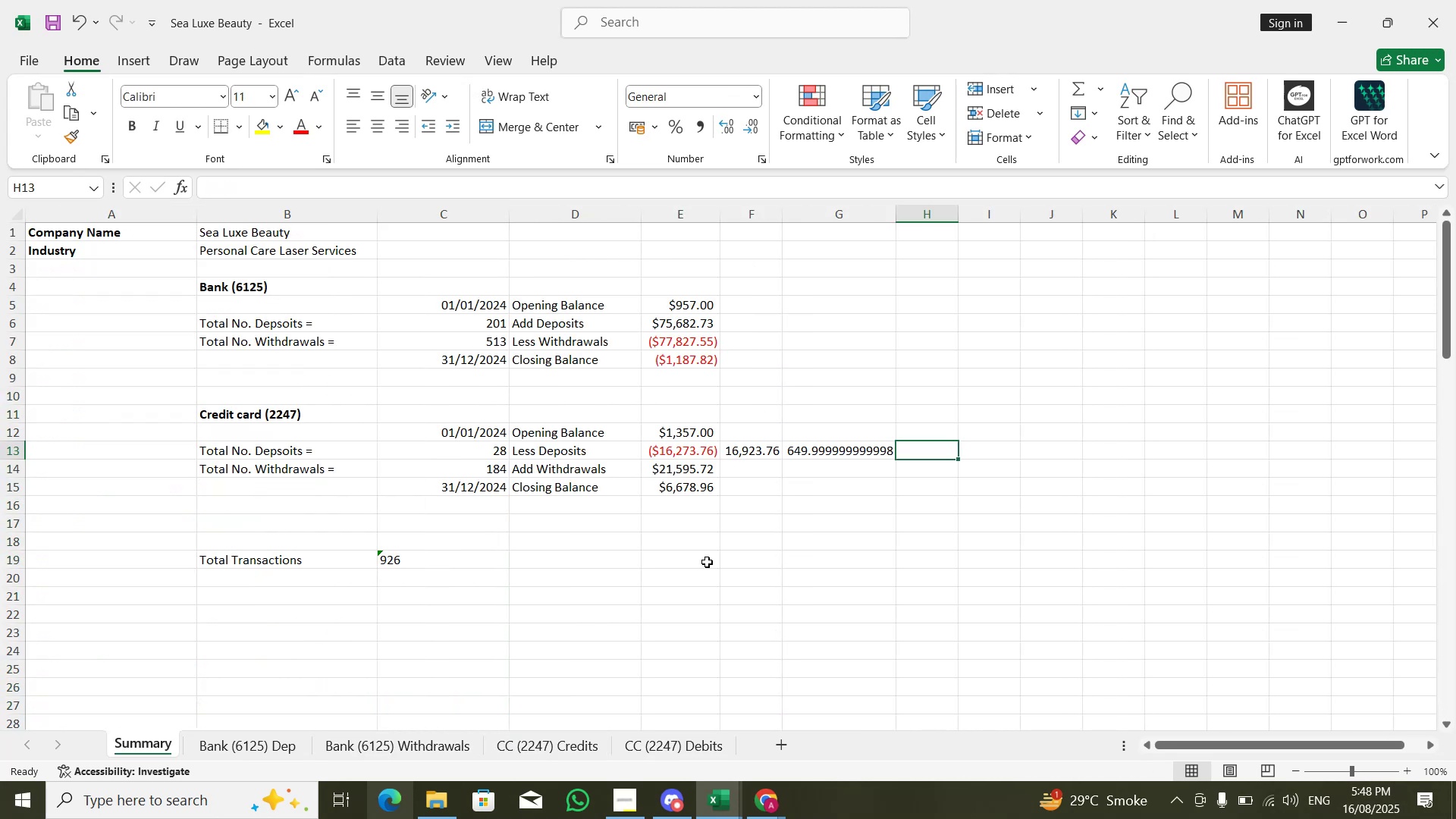 
key(ArrowLeft)
 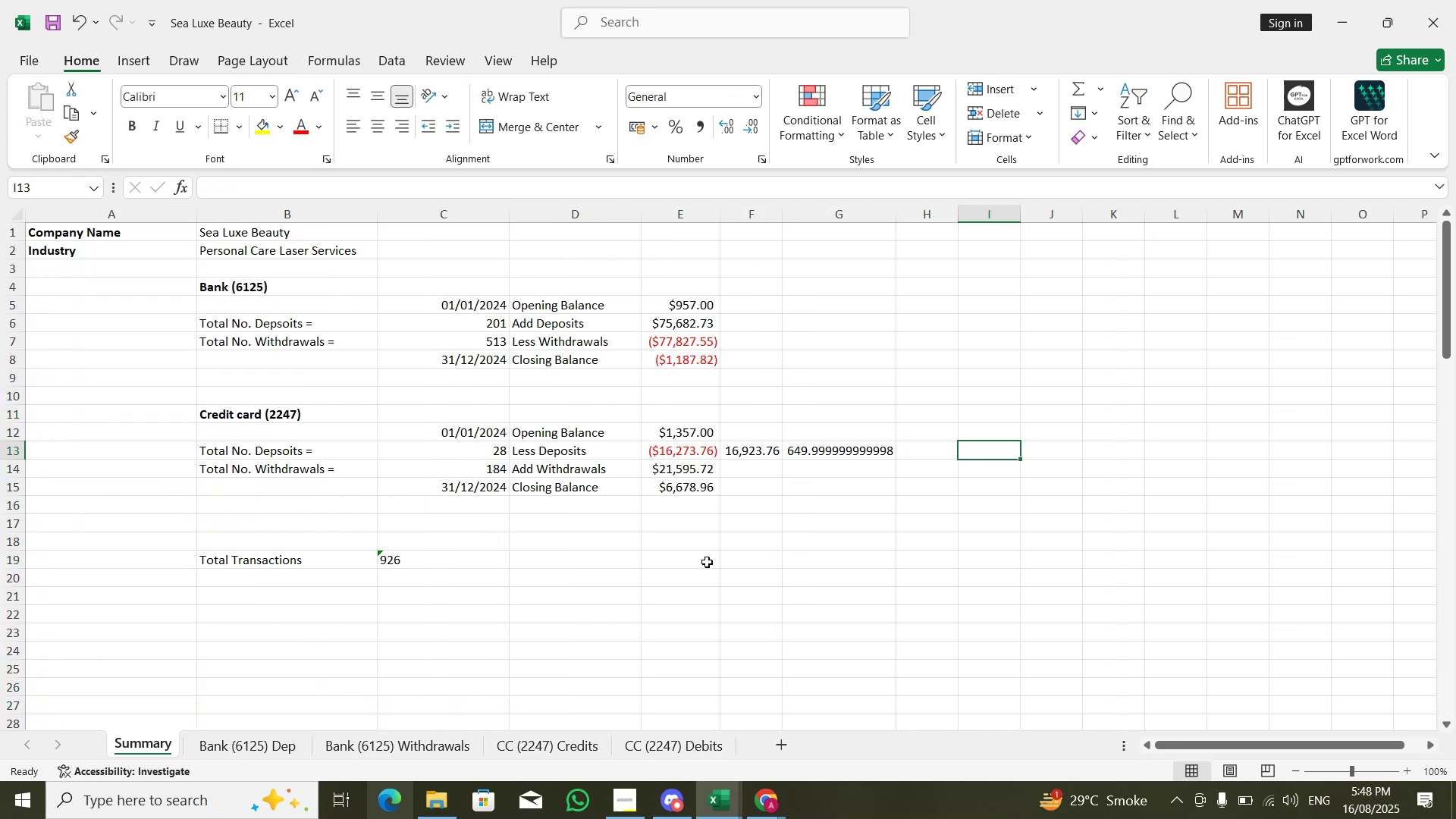 
key(ArrowLeft)
 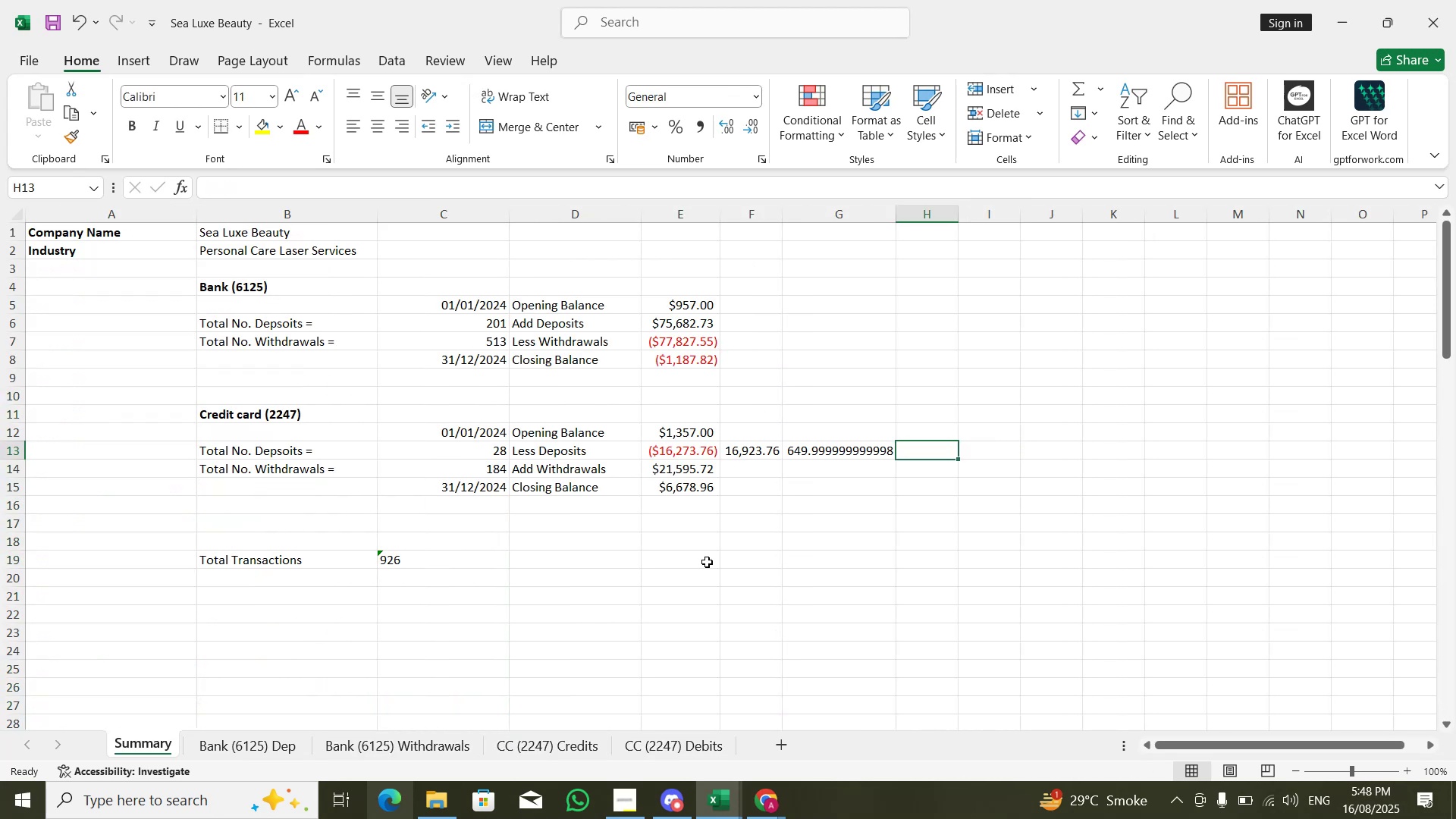 
key(ArrowLeft)
 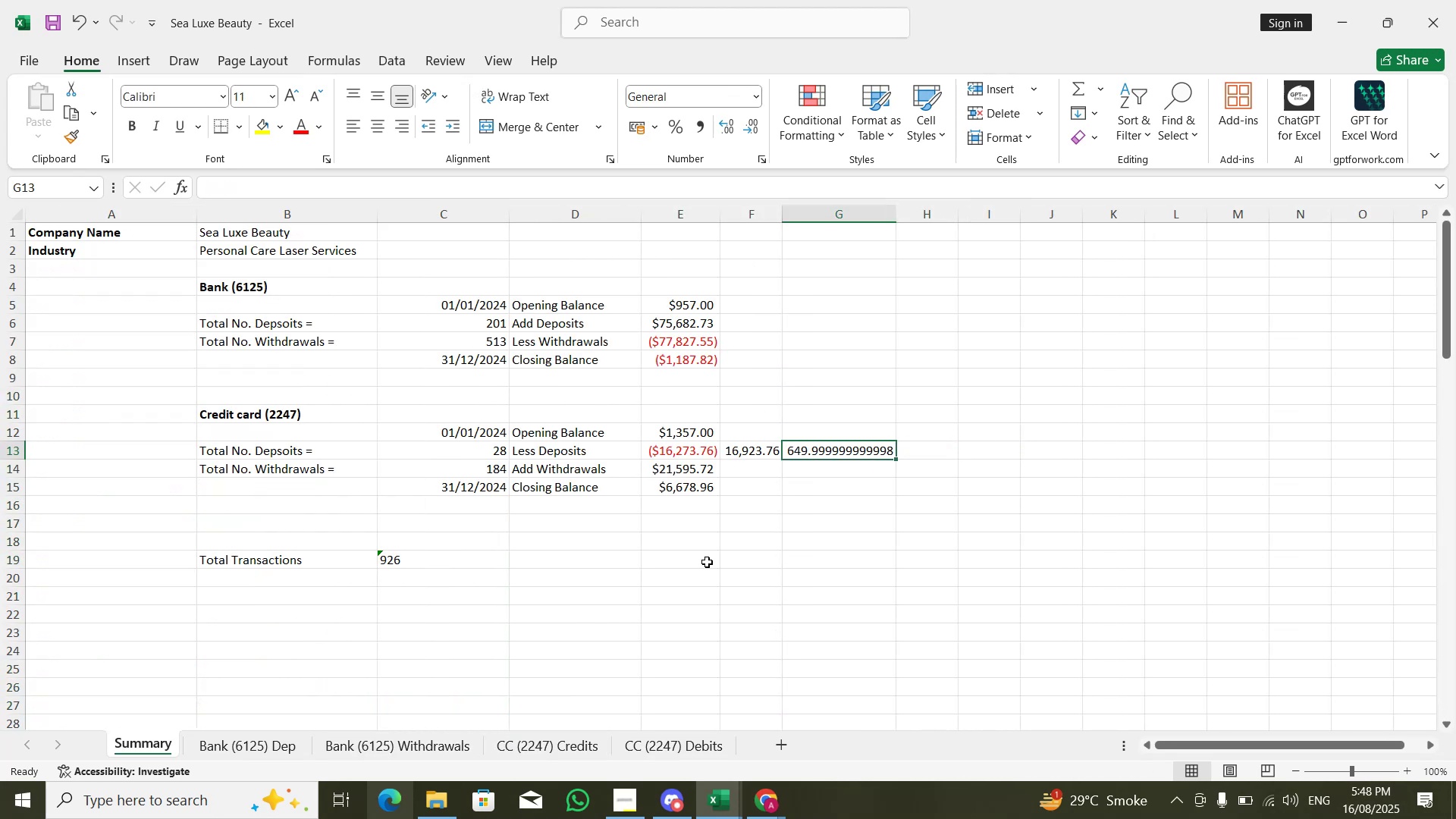 
key(ArrowLeft)
 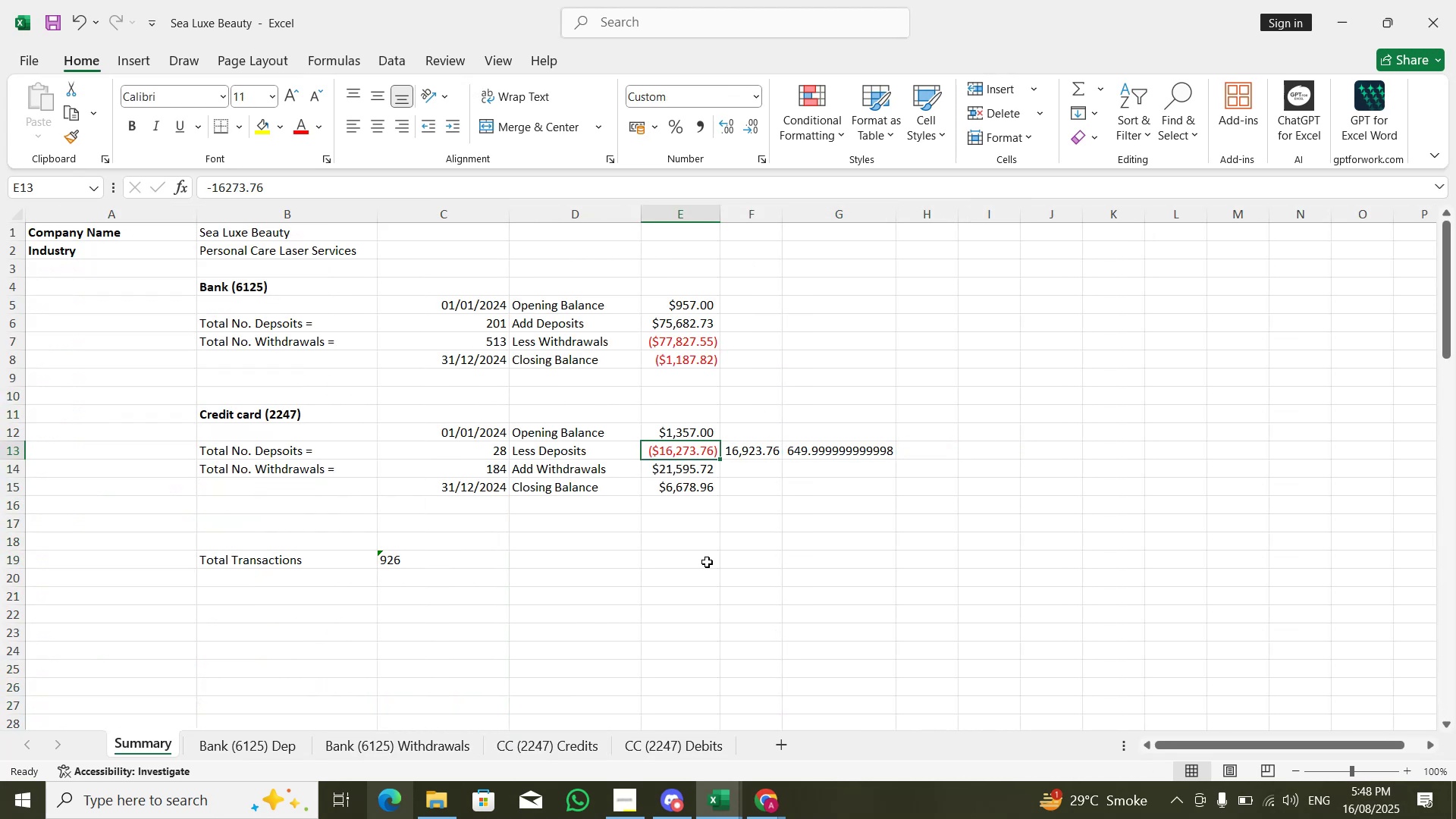 
key(ArrowUp)
 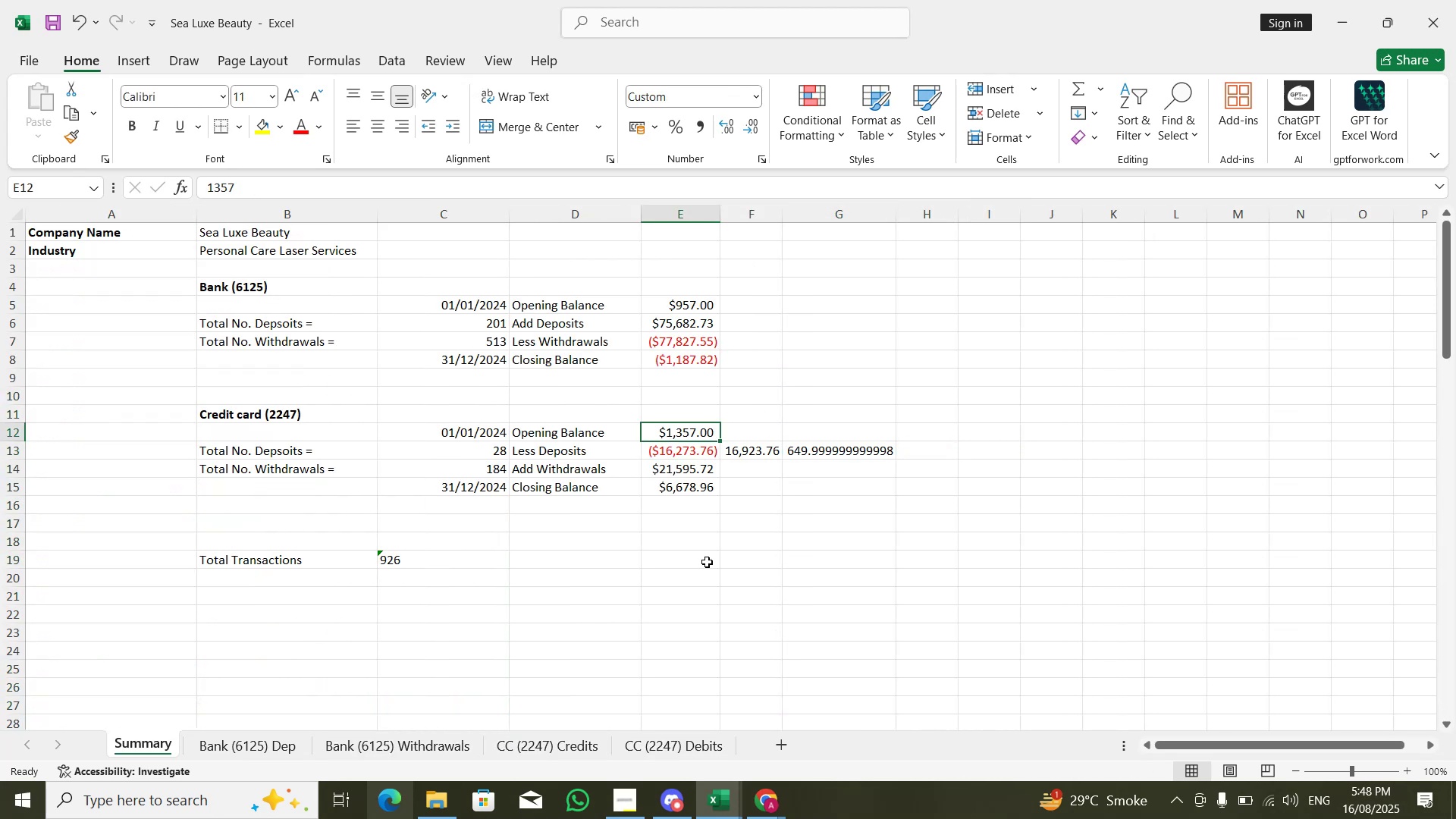 
key(Control+PageDown)
 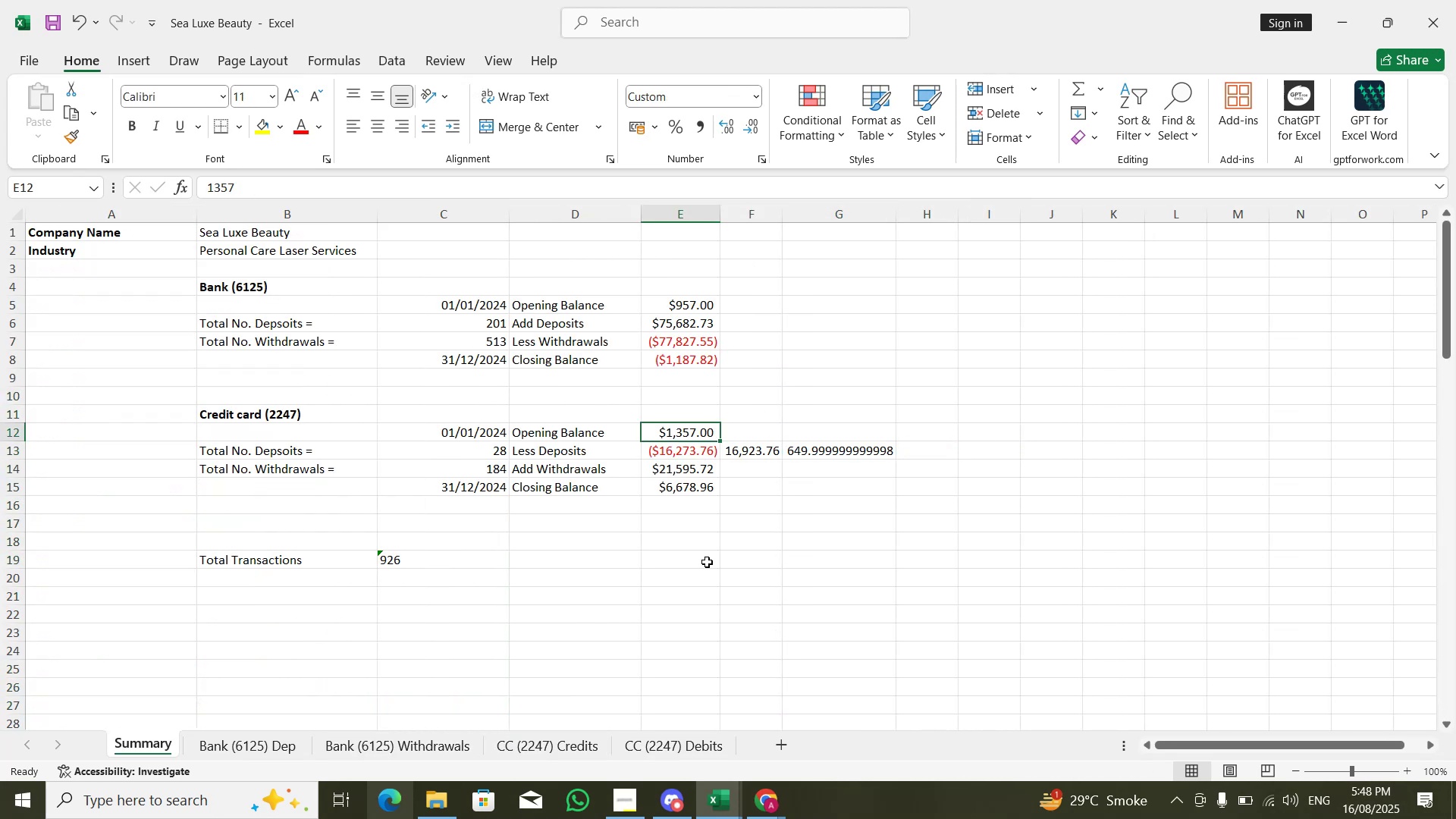 
key(Control+PageDown)
 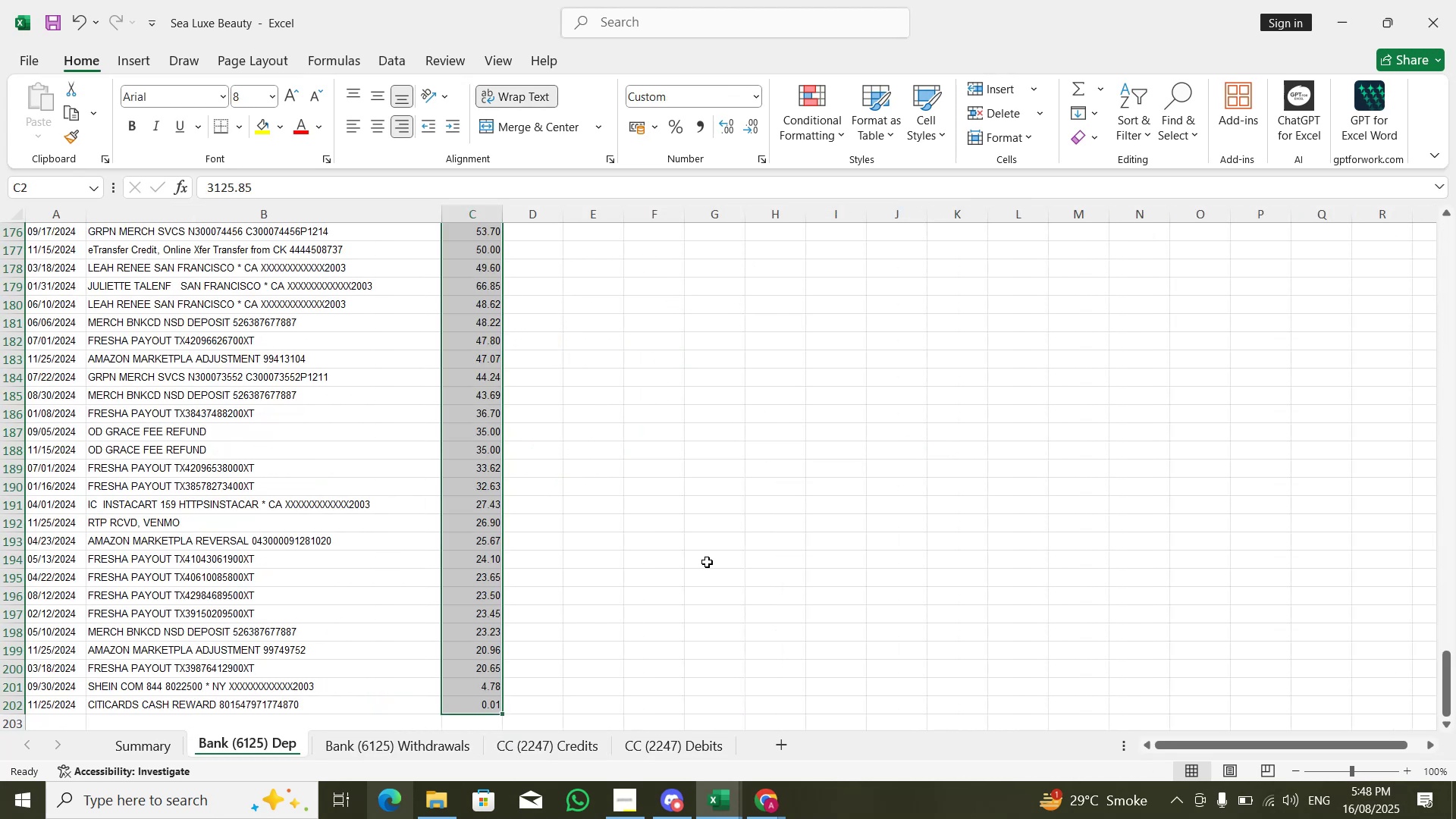 
key(Control+PageDown)
 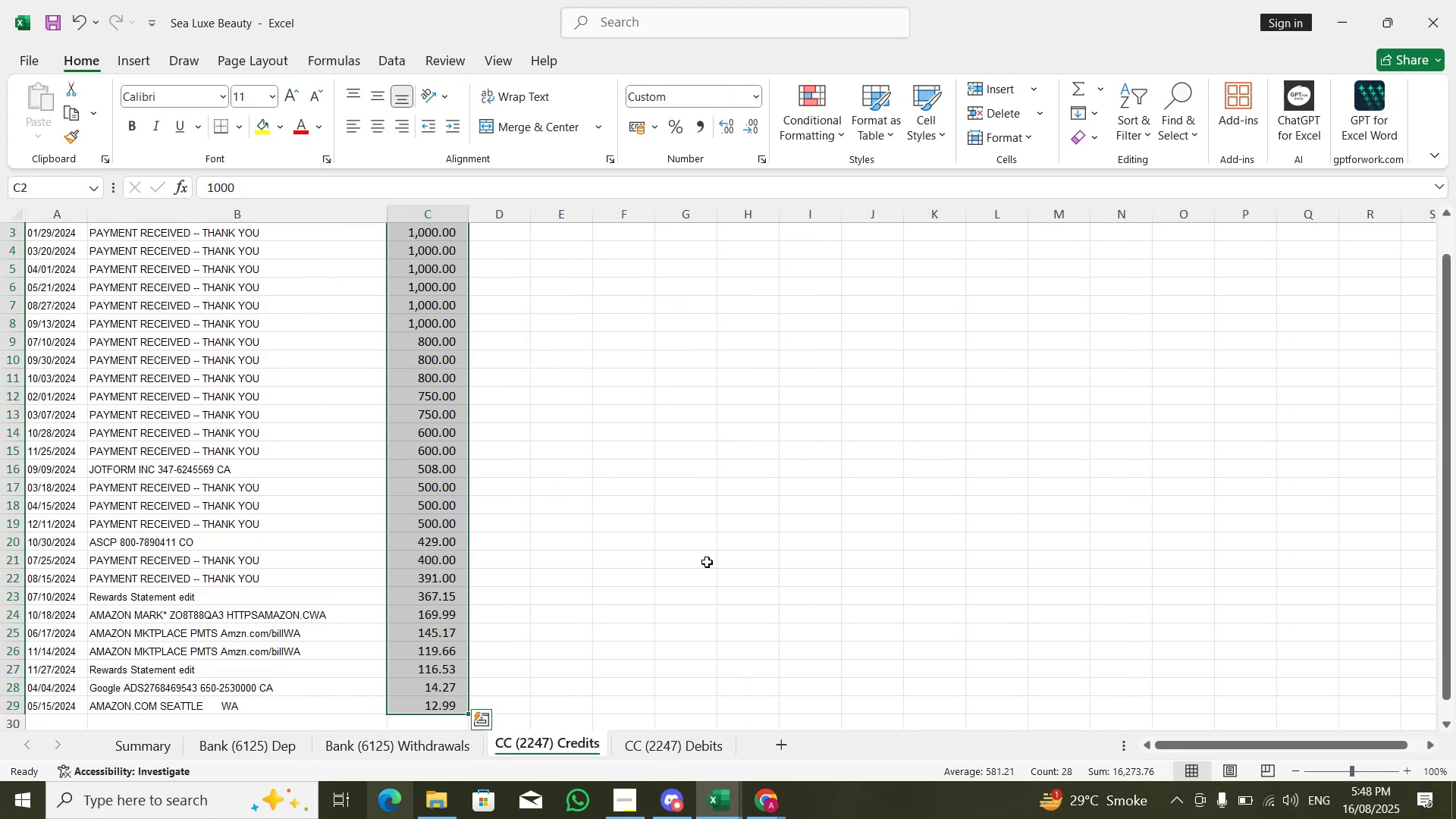 
key(ArrowUp)
 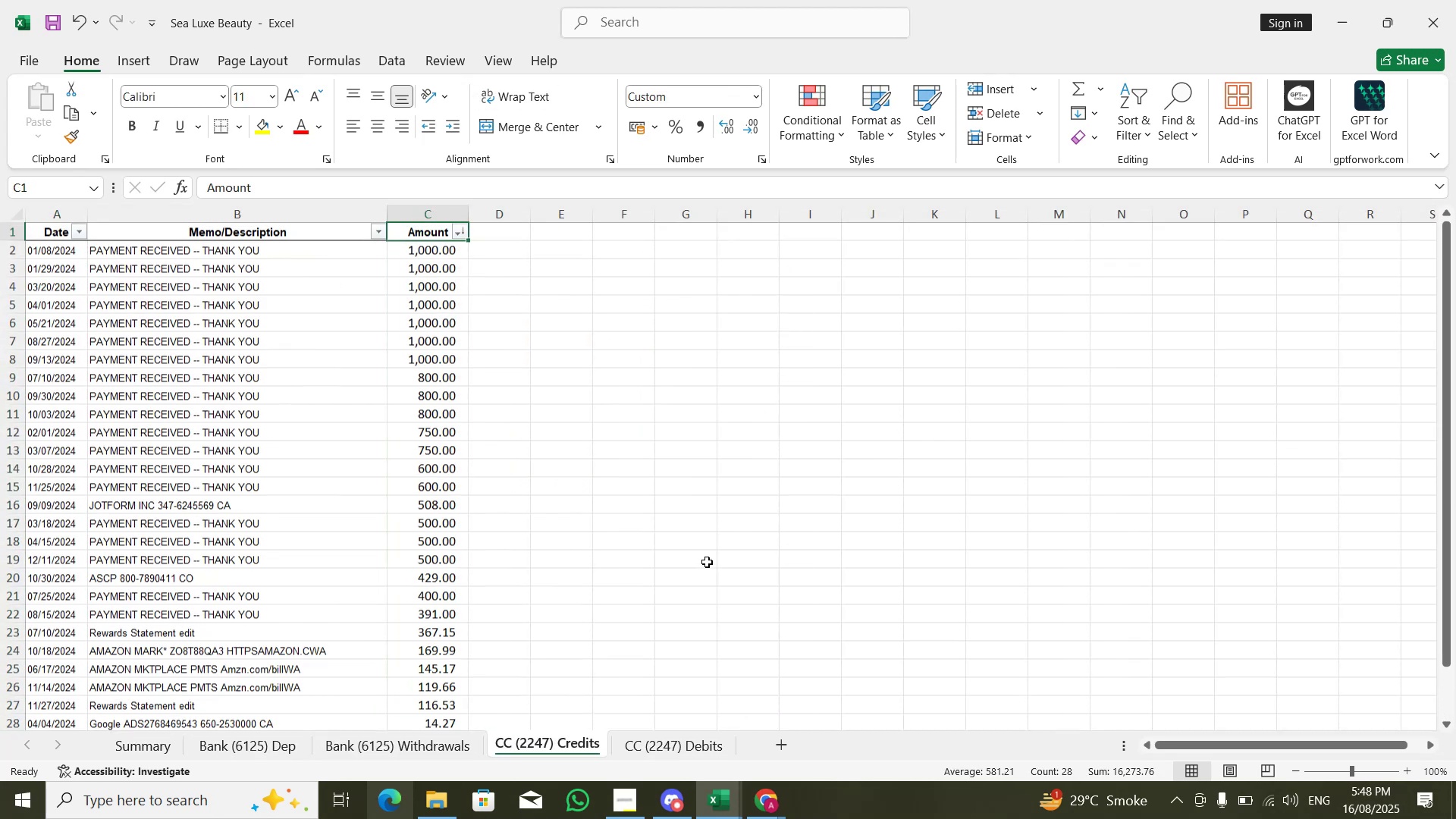 
key(ArrowDown)
 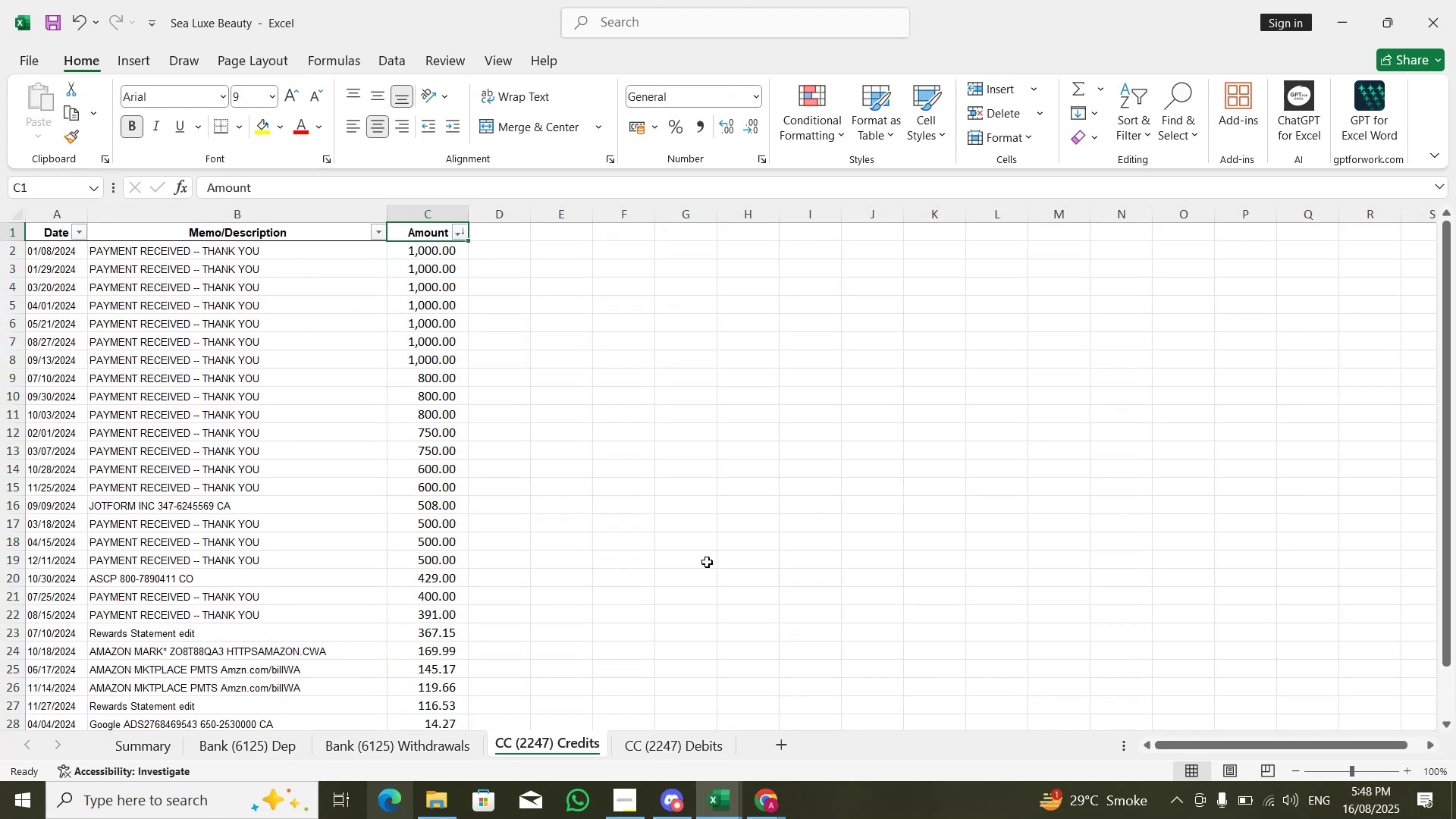 
key(Control+ControlLeft)
 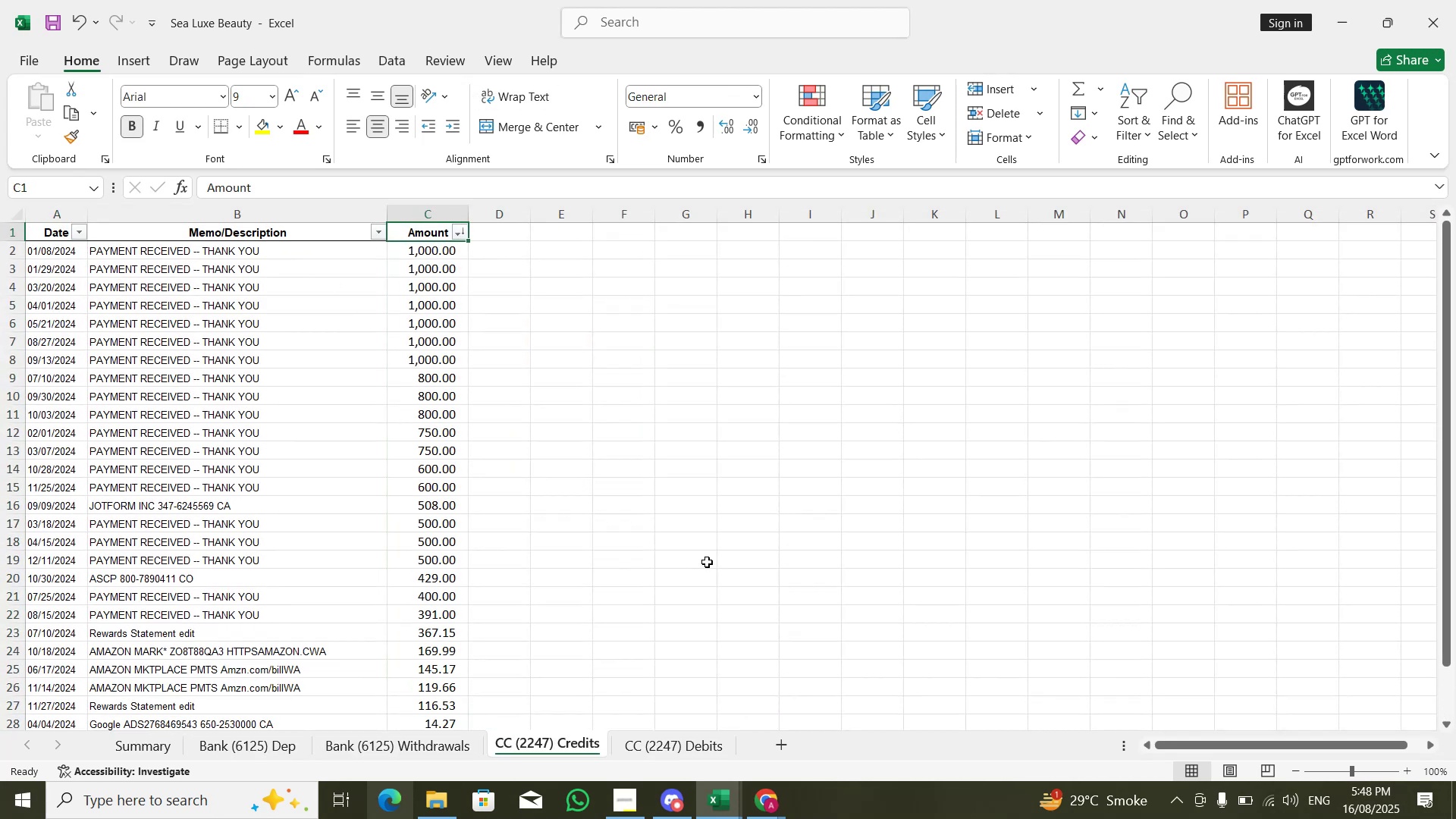 
key(Control+Shift+ShiftLeft)
 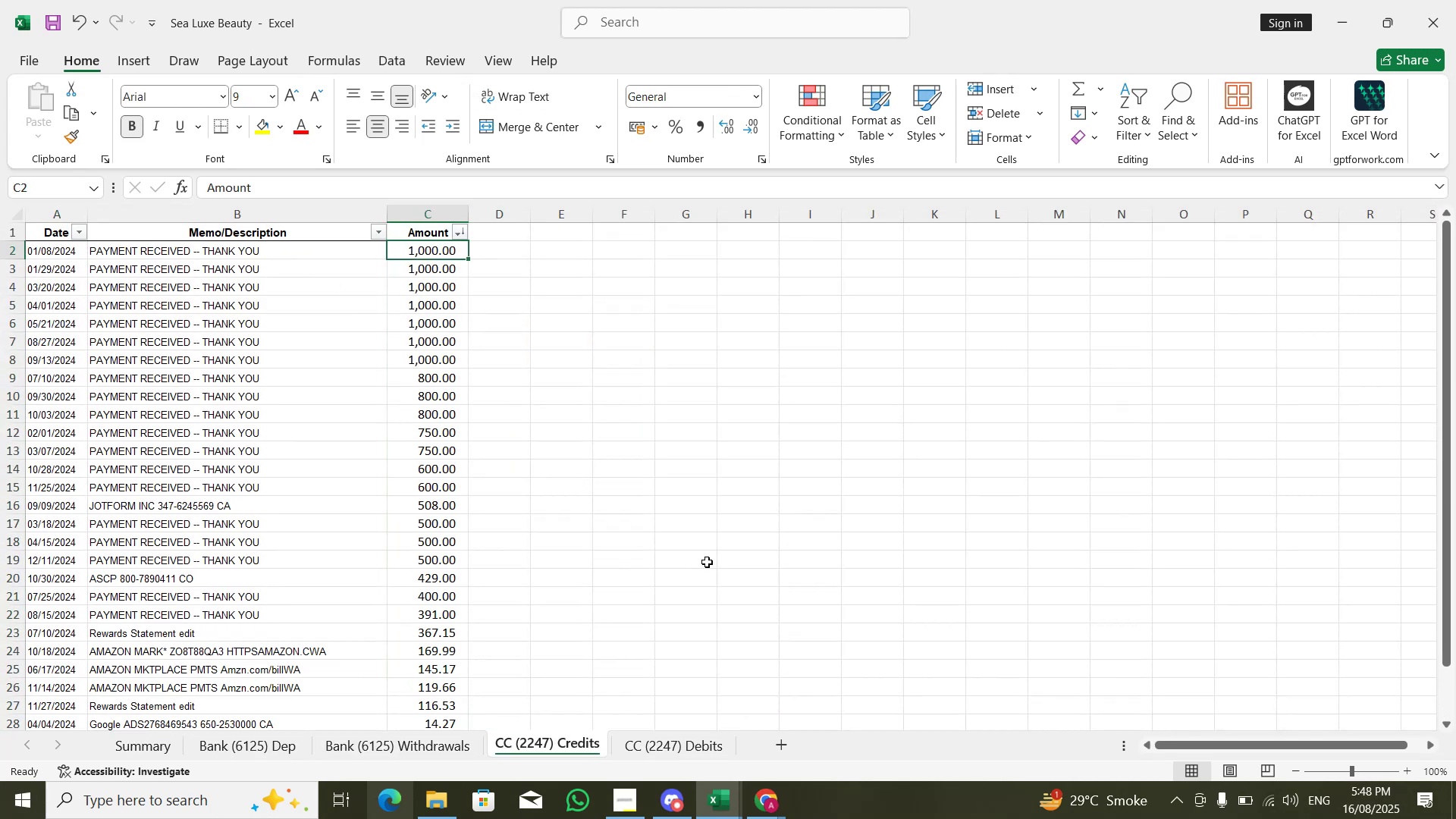 
key(Control+Shift+ArrowDown)
 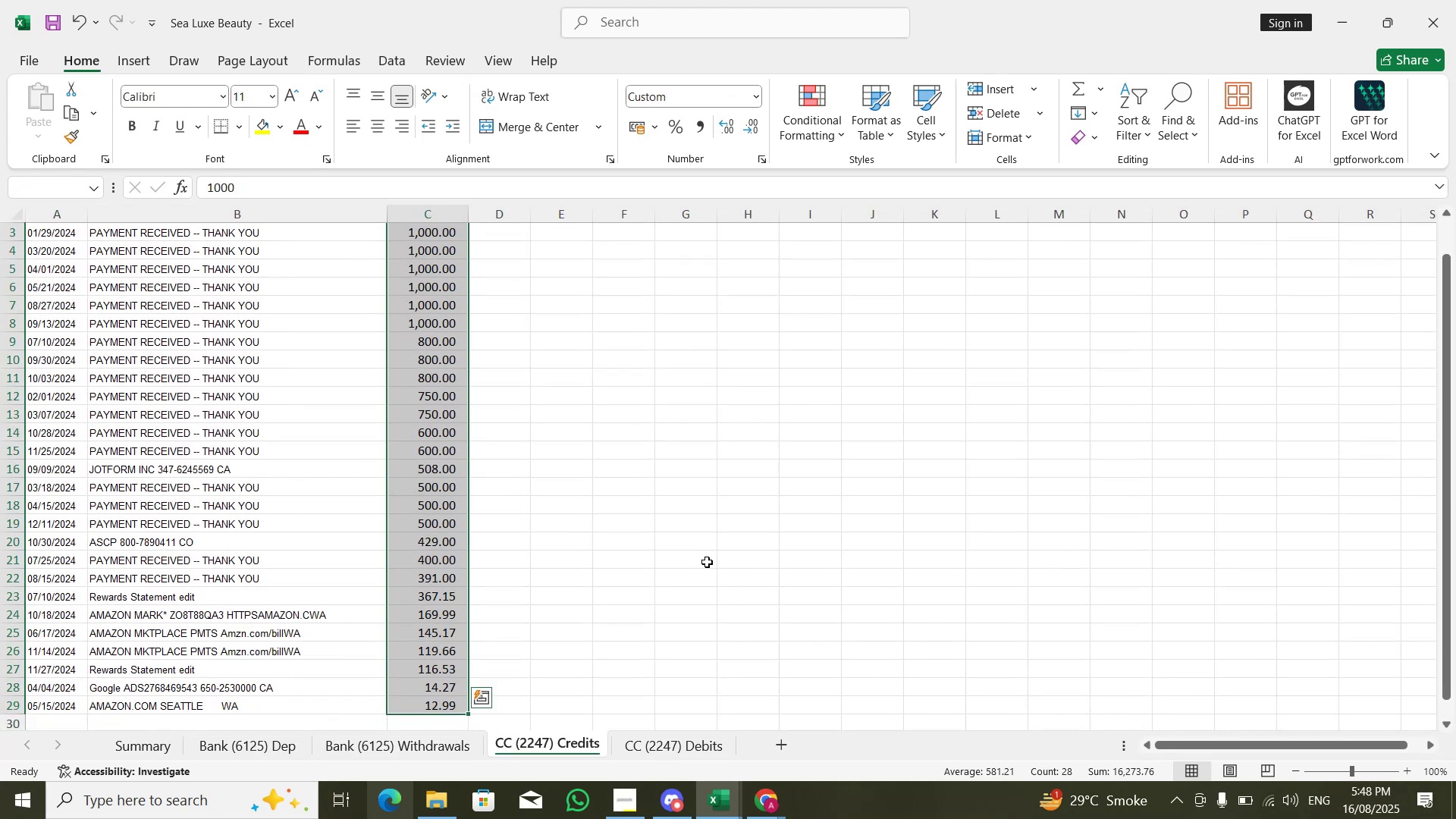 
key(Control+PageUp)
 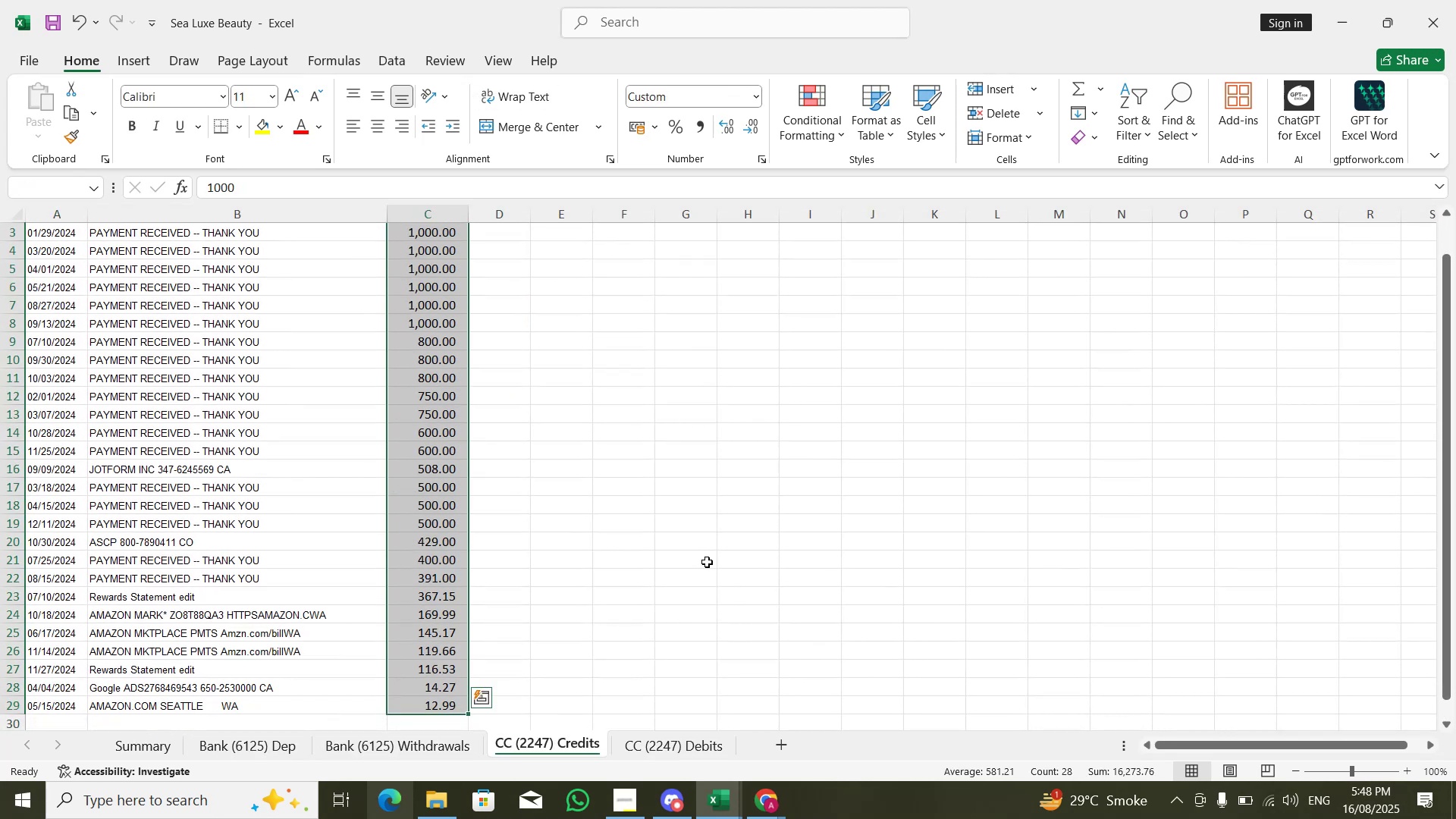 
key(Control+PageUp)
 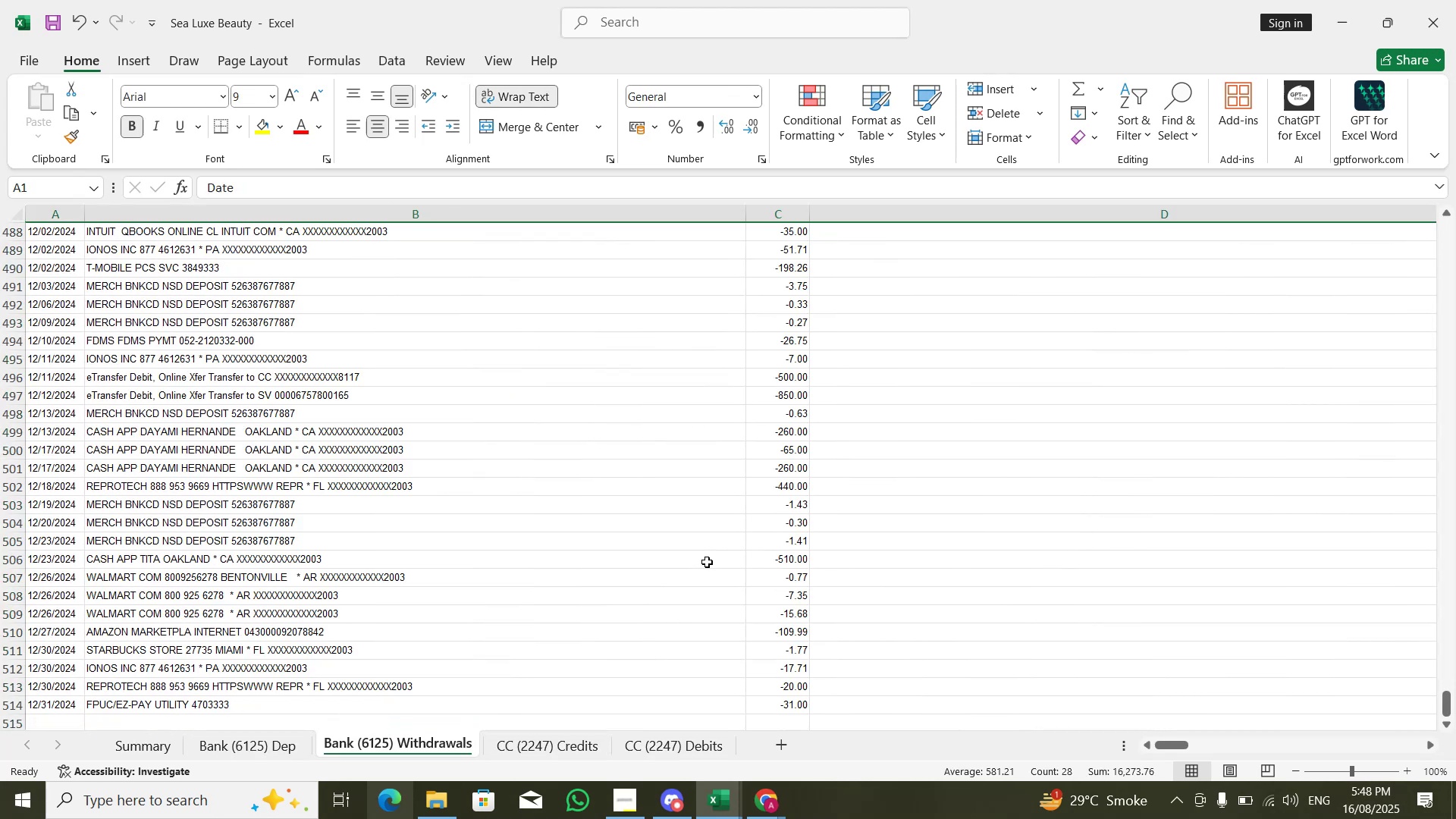 
key(Control+PageUp)
 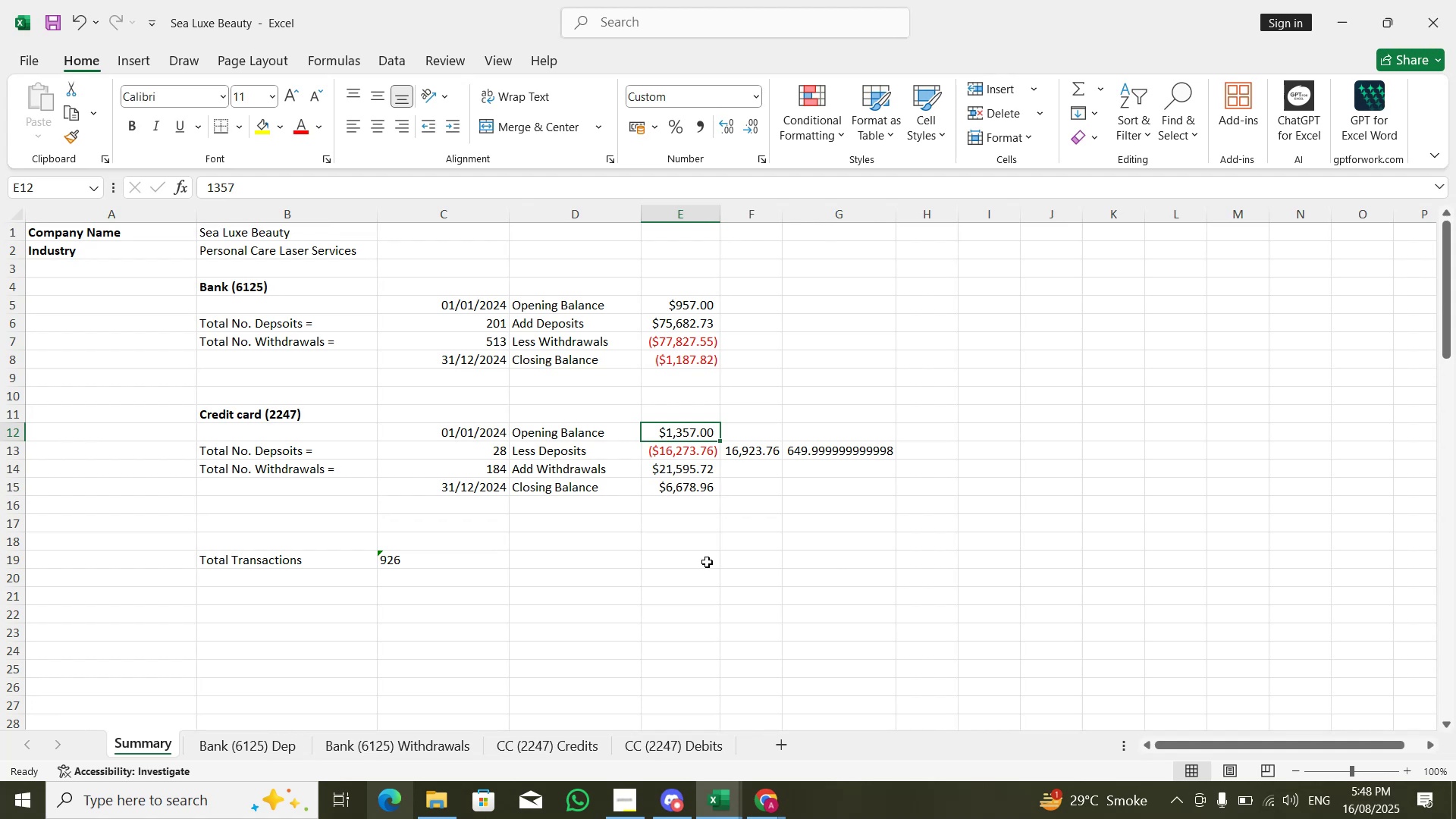 
key(ArrowDown)
 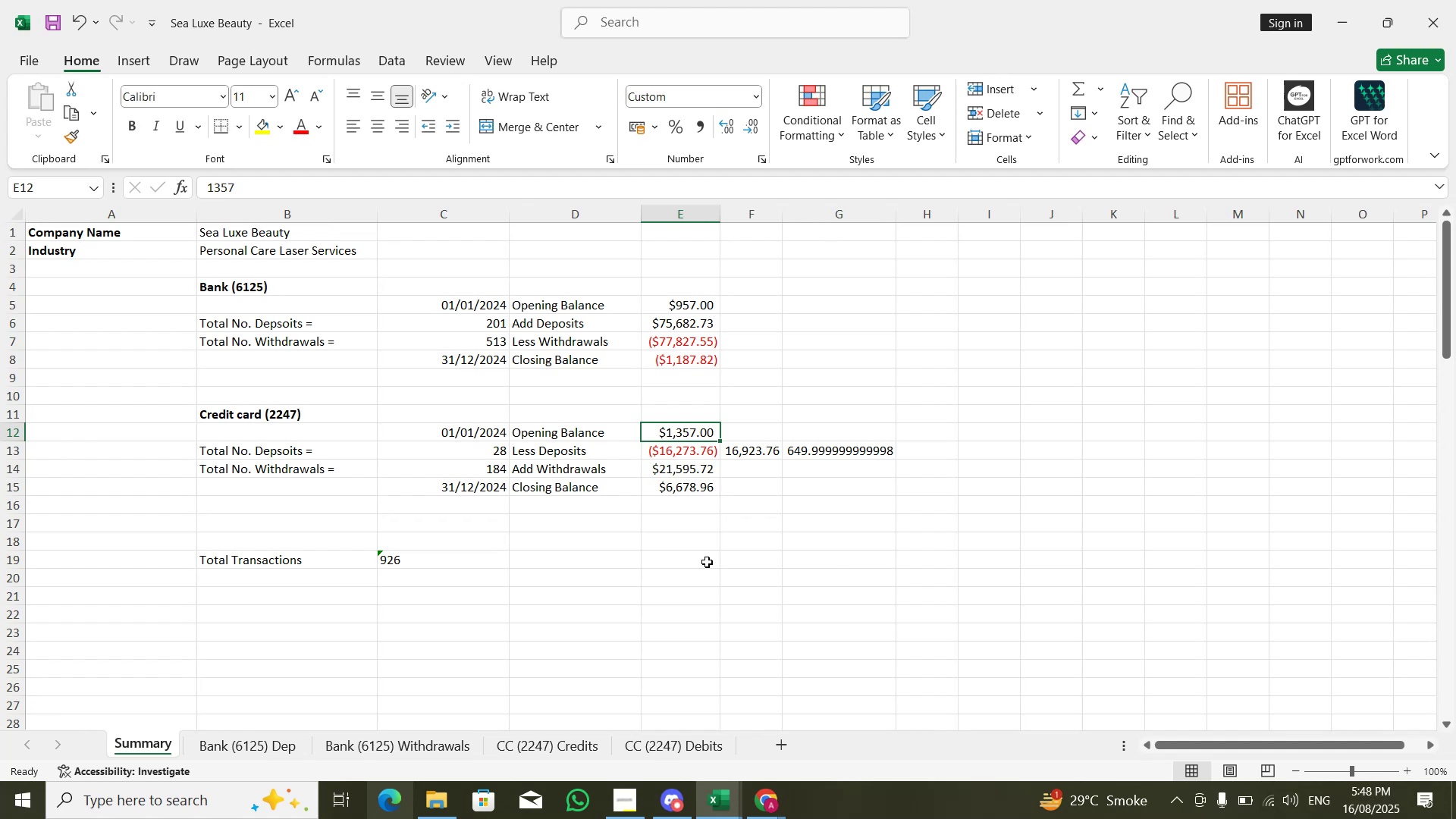 
key(ArrowDown)
 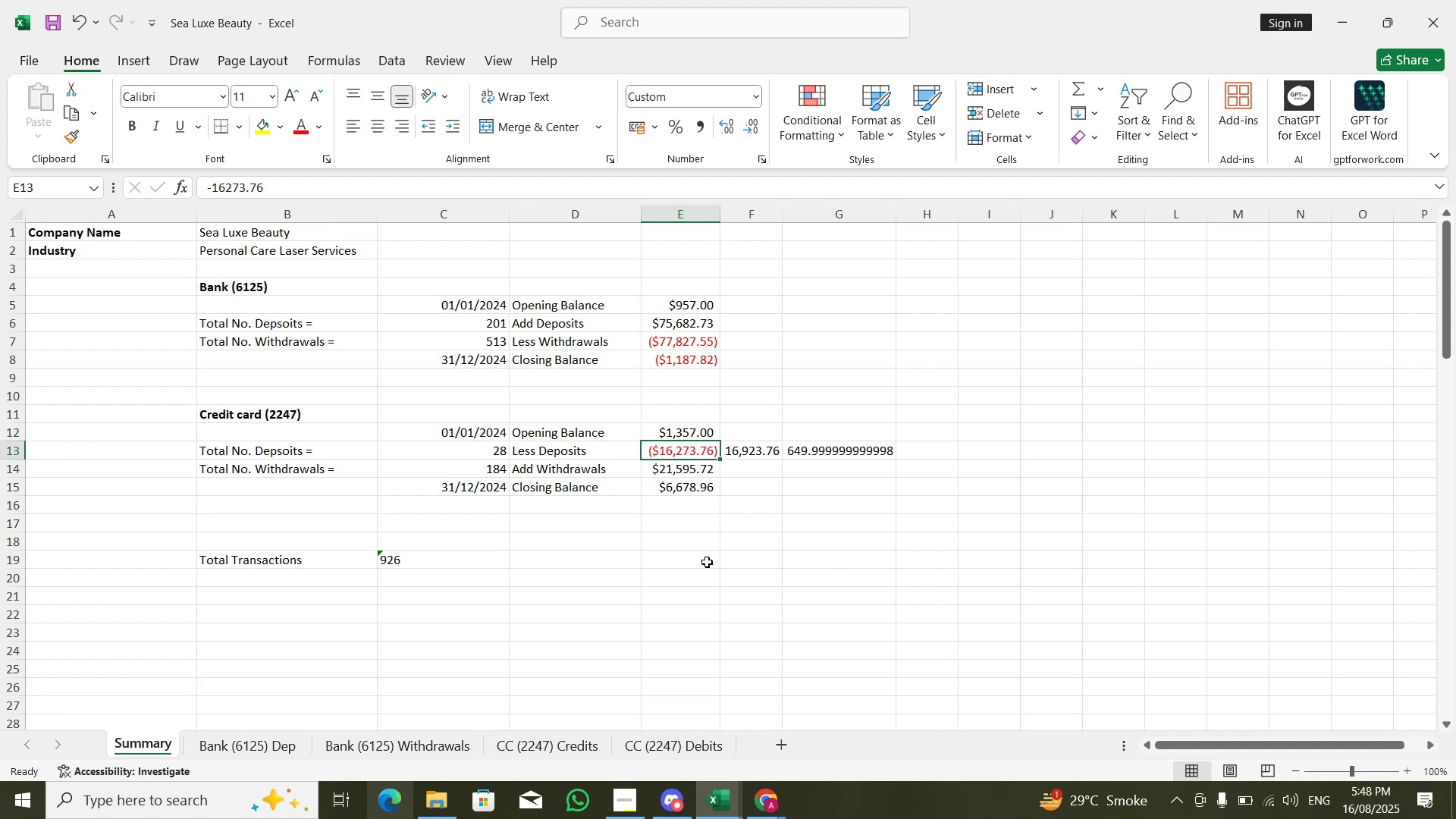 
key(Control+PageDown)
 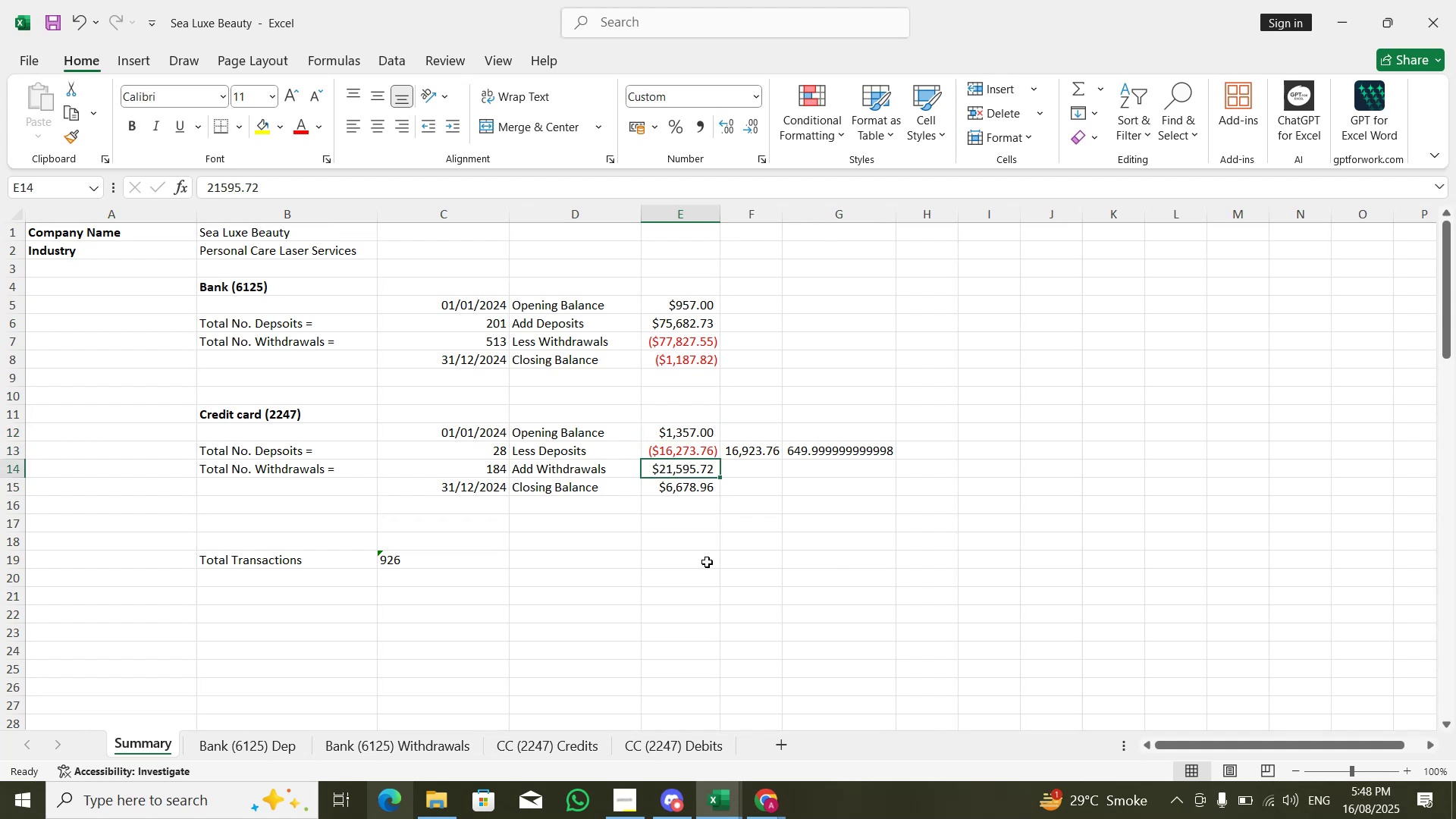 
key(Control+PageDown)
 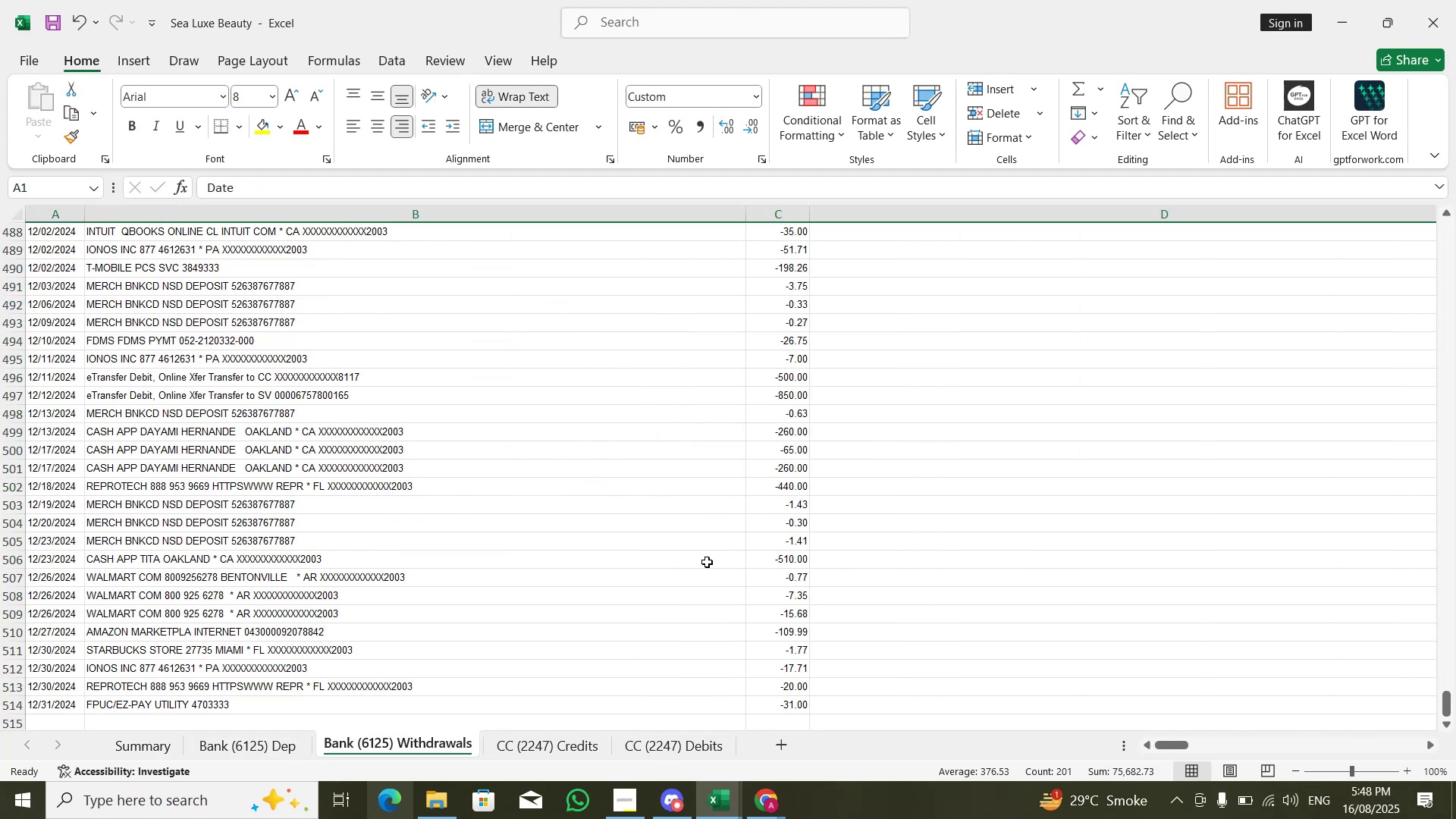 
key(Control+PageDown)
 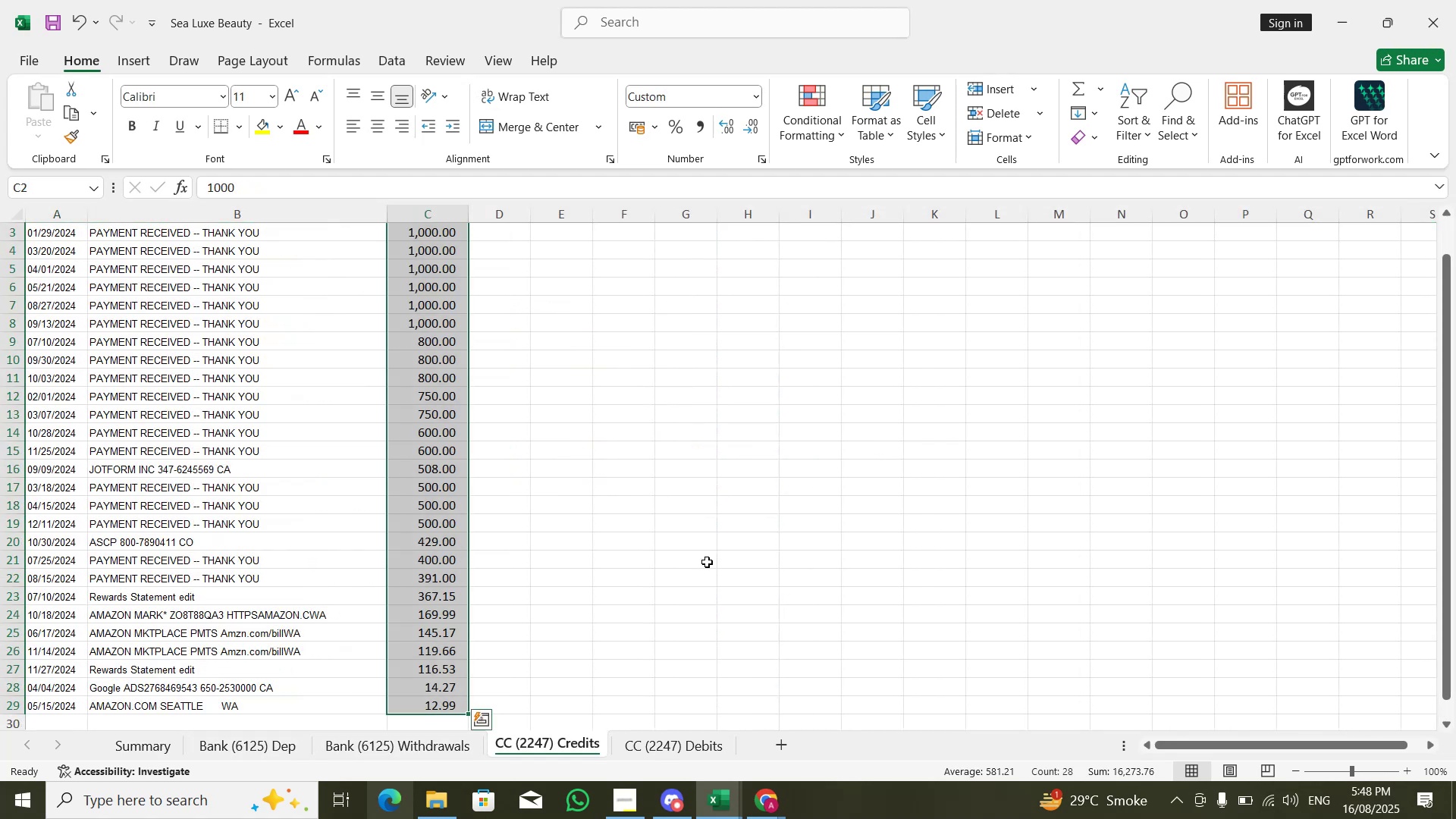 
key(Control+ControlLeft)
 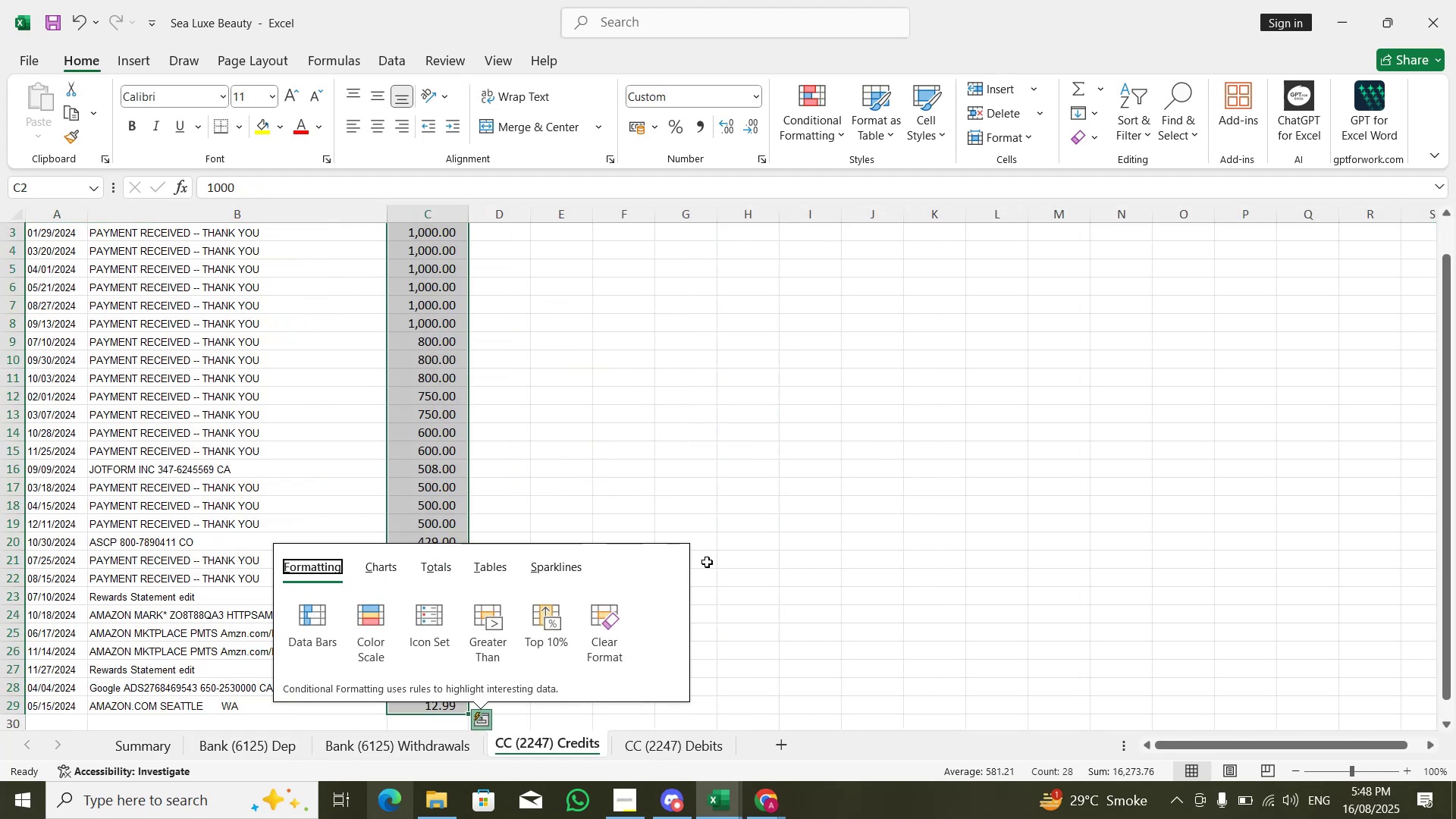 
key(Escape)
 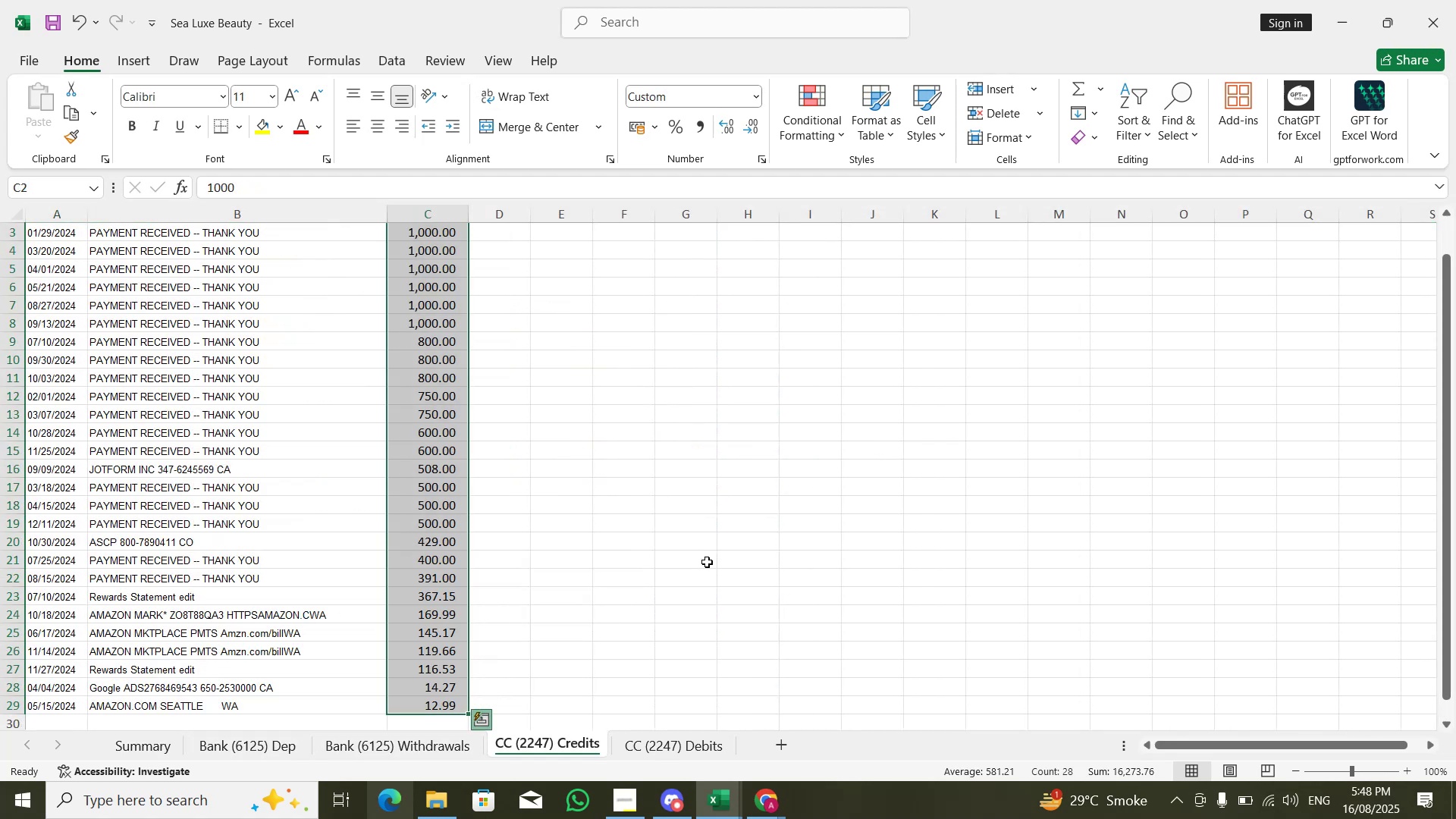 
key(Control+PageDown)
 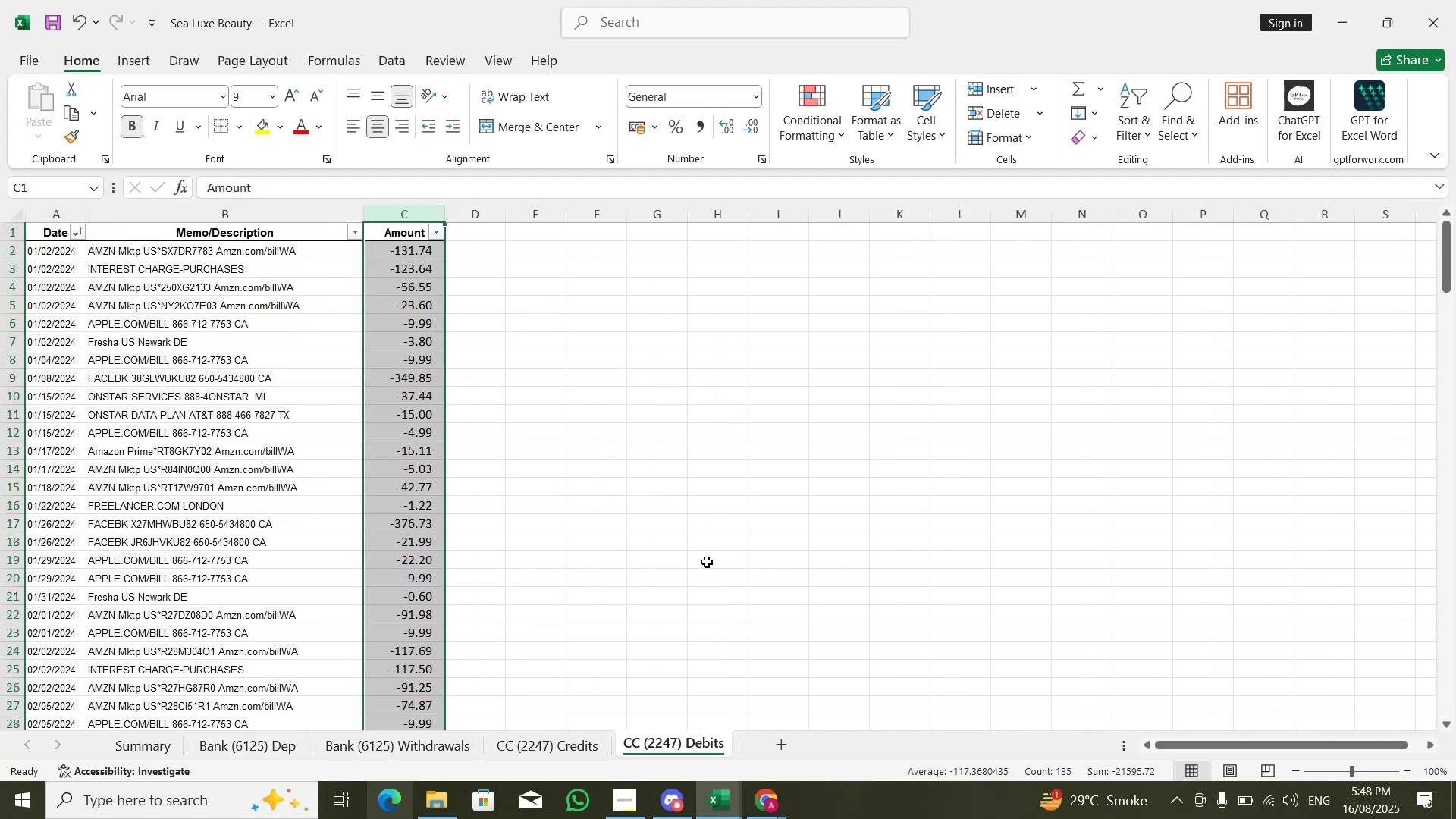 
key(ArrowDown)
 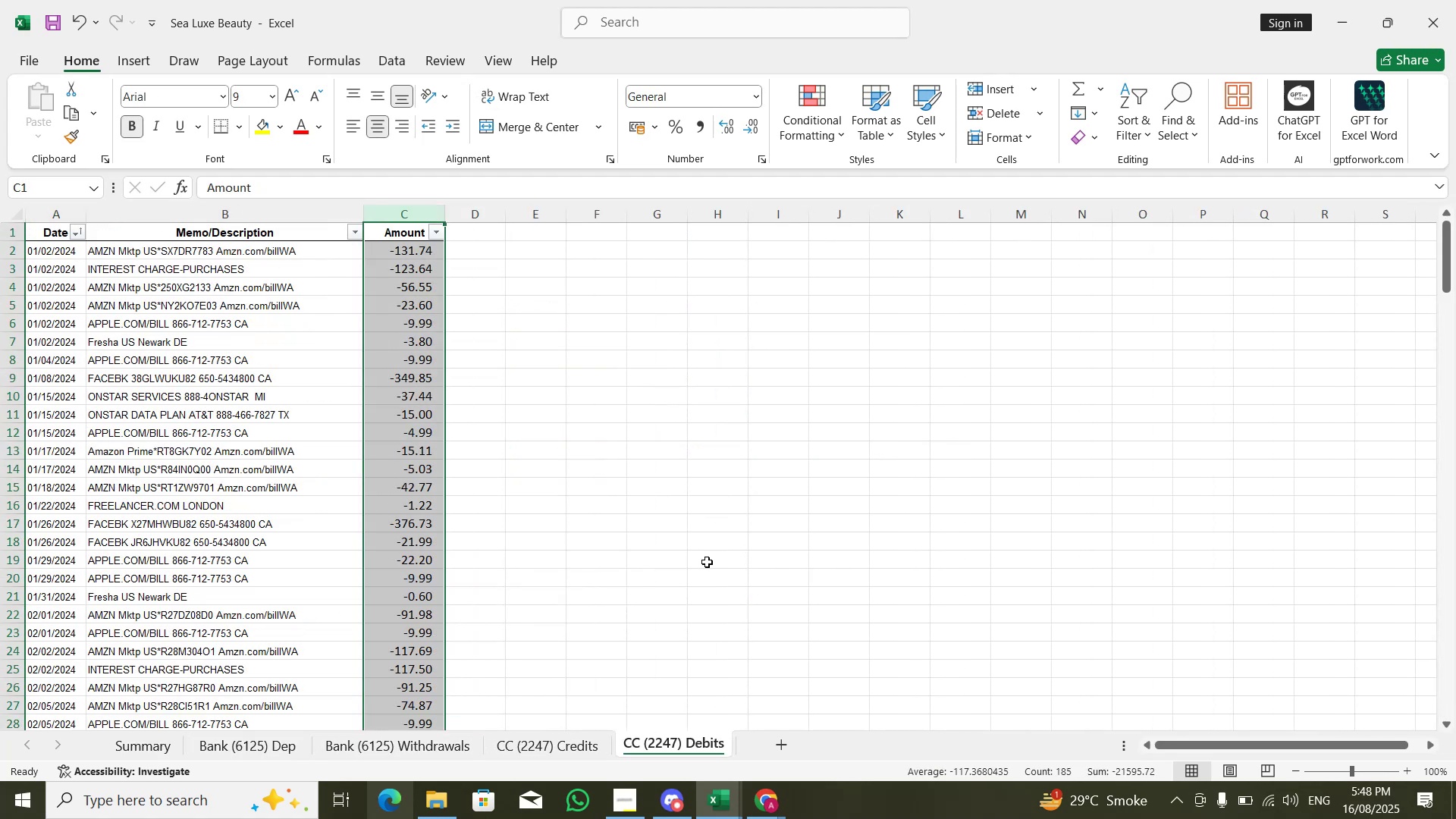 
key(Shift+ShiftLeft)
 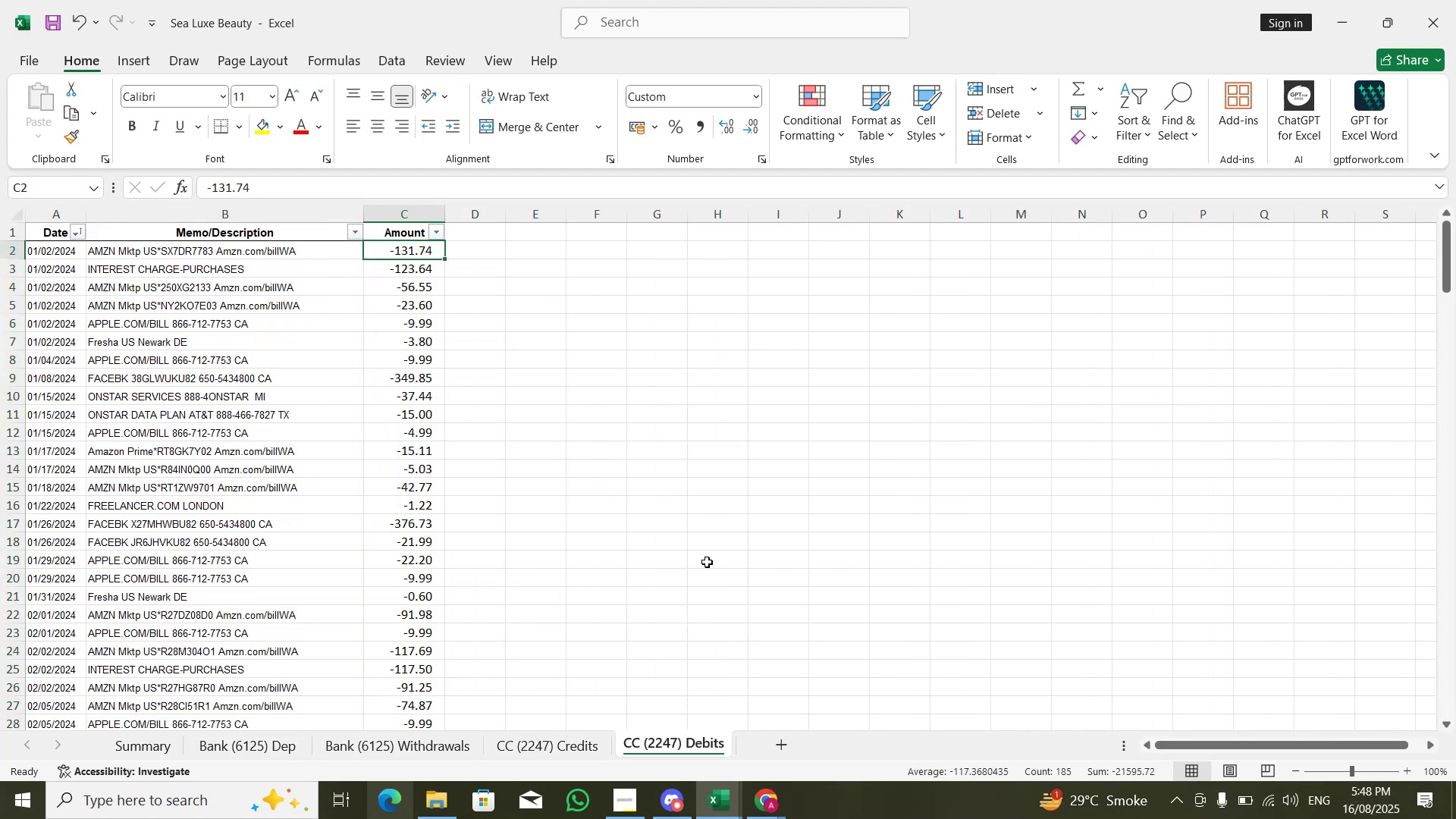 
key(Control+Shift+ControlLeft)
 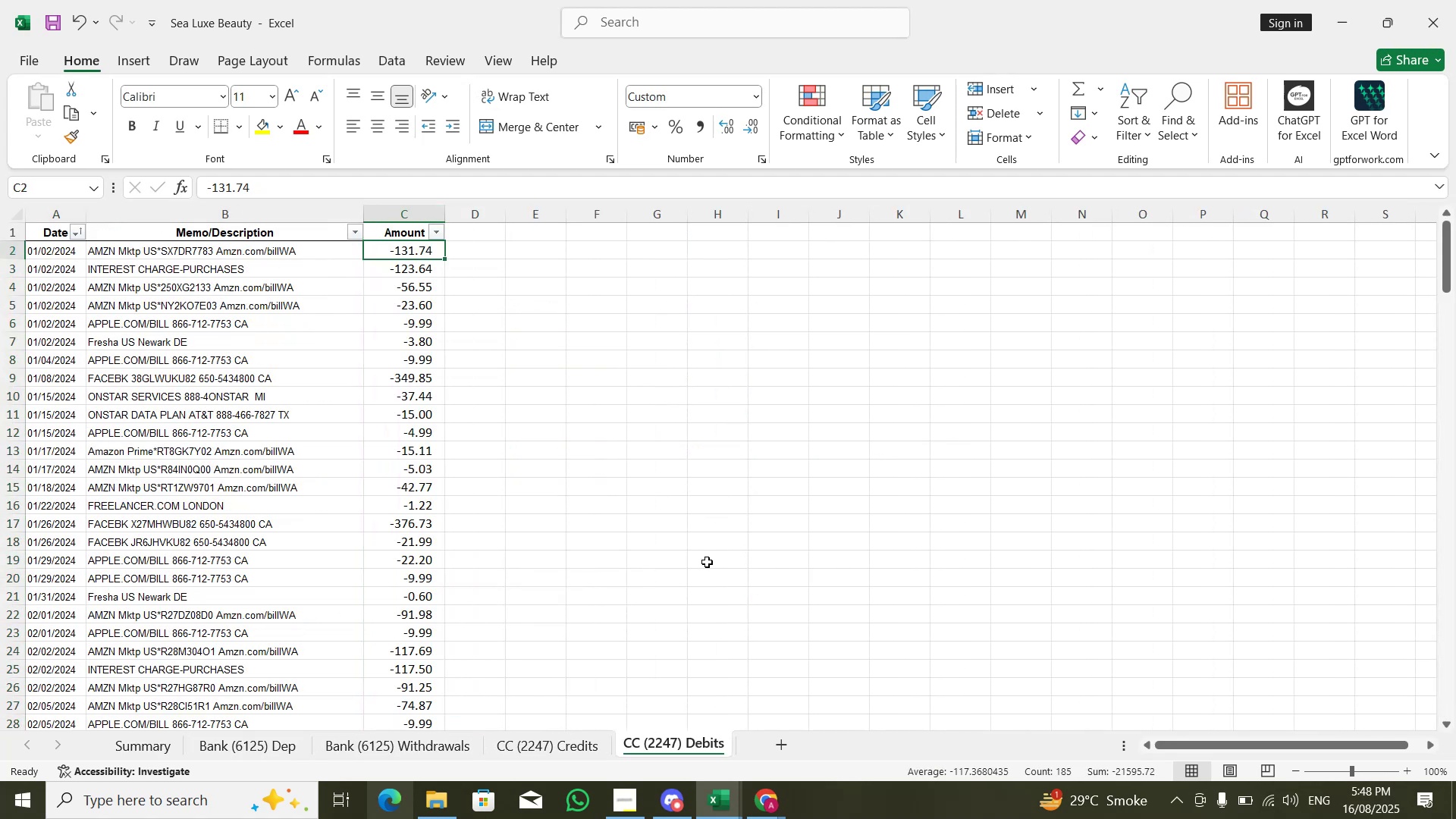 
key(Control+Shift+ArrowDown)
 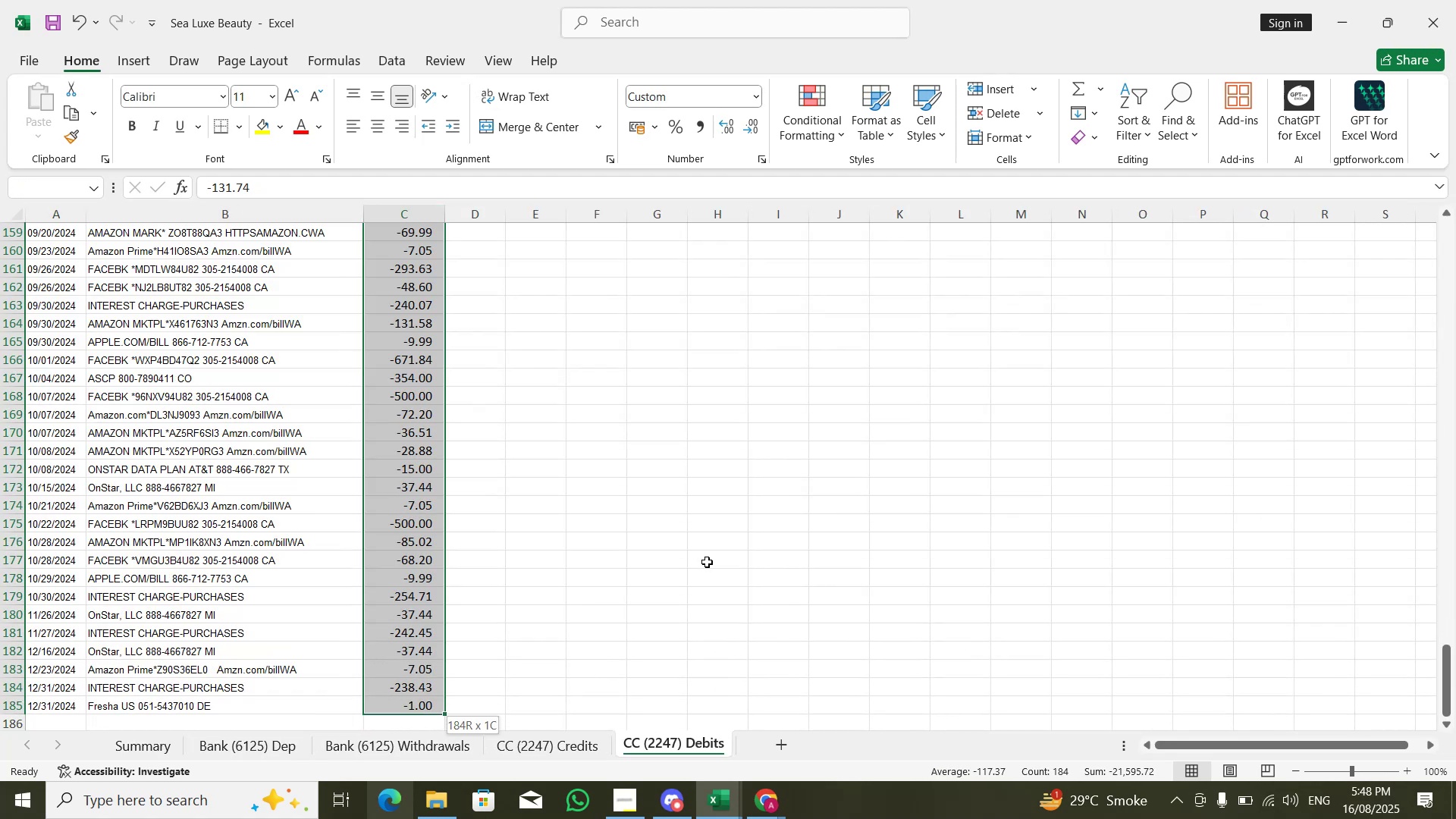 
key(Control+PageUp)
 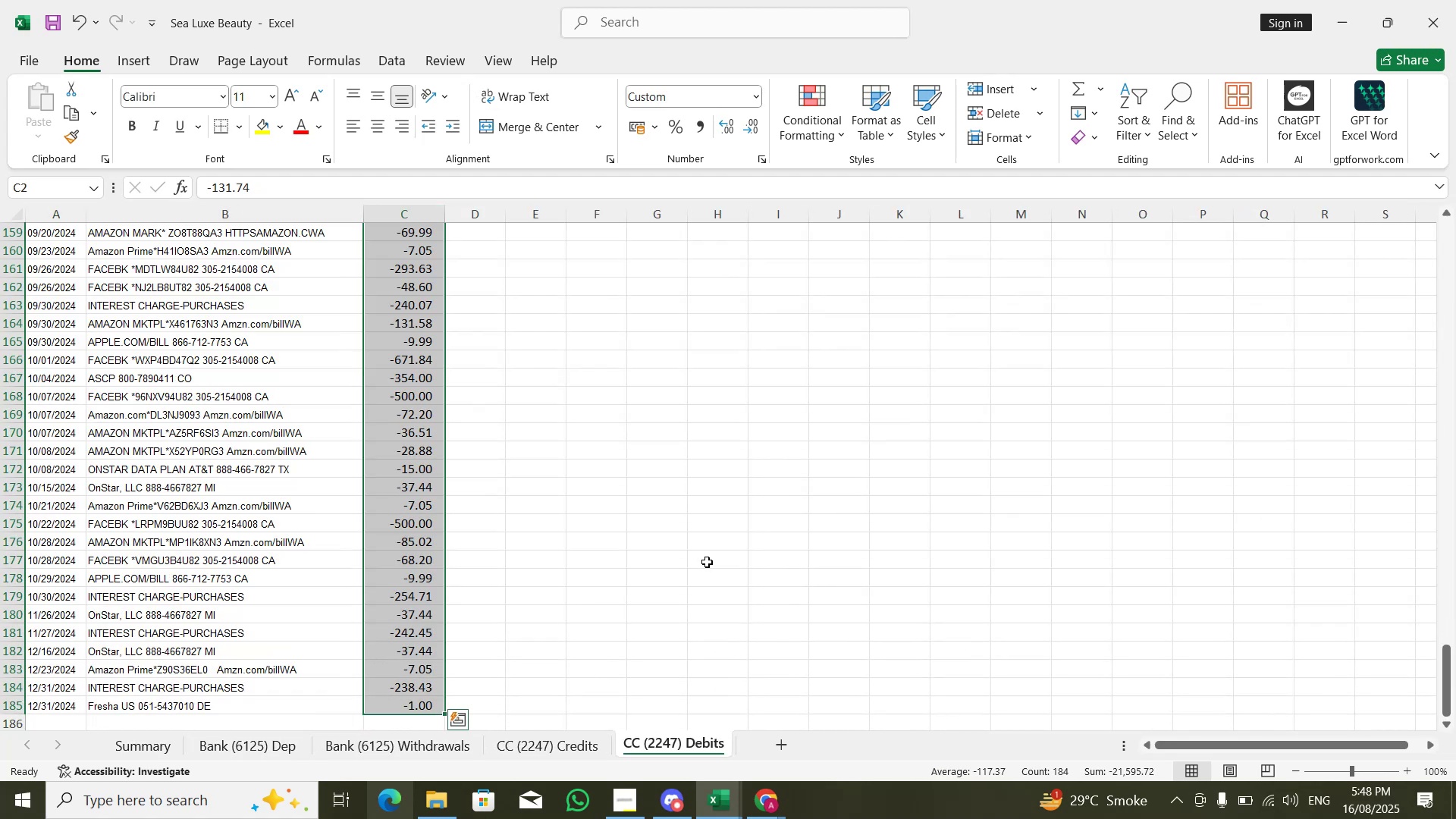 
key(Control+PageUp)
 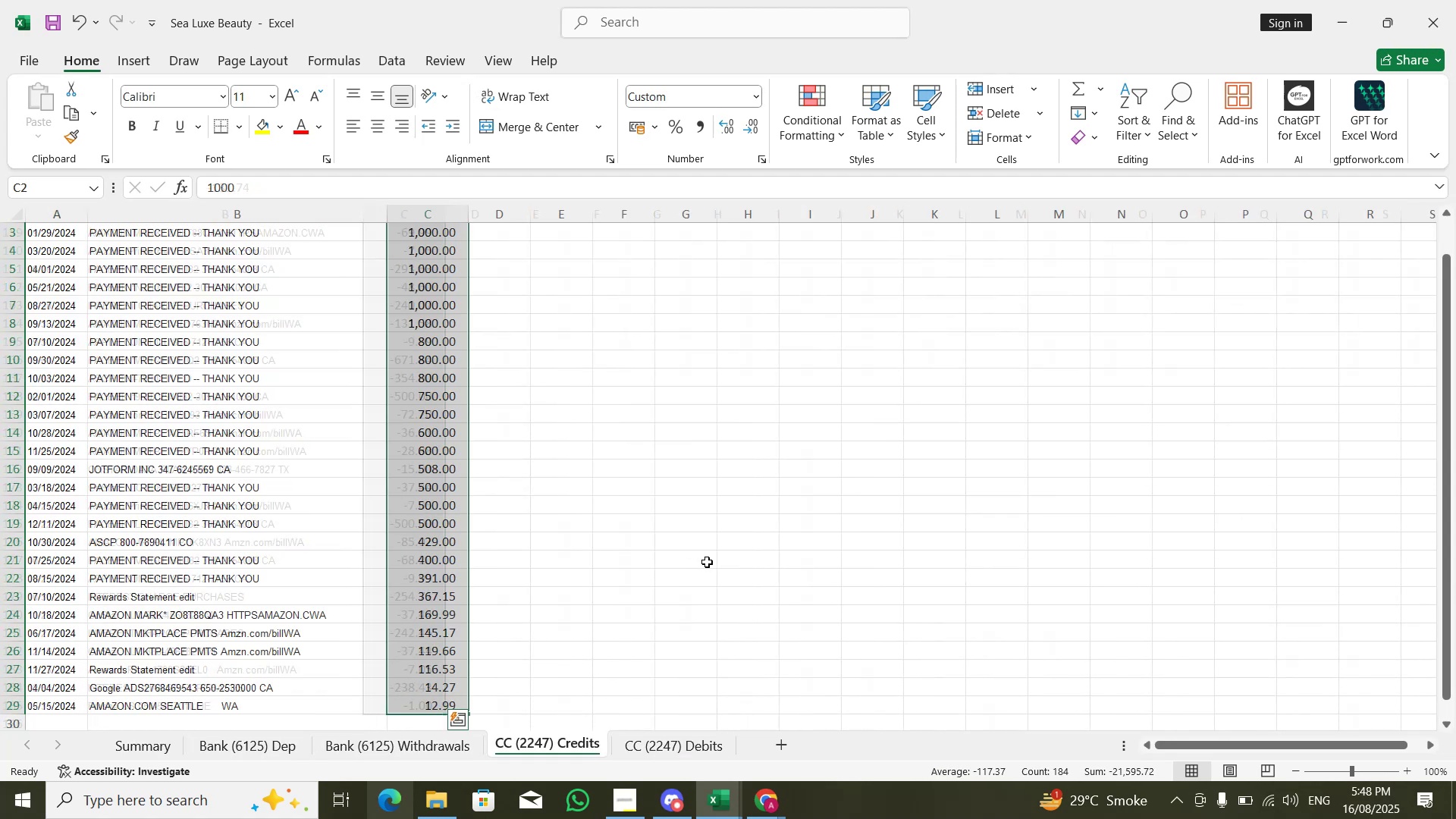 
key(Control+PageUp)
 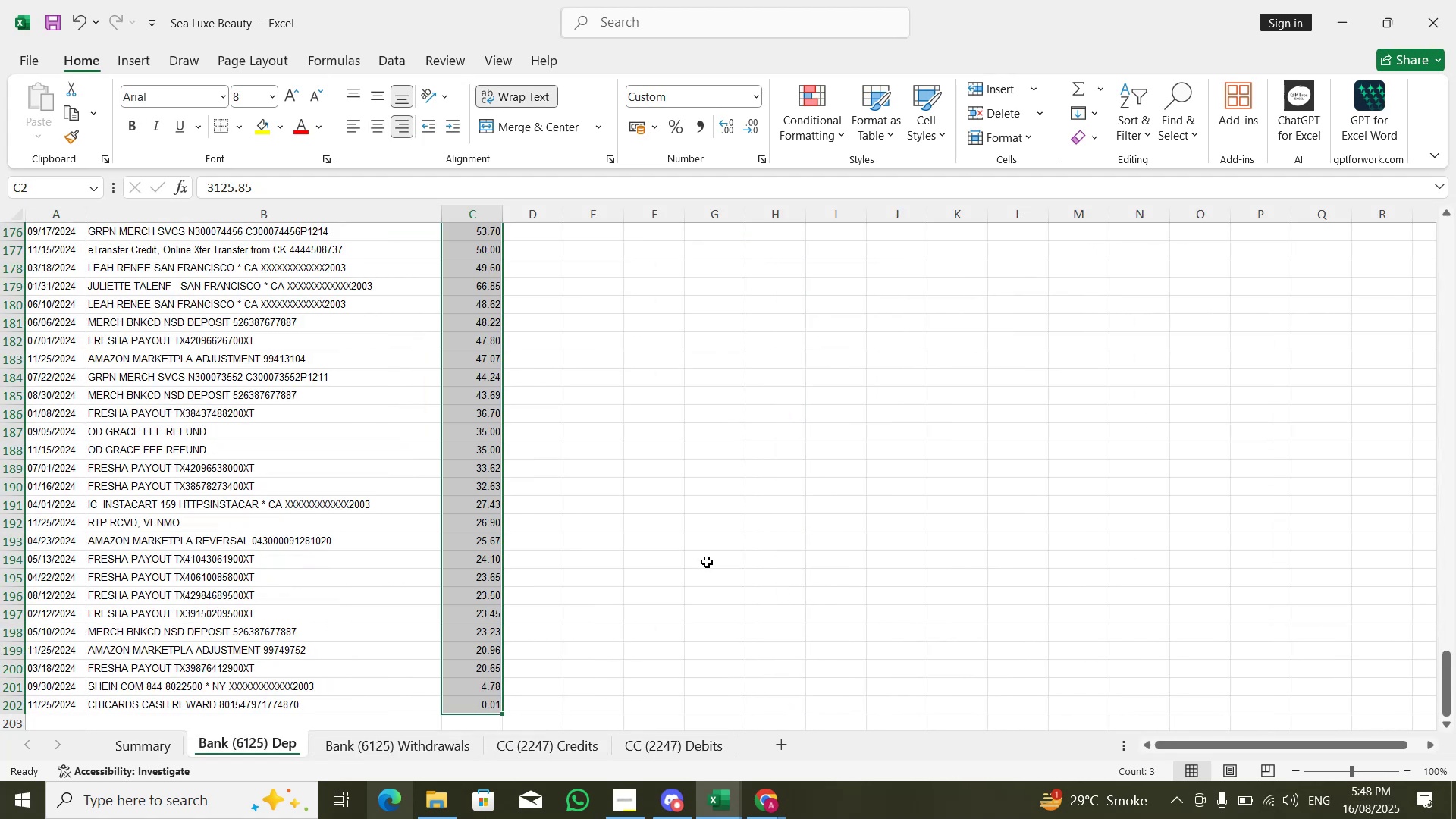 
key(Control+PageUp)
 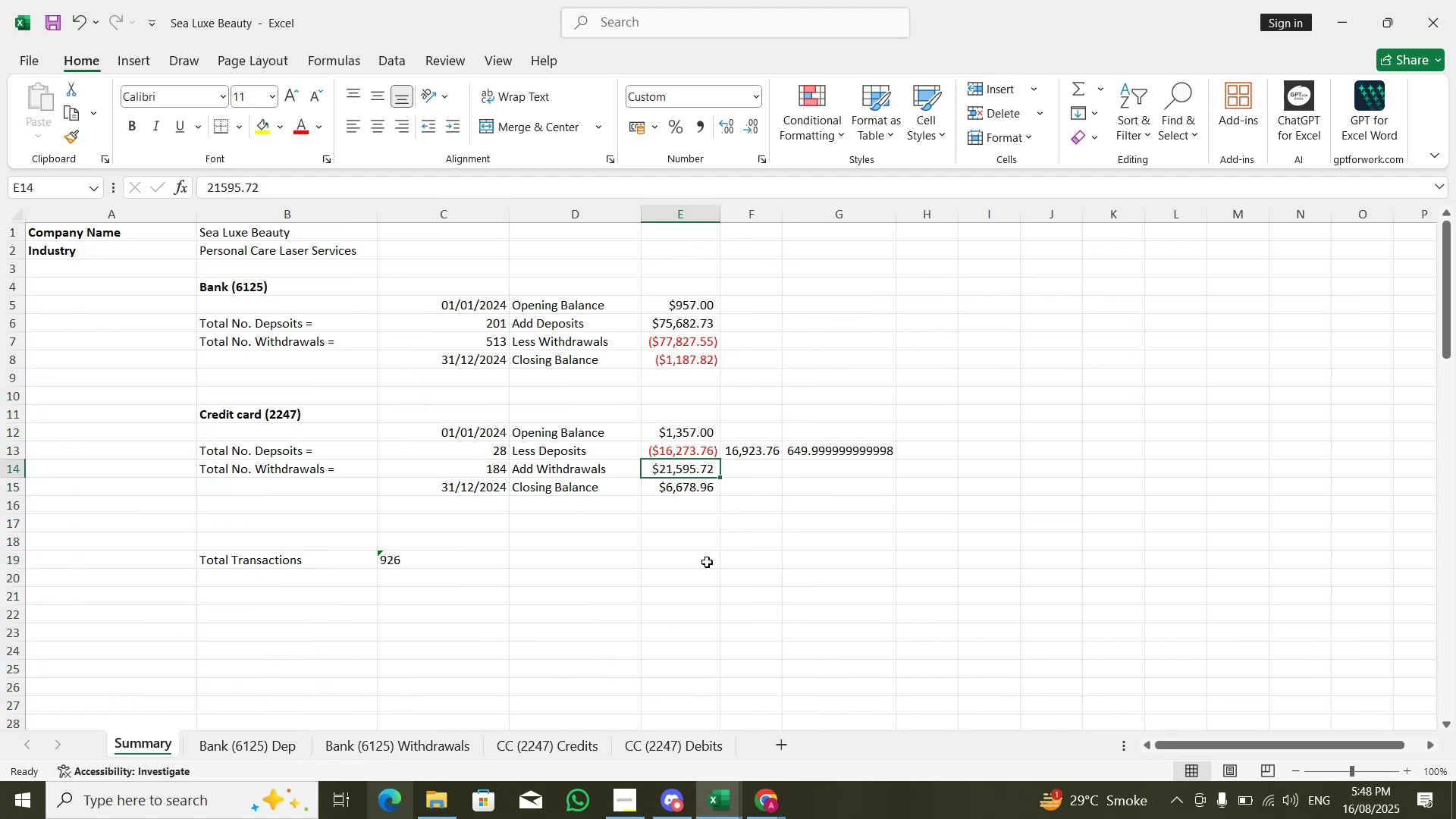 
key(ArrowDown)
 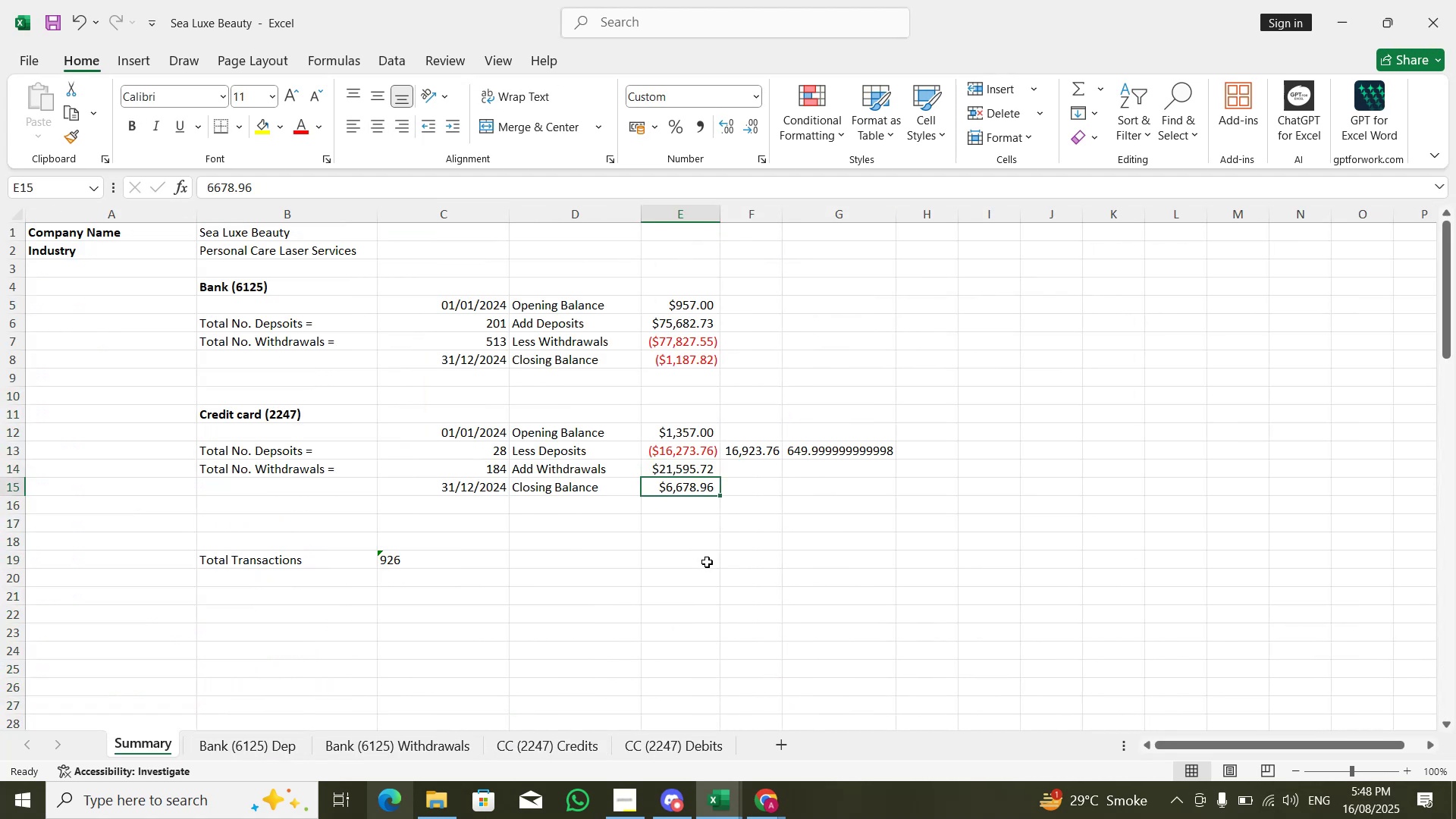 
key(ArrowUp)
 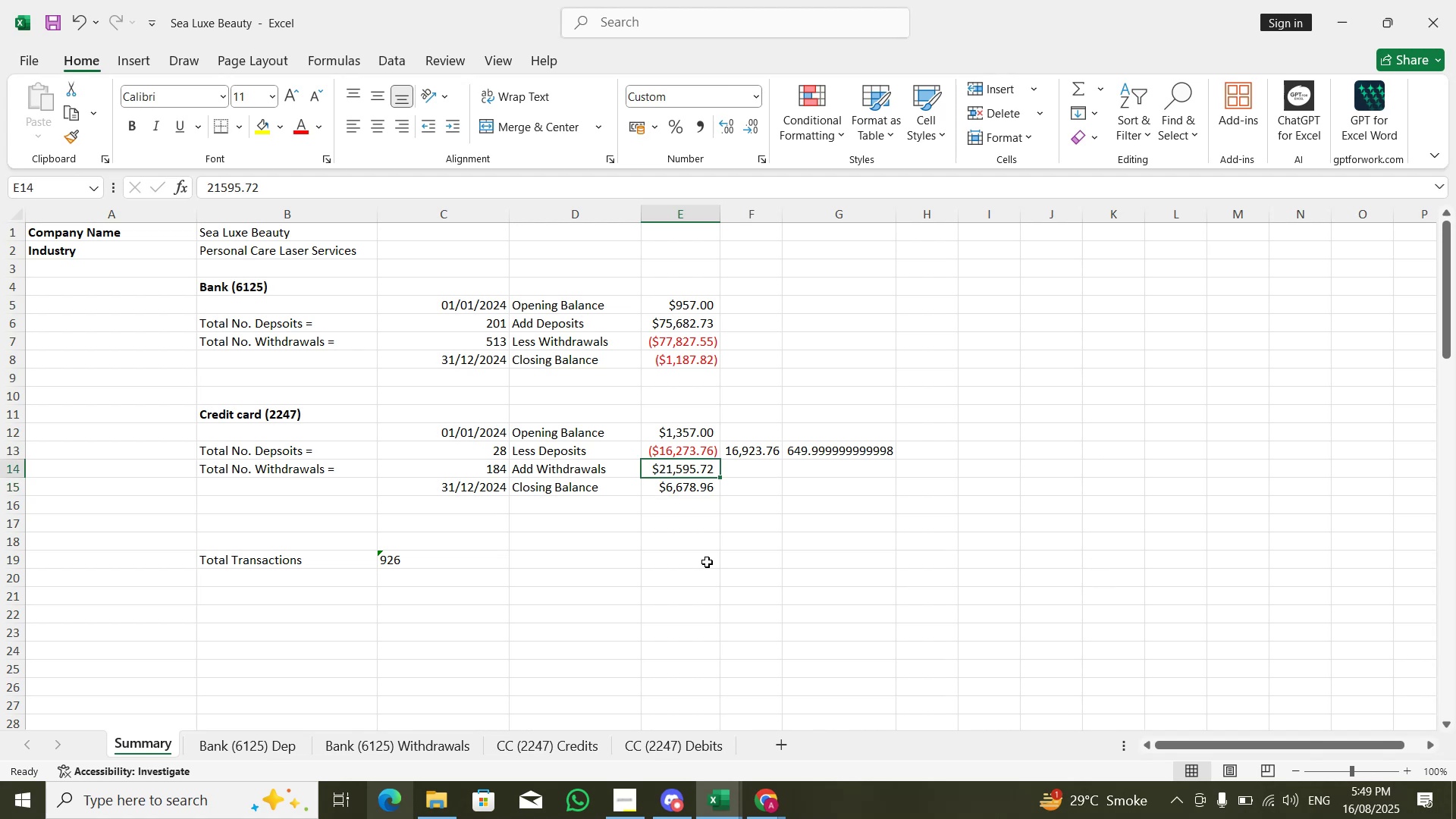 
key(ArrowDown)
 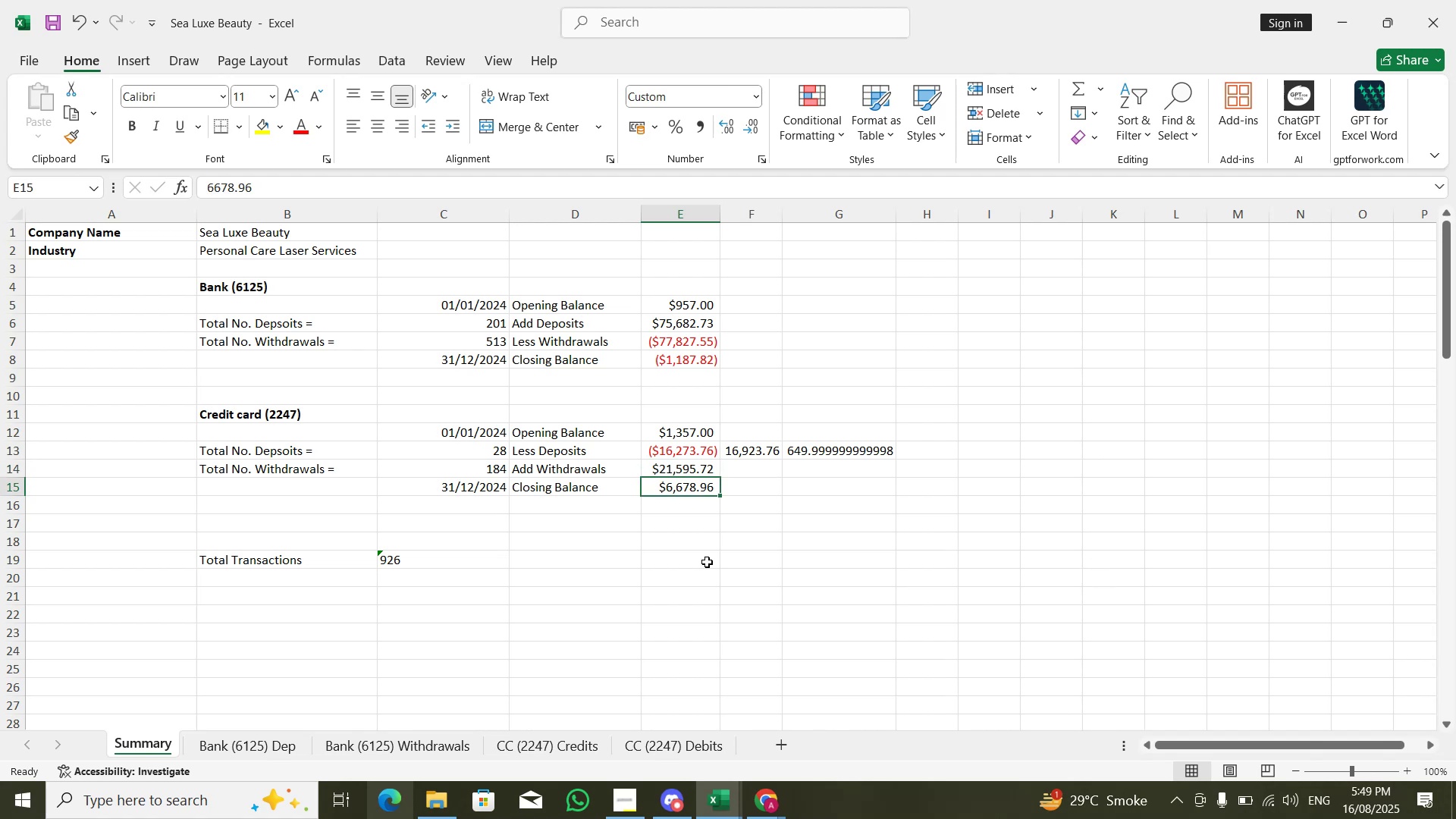 
key(Equal)
 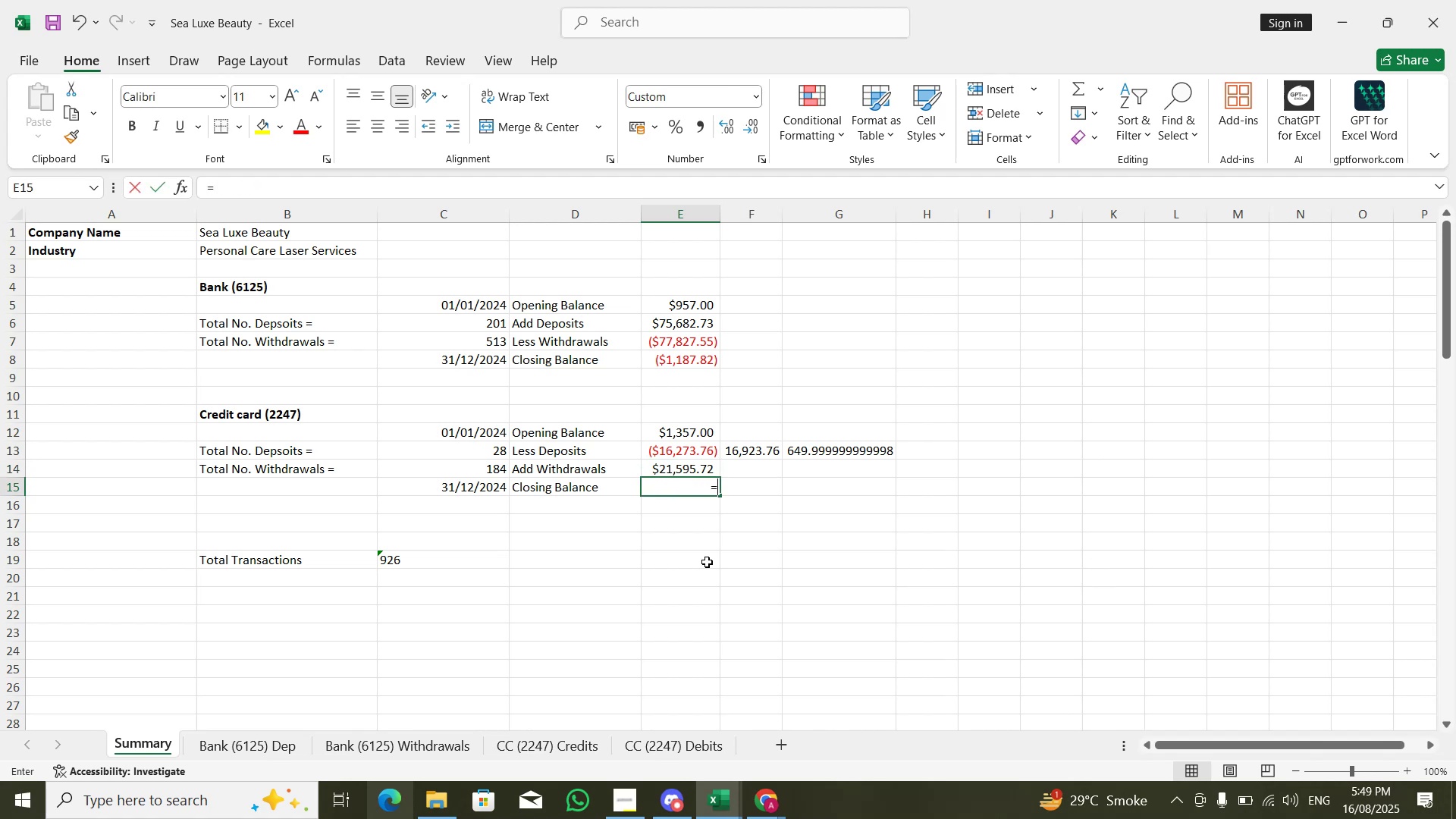 
key(ArrowUp)
 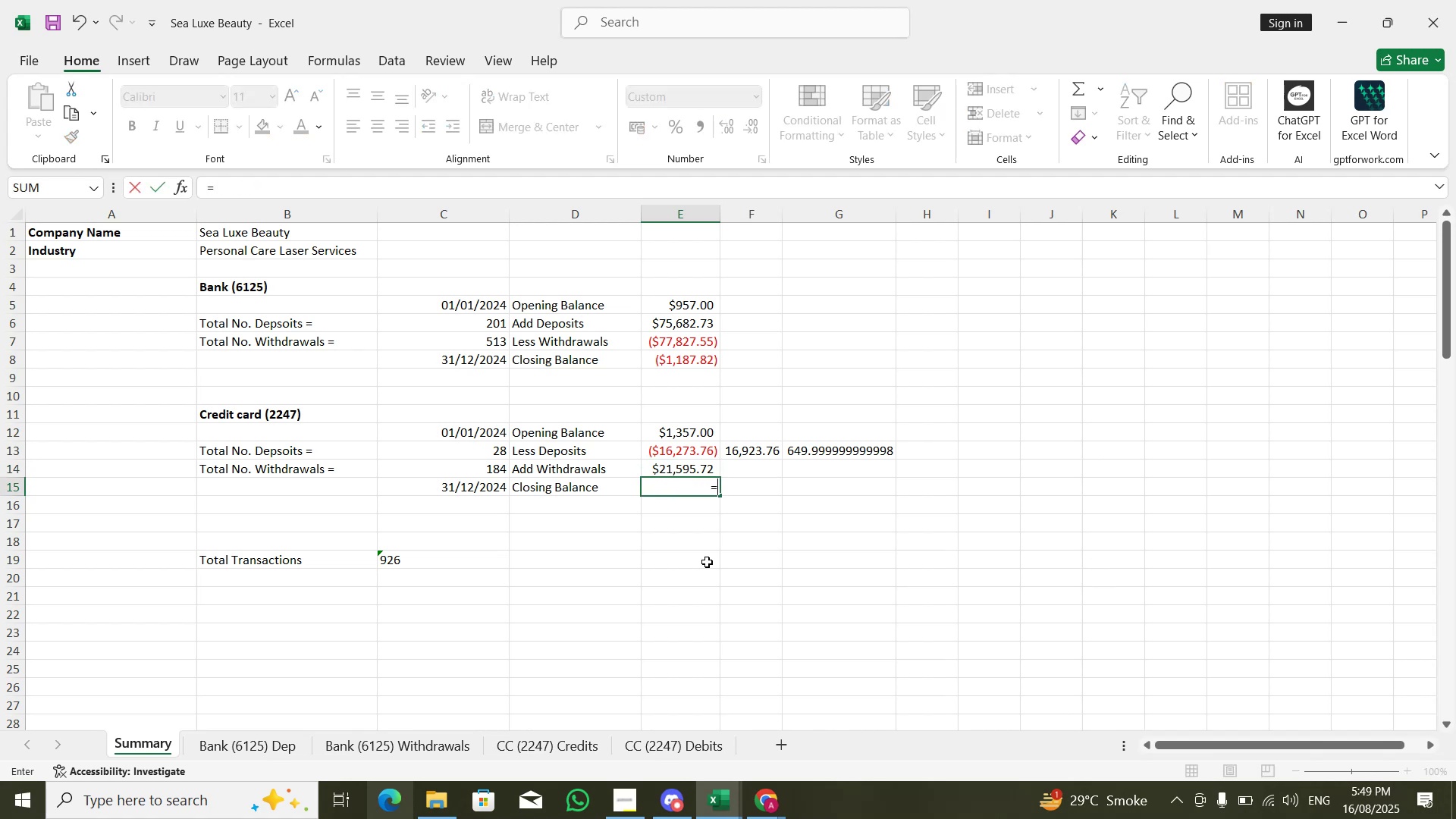 
key(ArrowUp)
 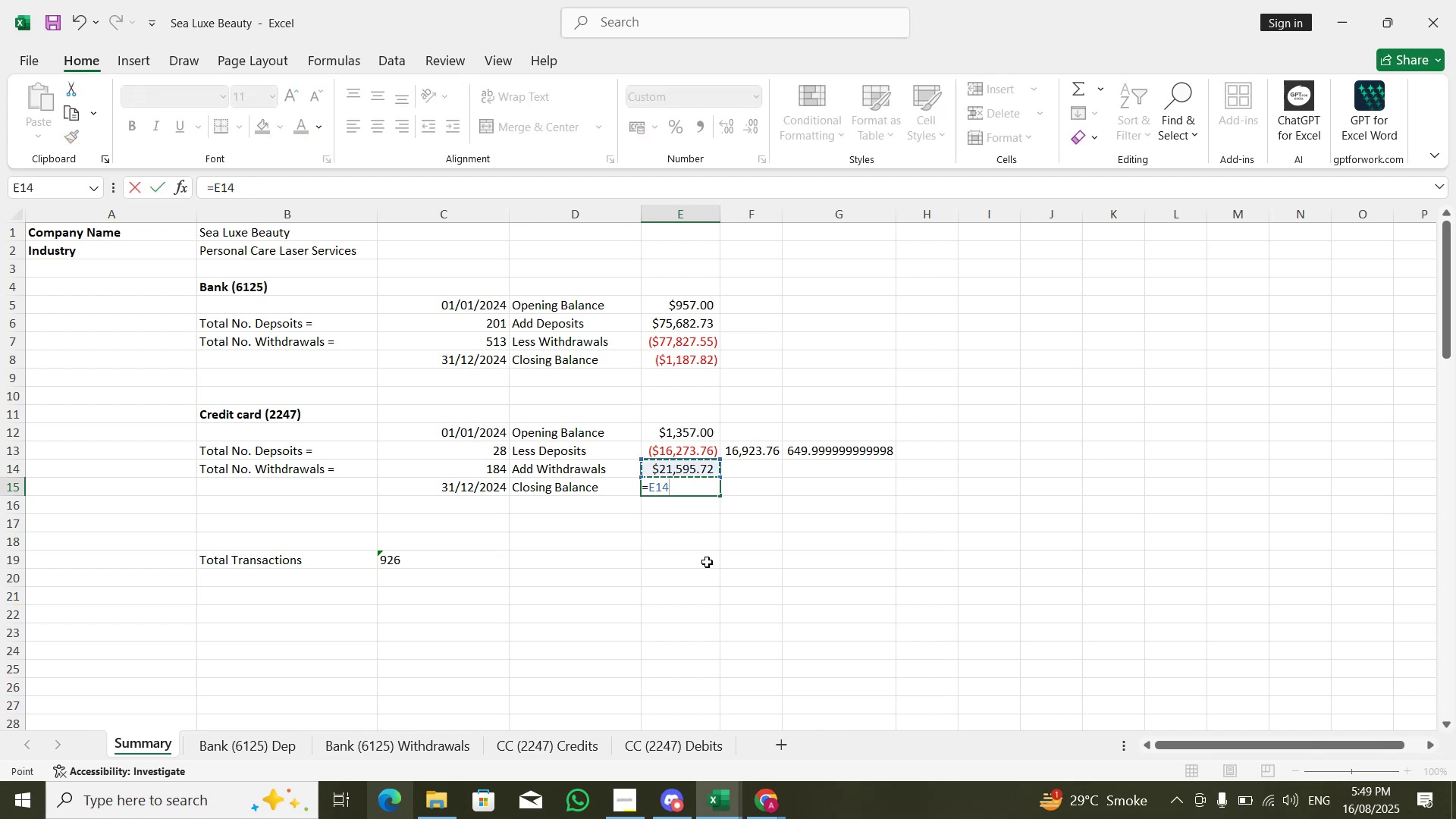 
key(ArrowUp)
 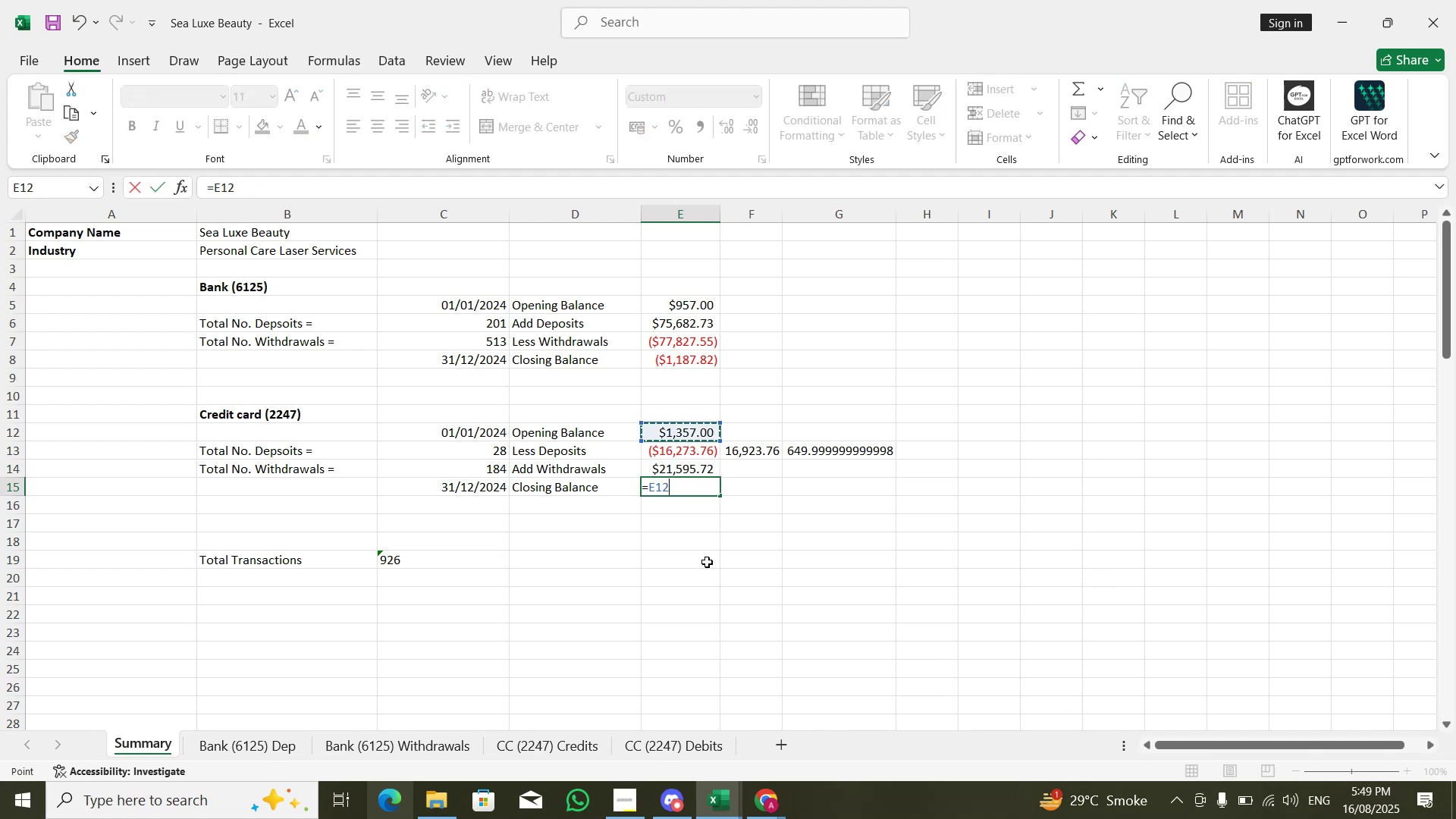 
key(NumpadAdd)
 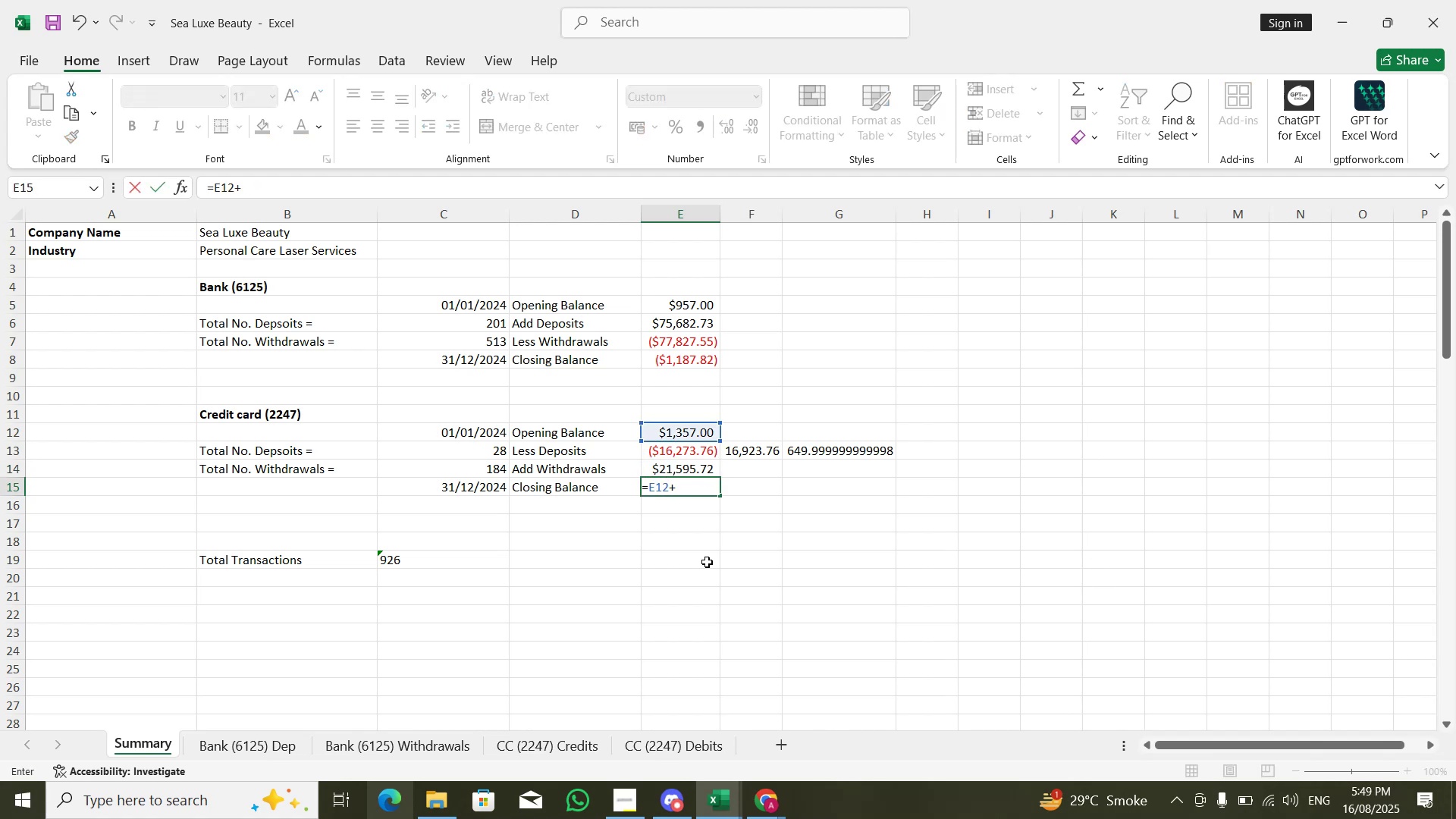 
key(ArrowUp)
 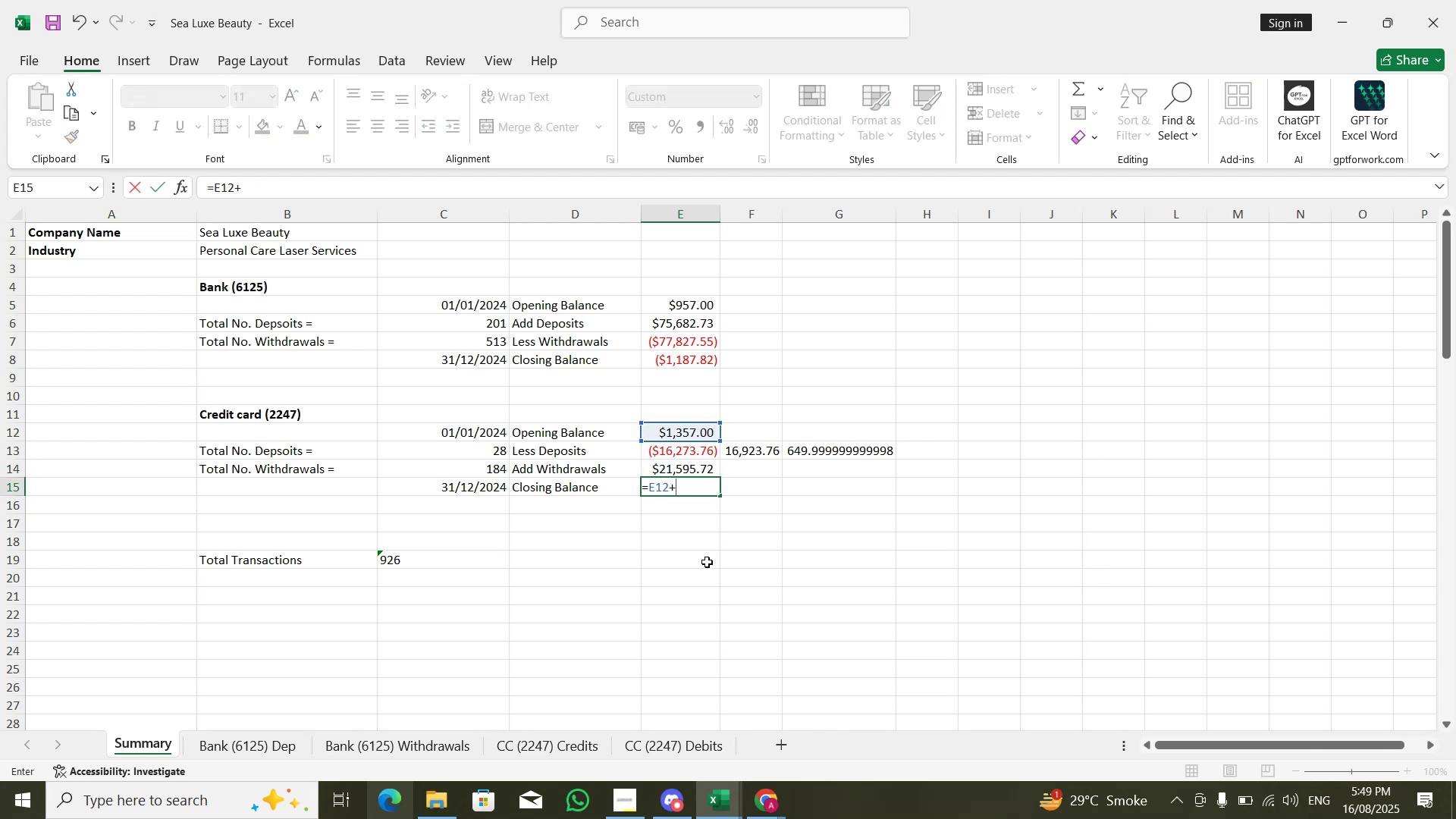 
key(ArrowUp)
 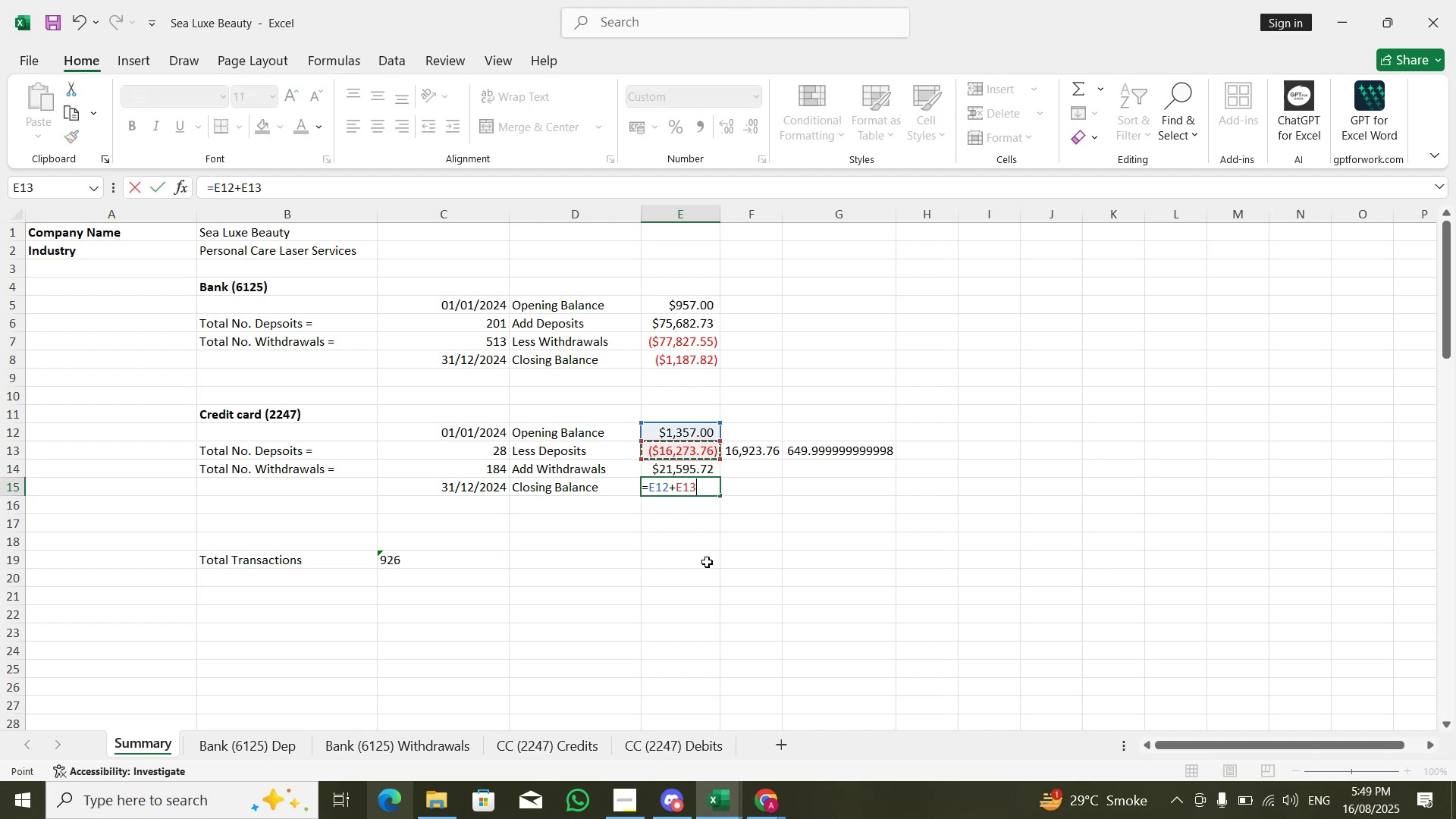 
key(NumpadSubtract)
 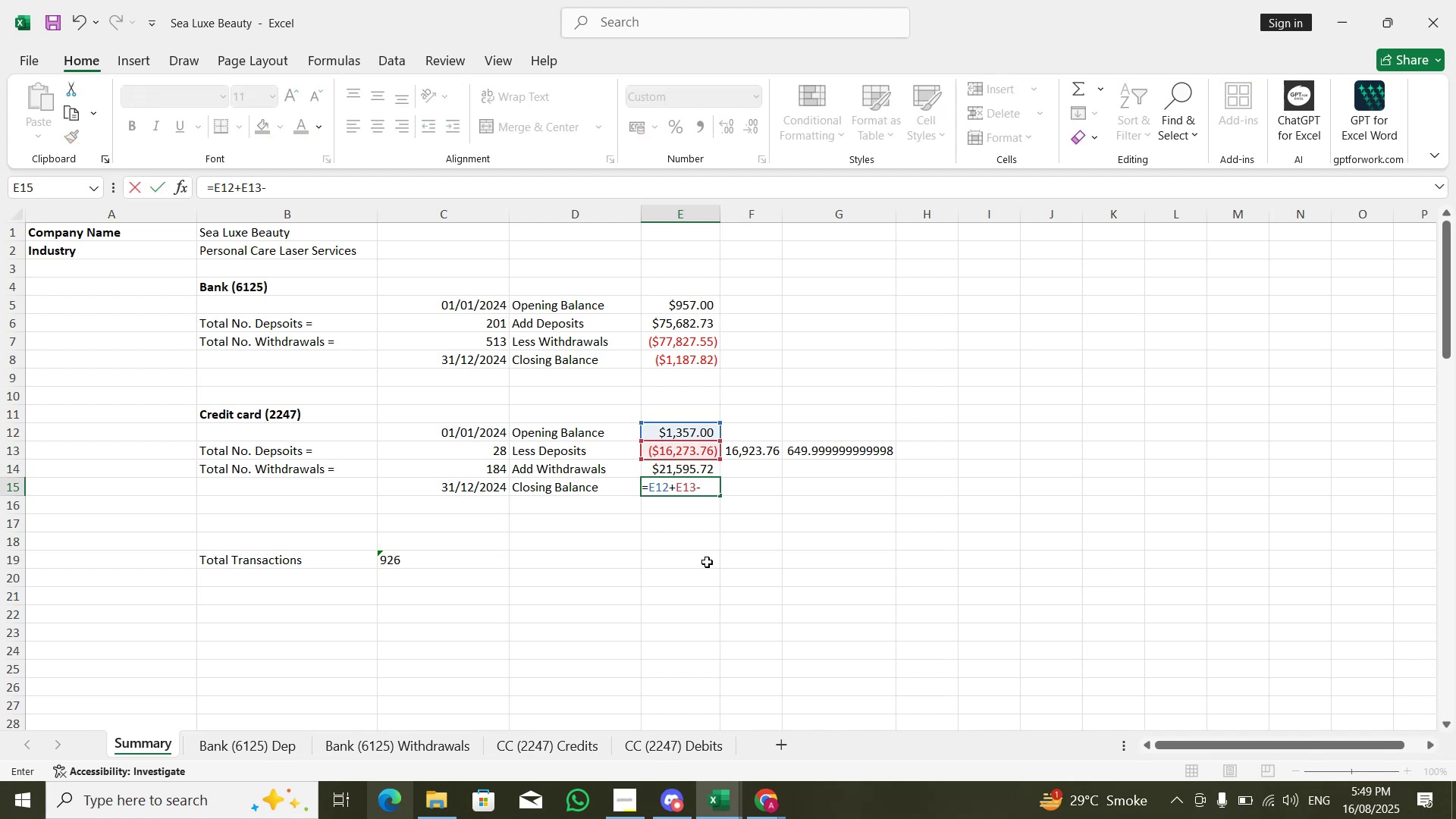 
key(ArrowUp)
 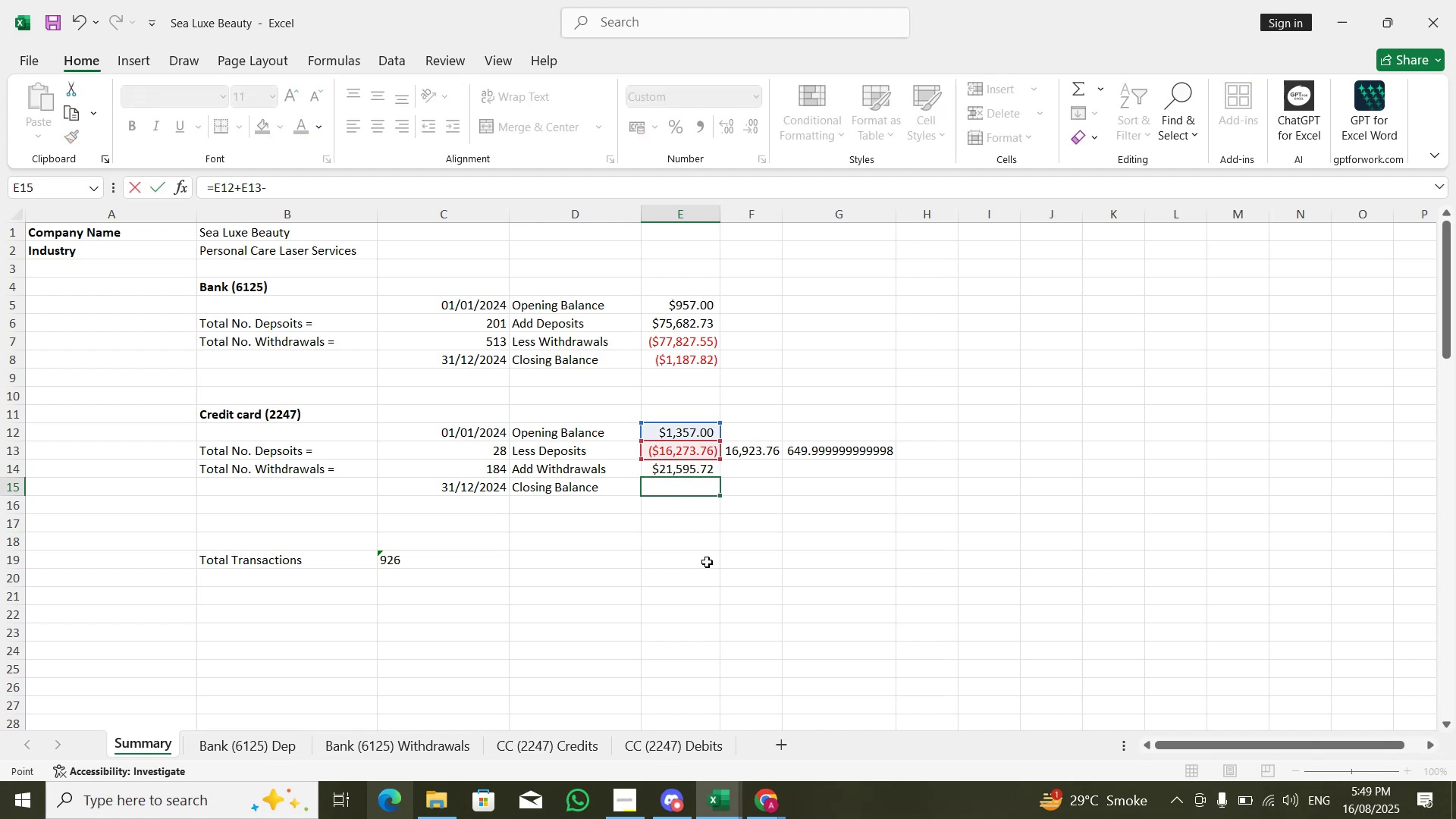 
key(Enter)
 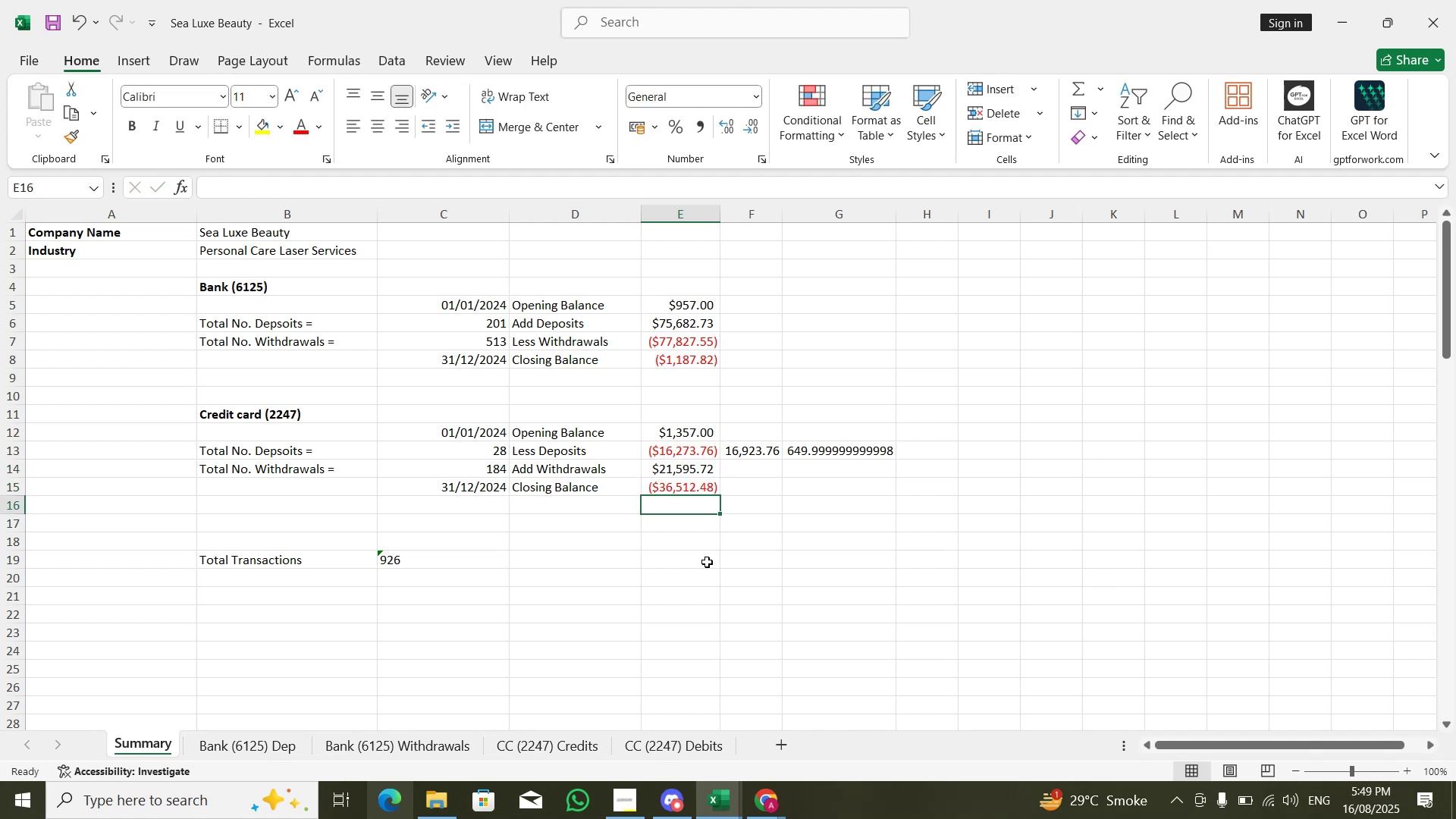 
key(ArrowUp)
 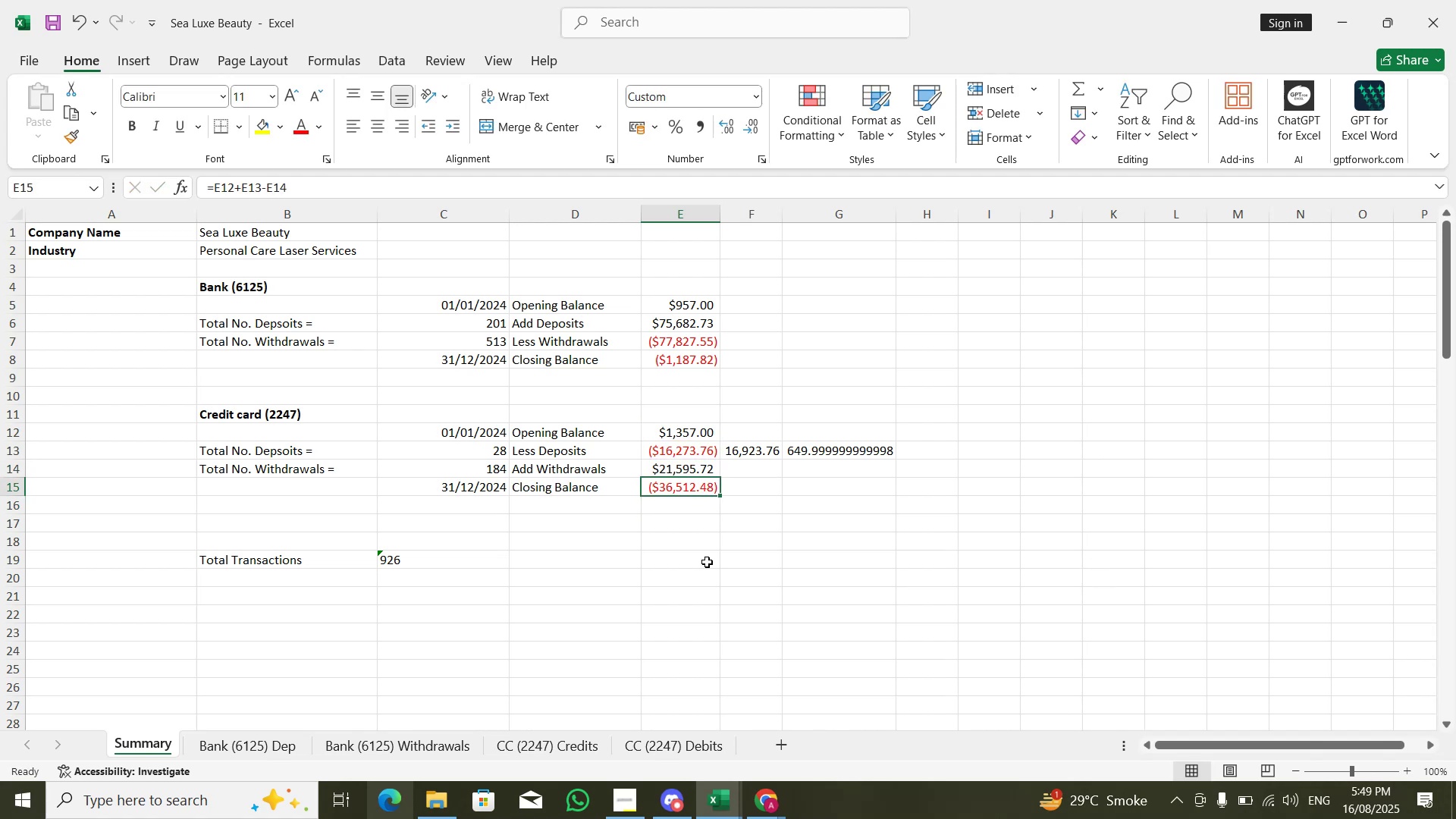 
key(F2)
 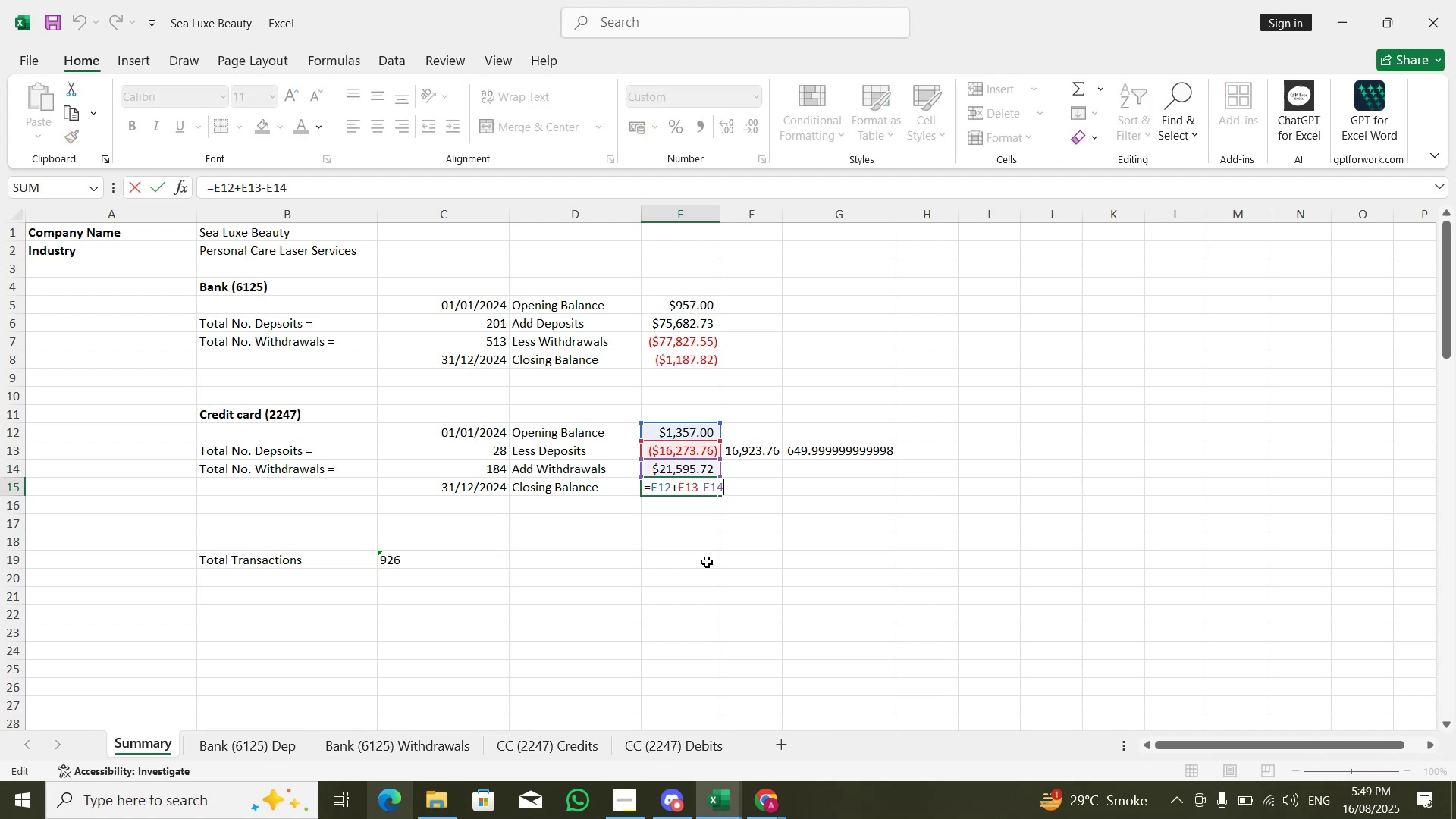 
key(ArrowLeft)
 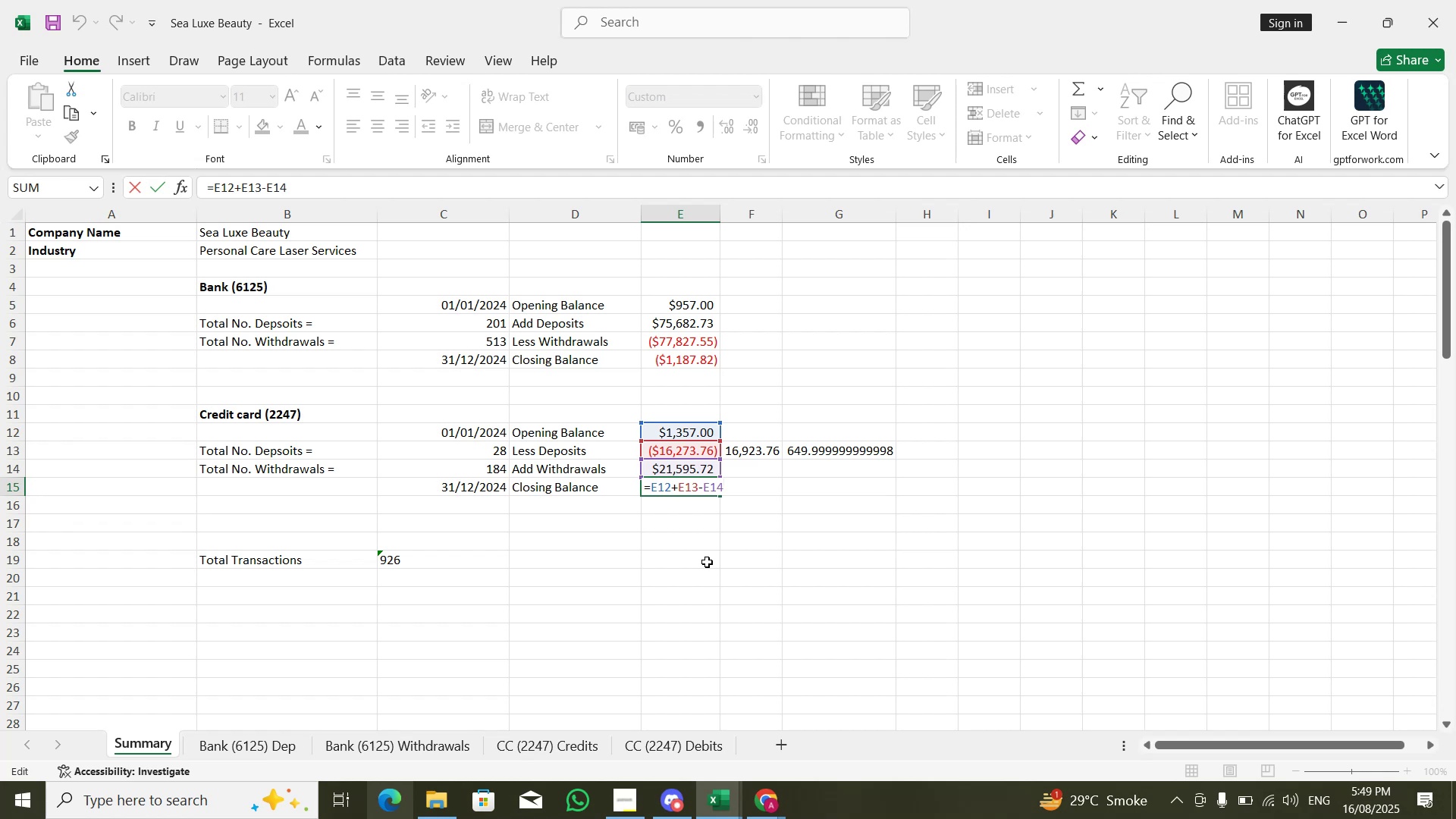 
key(ArrowLeft)
 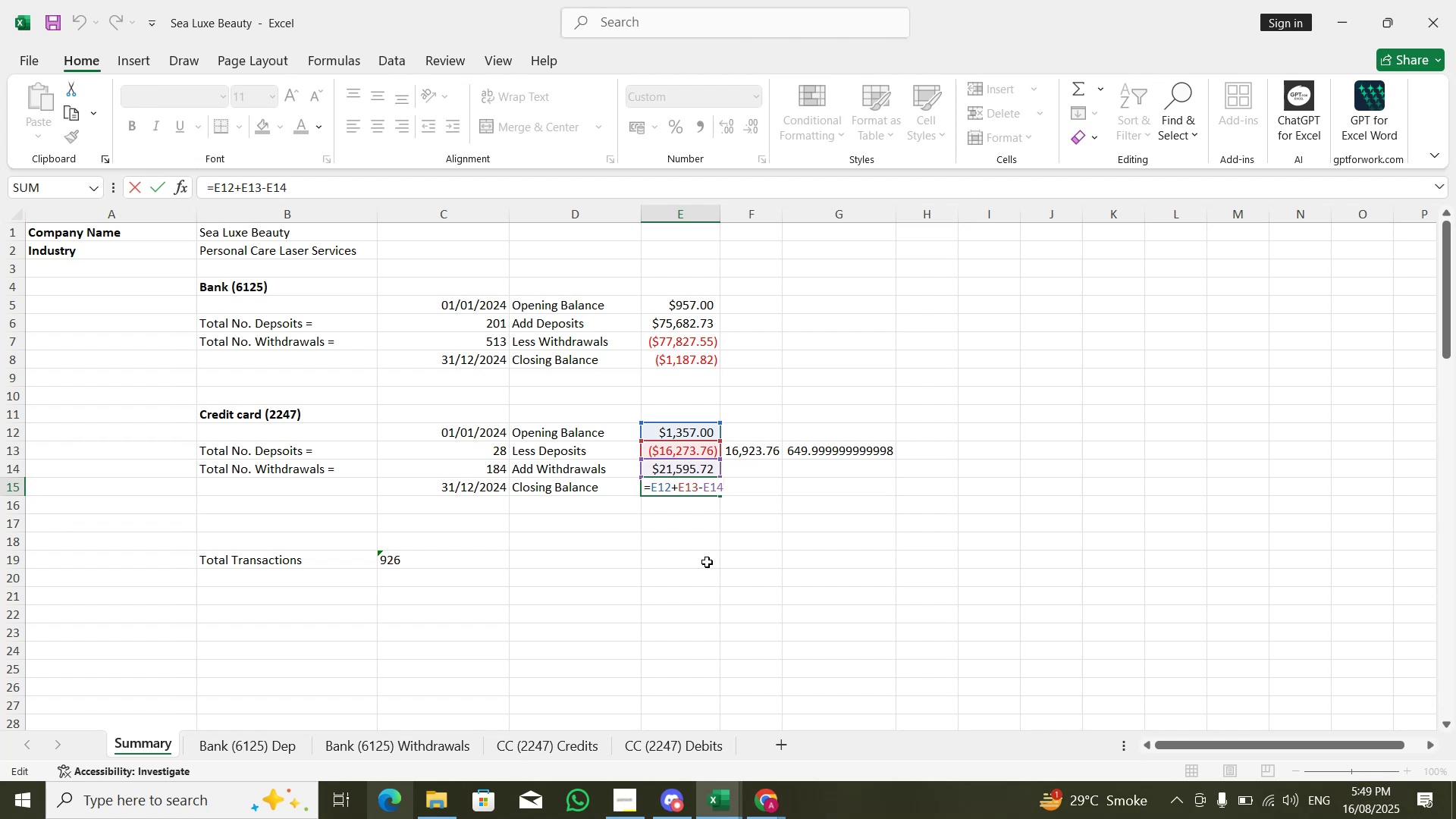 
key(ArrowLeft)
 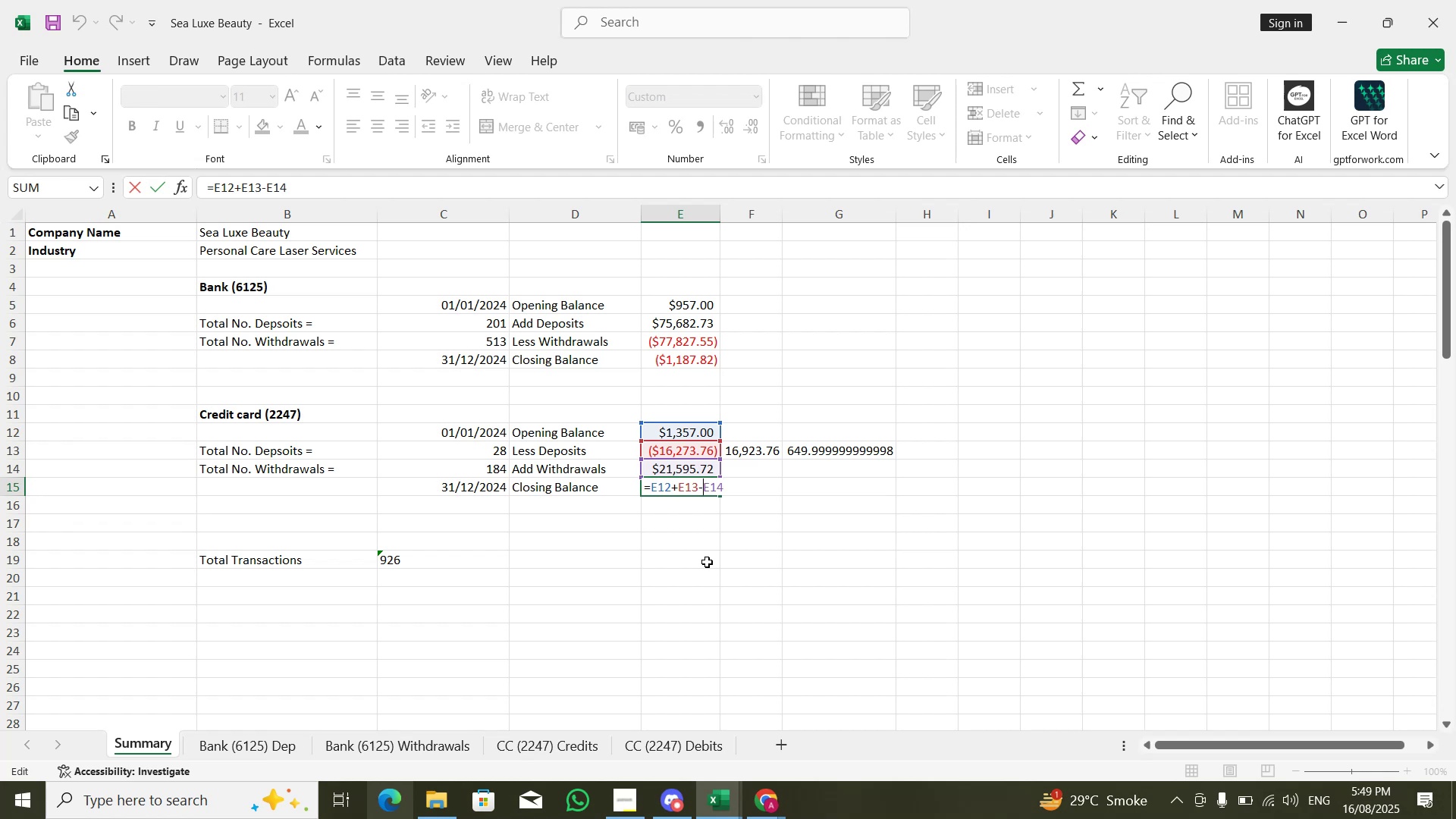 
key(Backspace)
 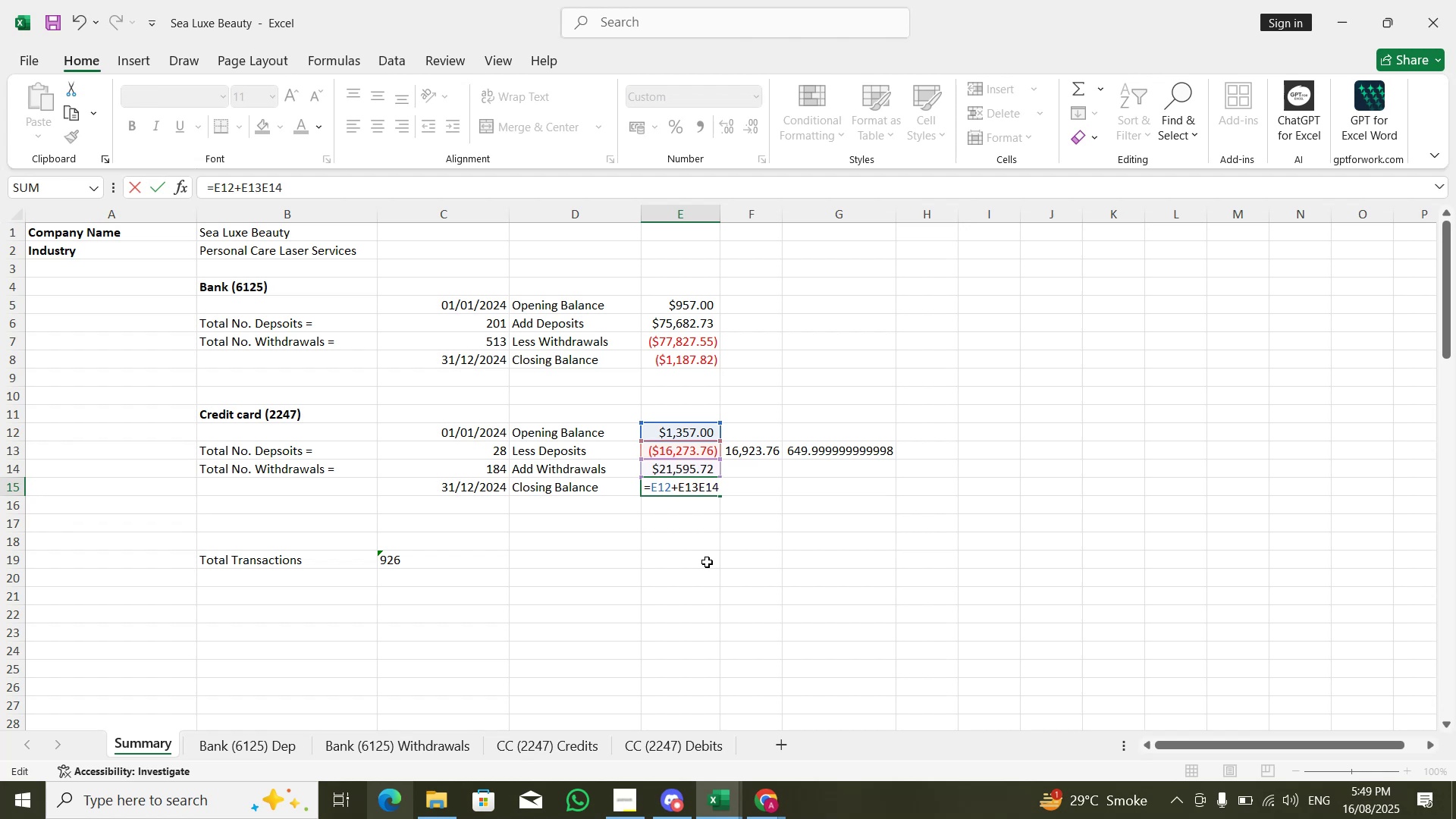 
key(NumpadAdd)
 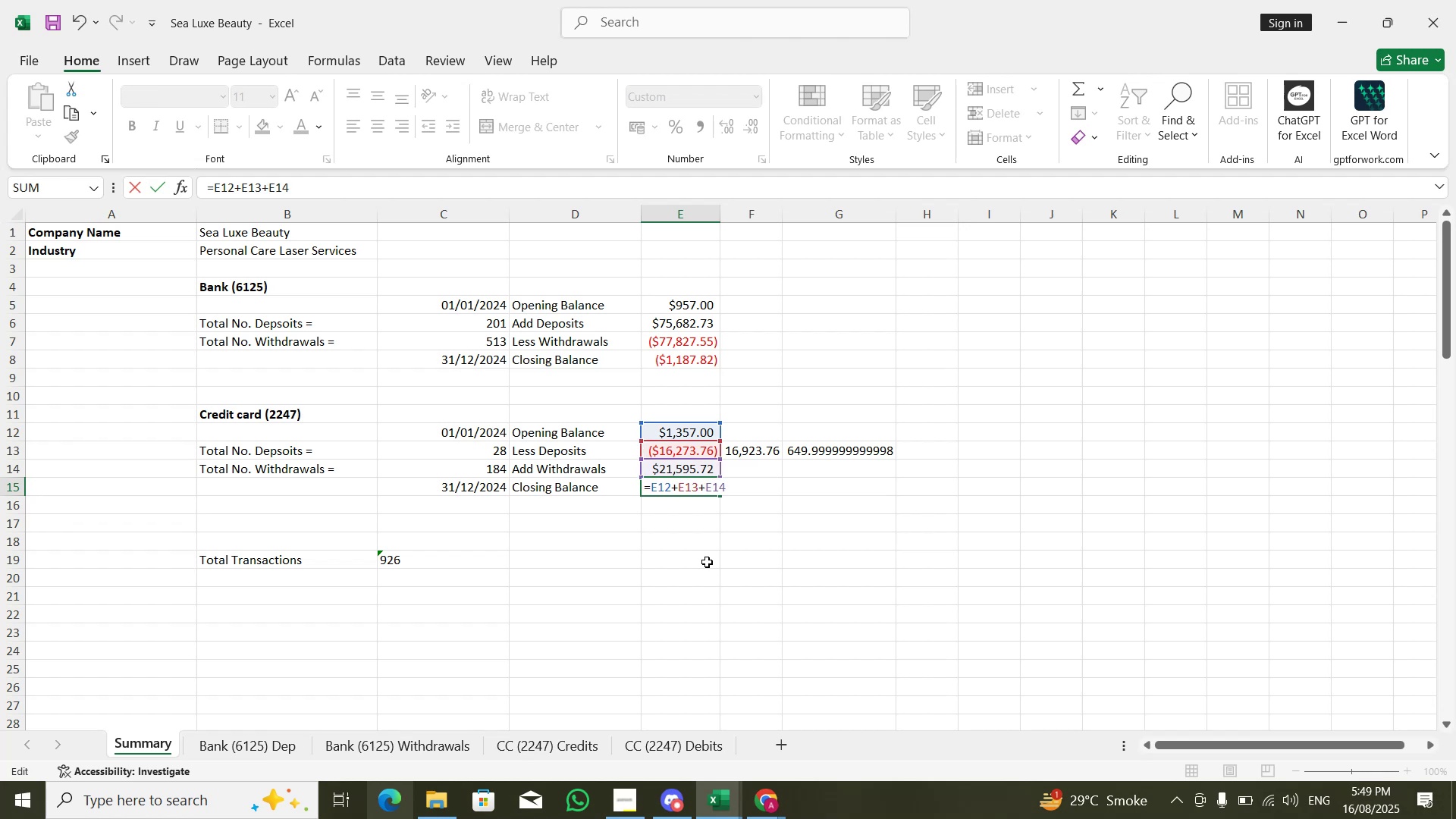 
key(NumpadEnter)
 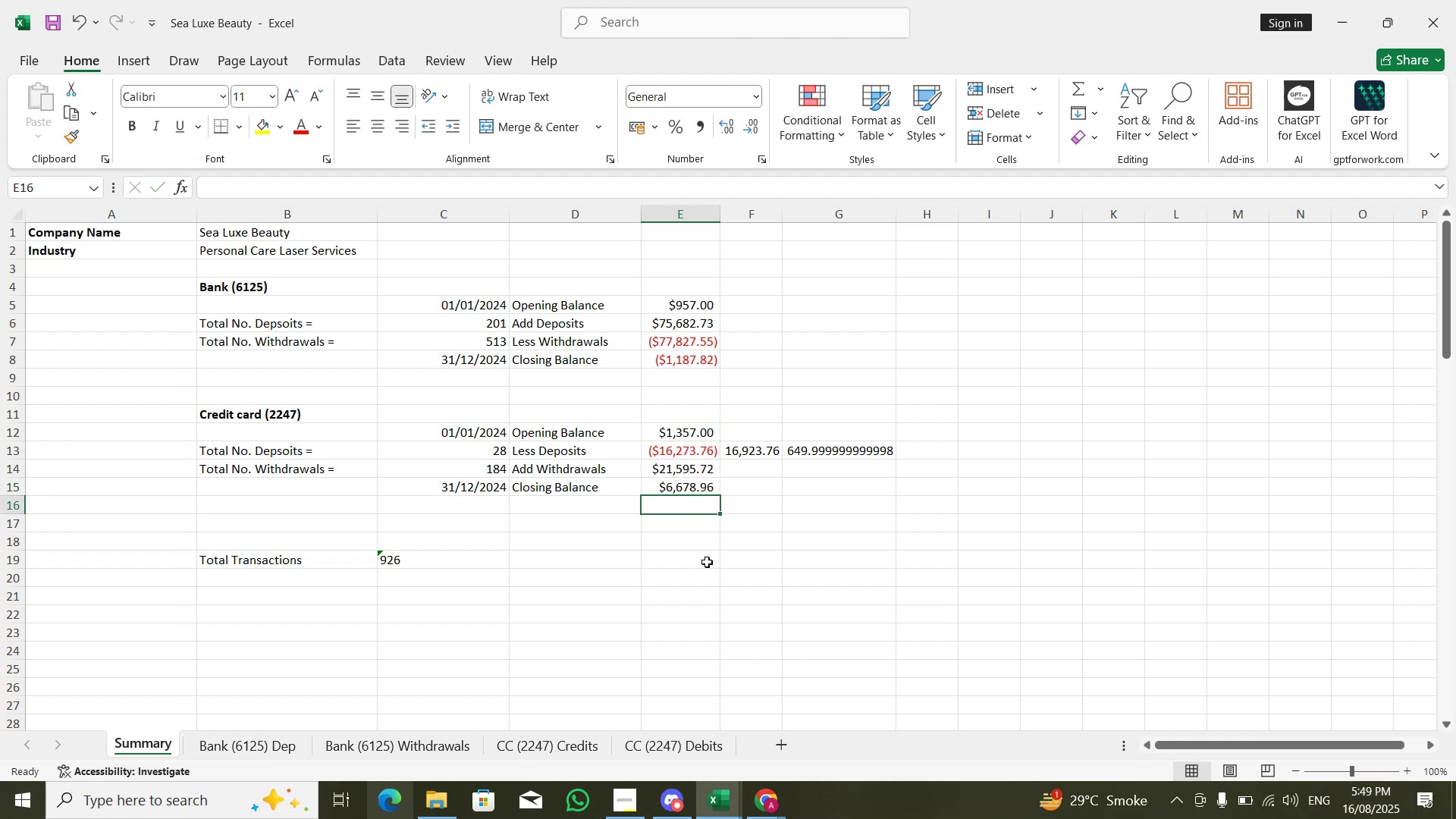 
key(Alt+Tab)
 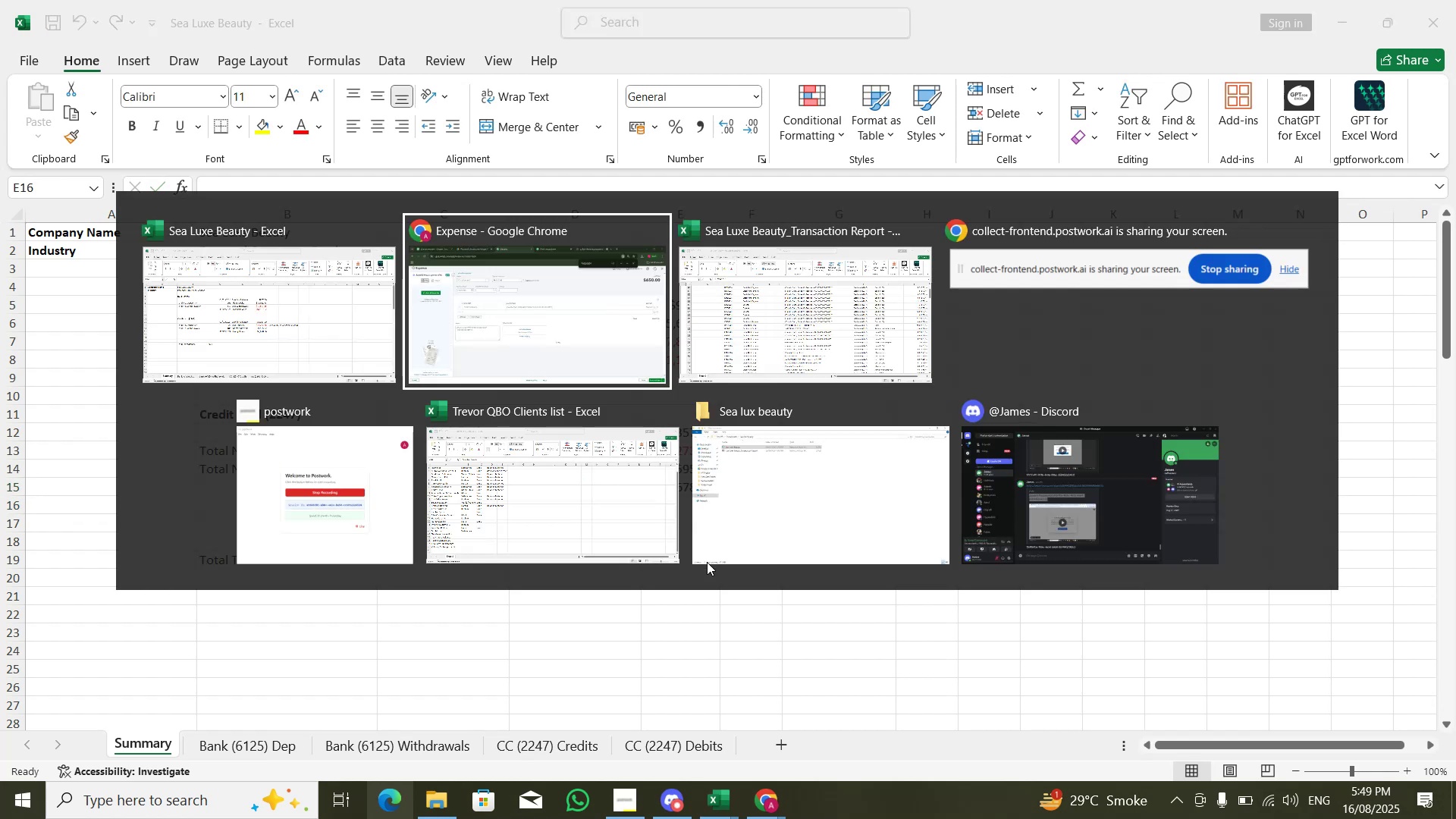 
key(Alt+Tab)
 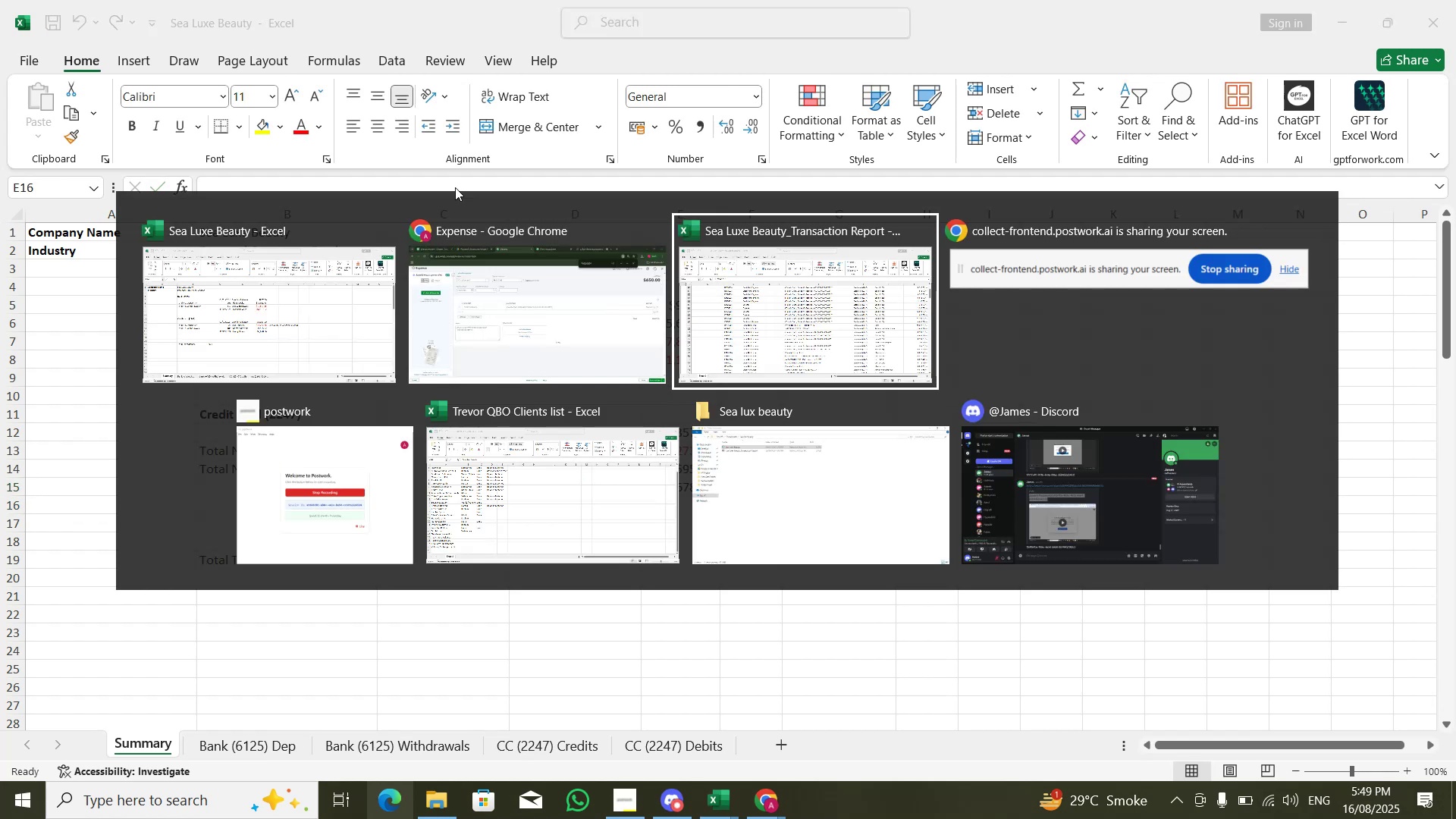 
left_click([482, 291])
 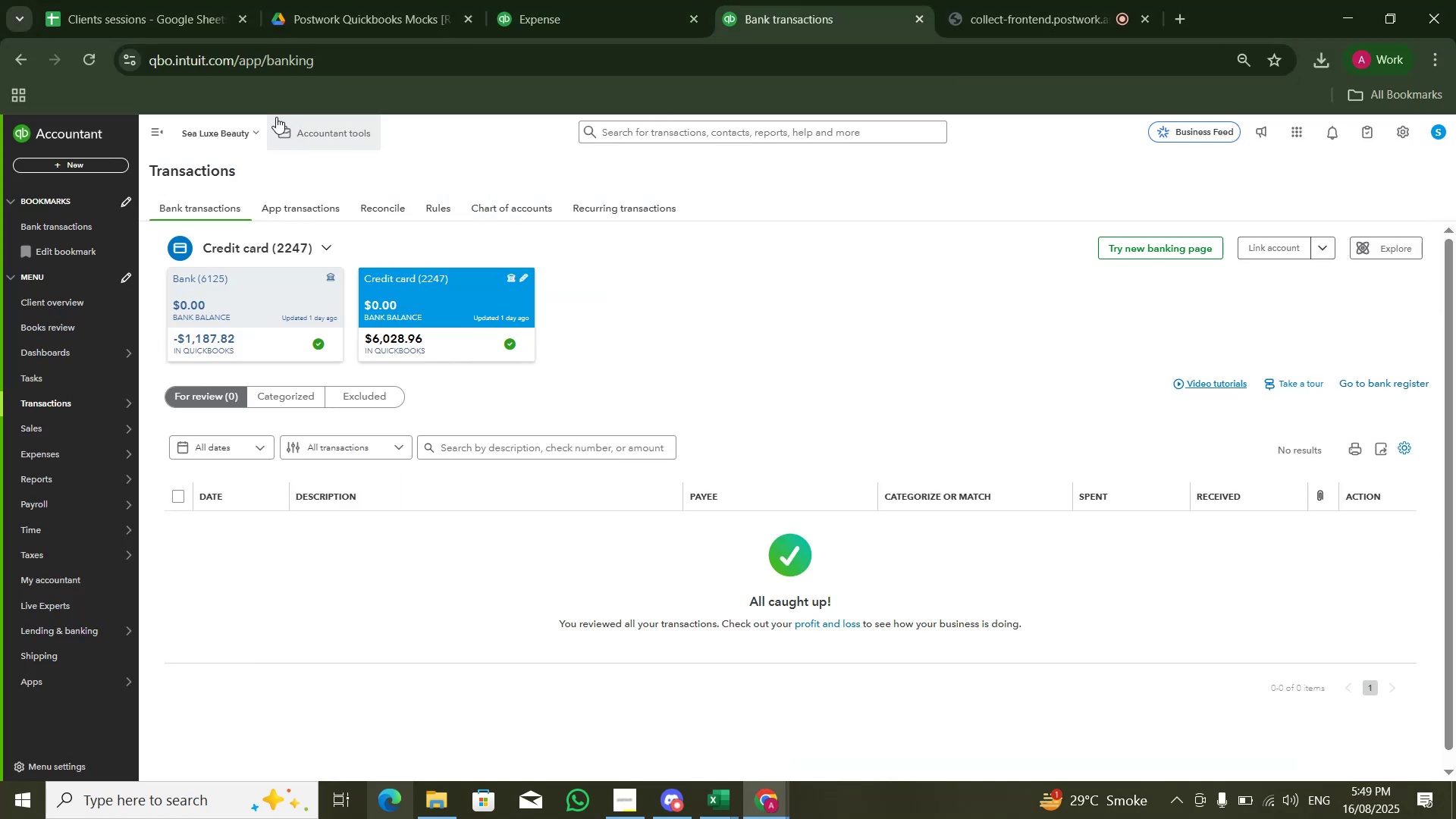 
left_click([115, 50])
 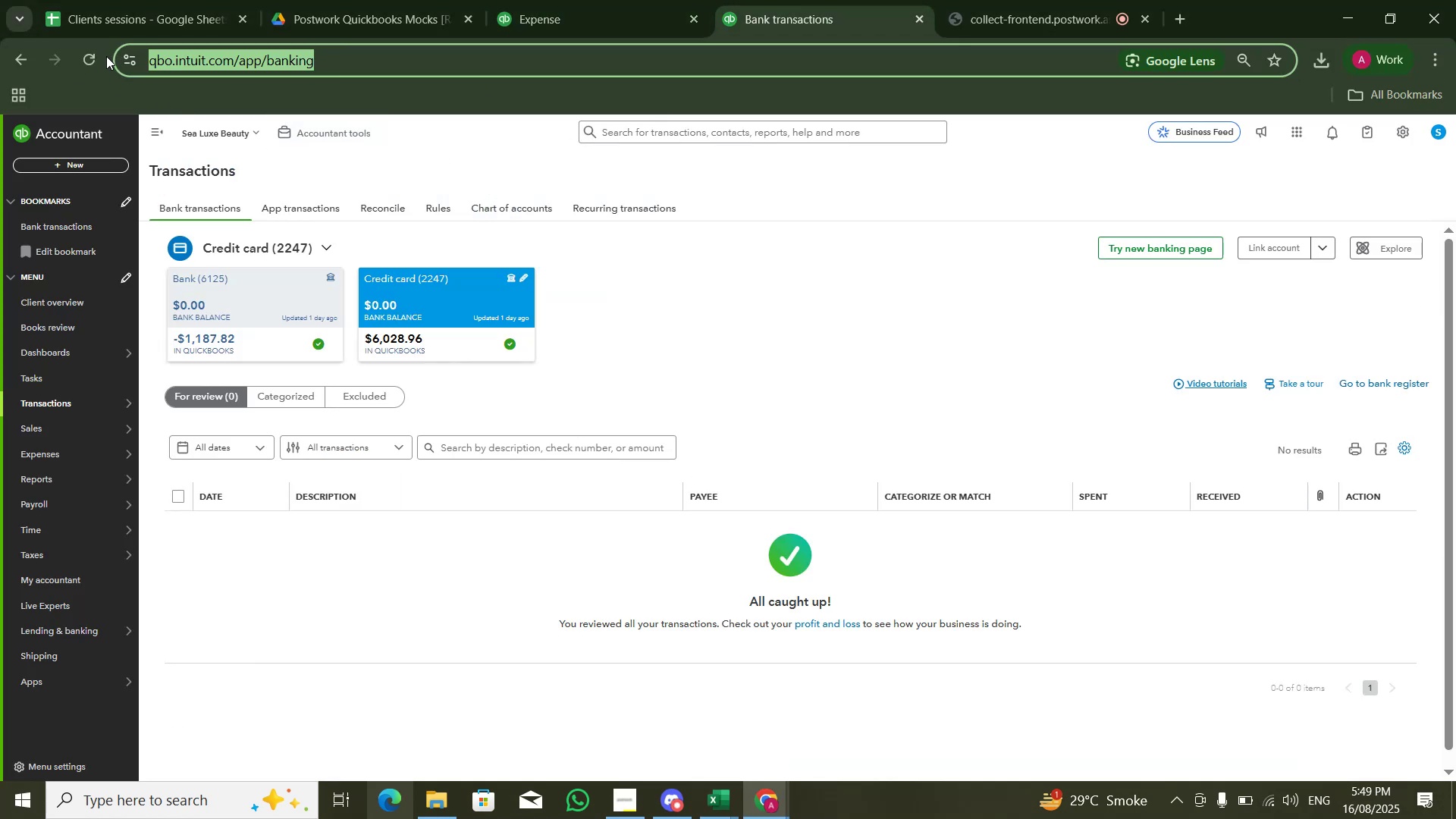 
double_click([101, 59])
 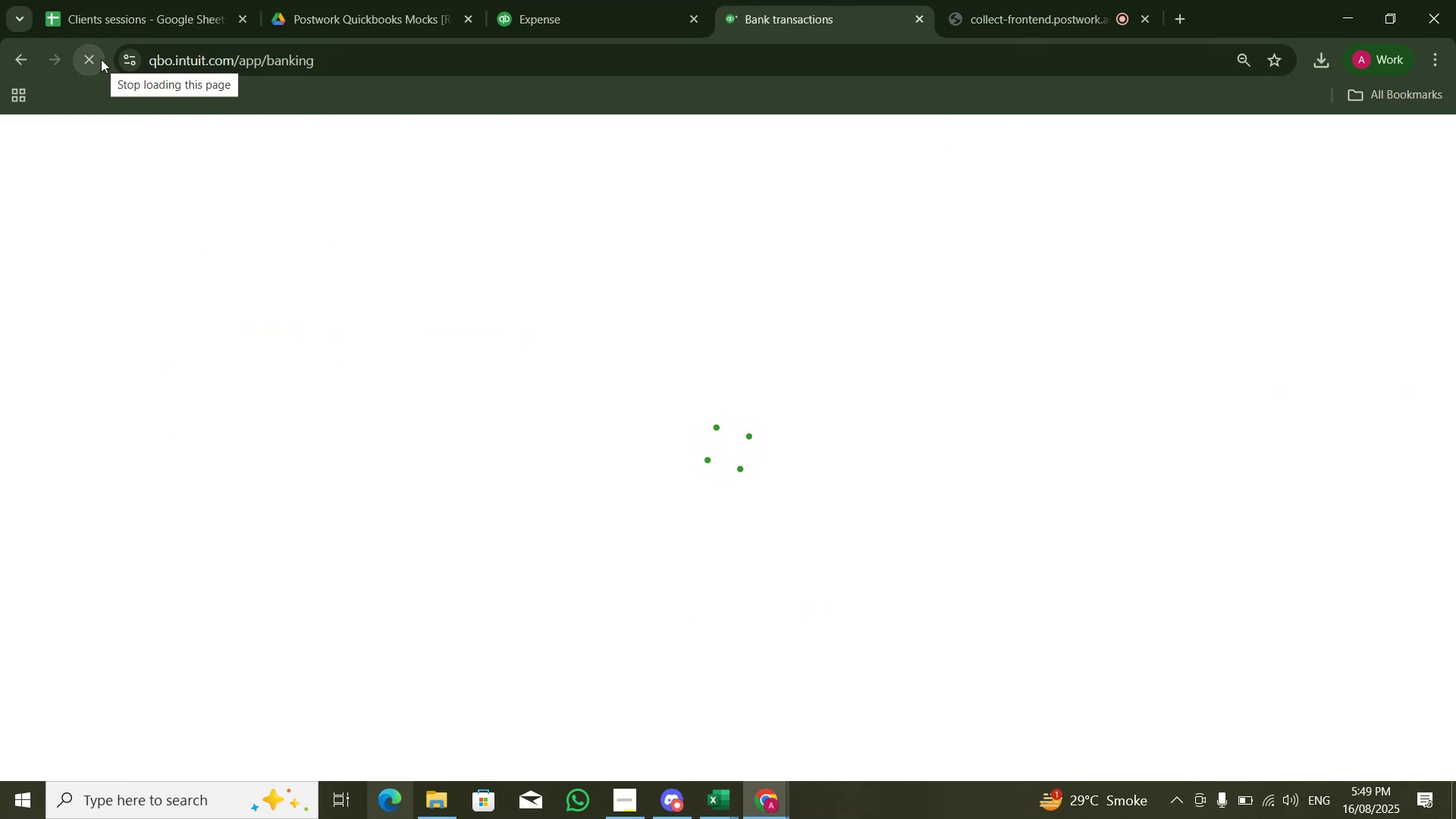 
wait(14.57)
 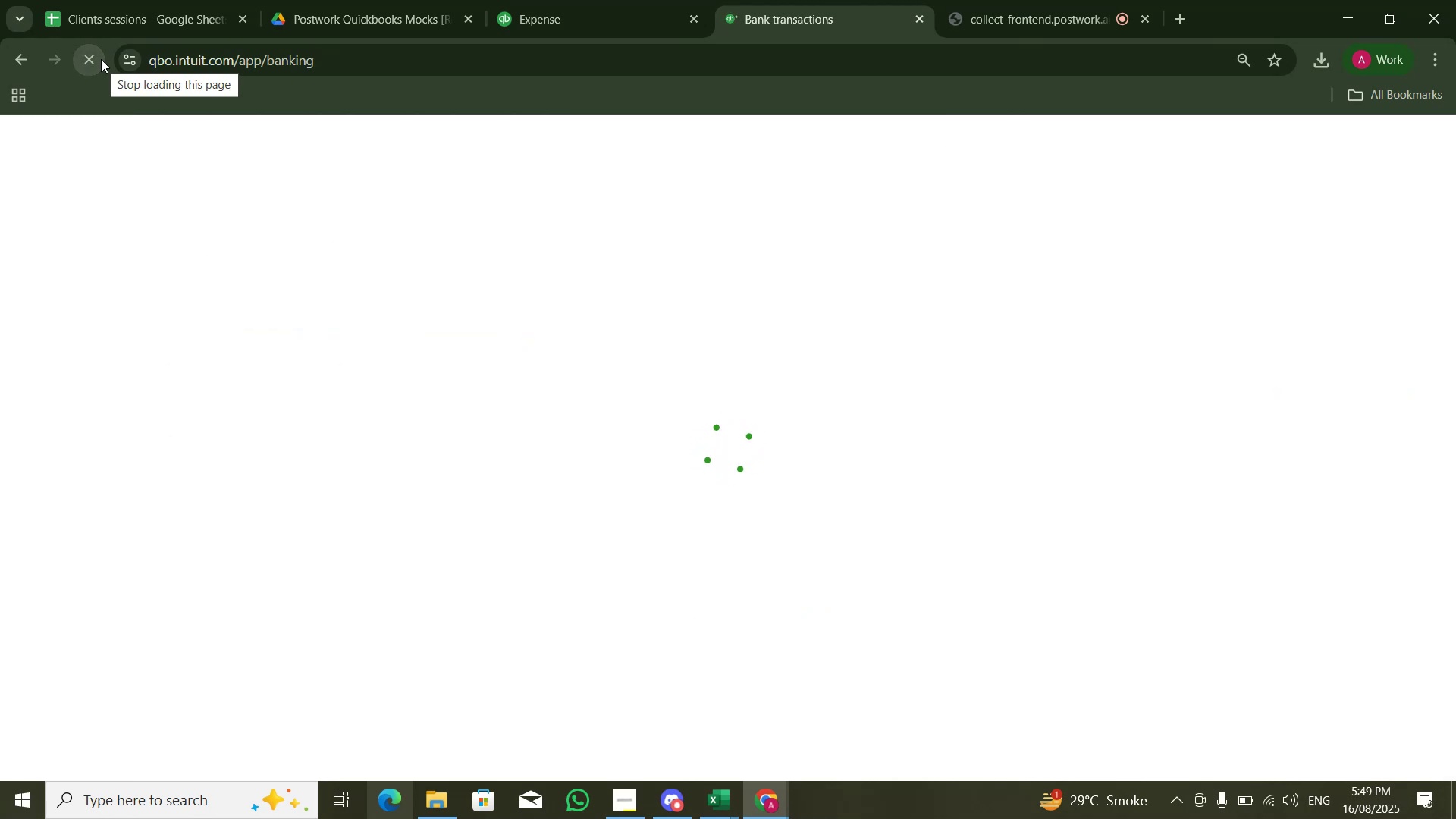 
mouse_move([527, -52])
 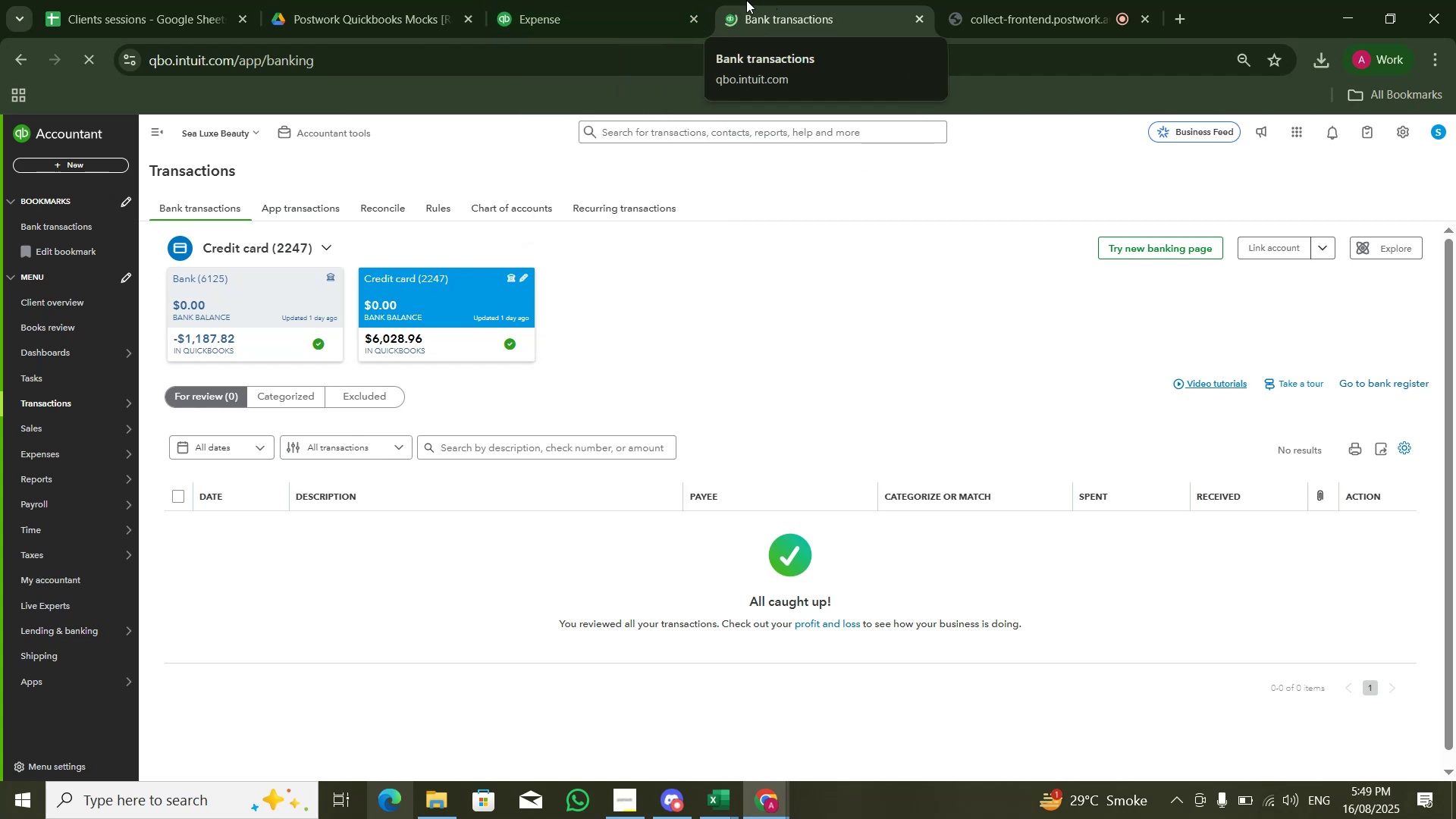 
left_click([628, 0])
 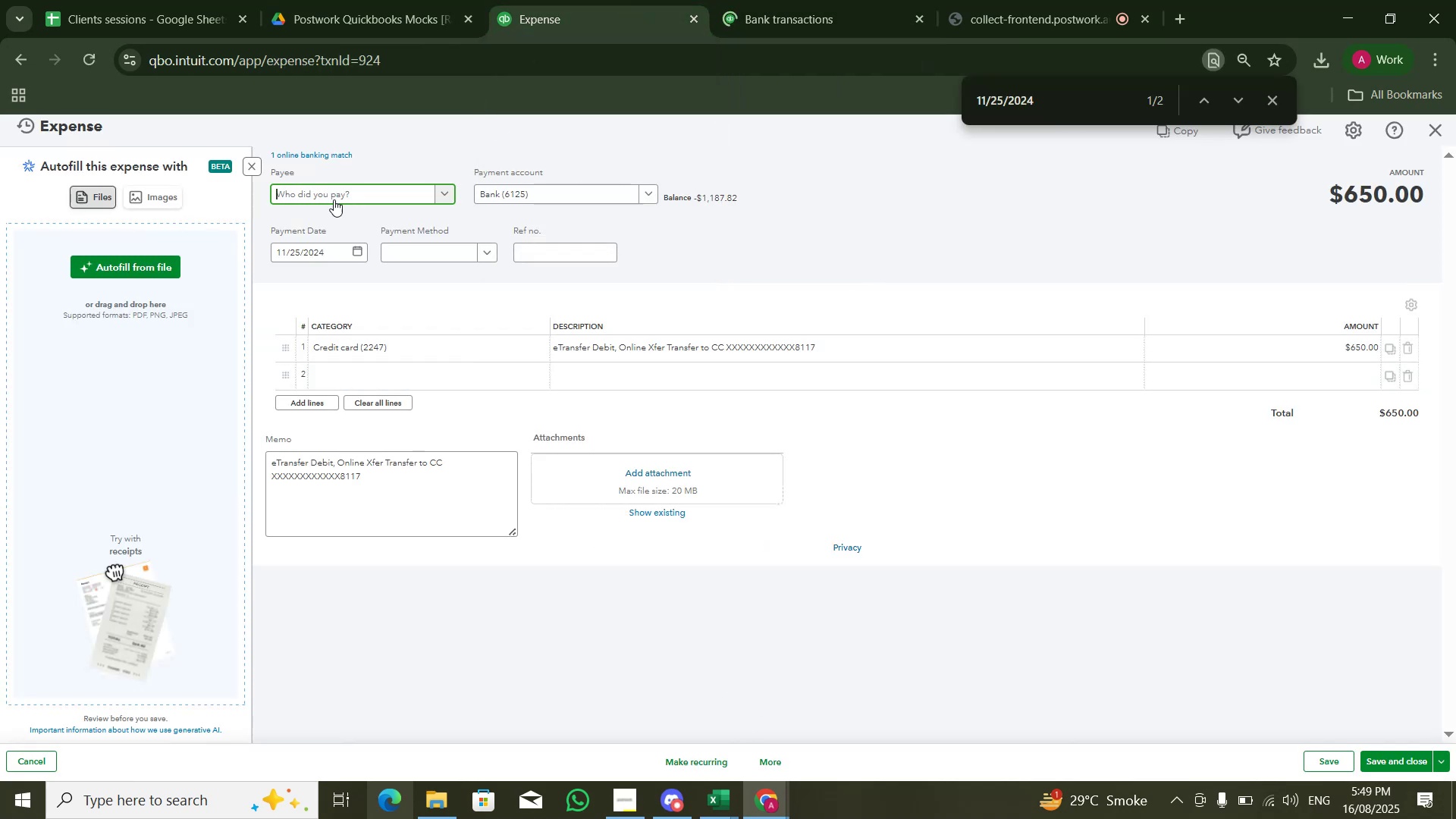 
left_click([336, 155])
 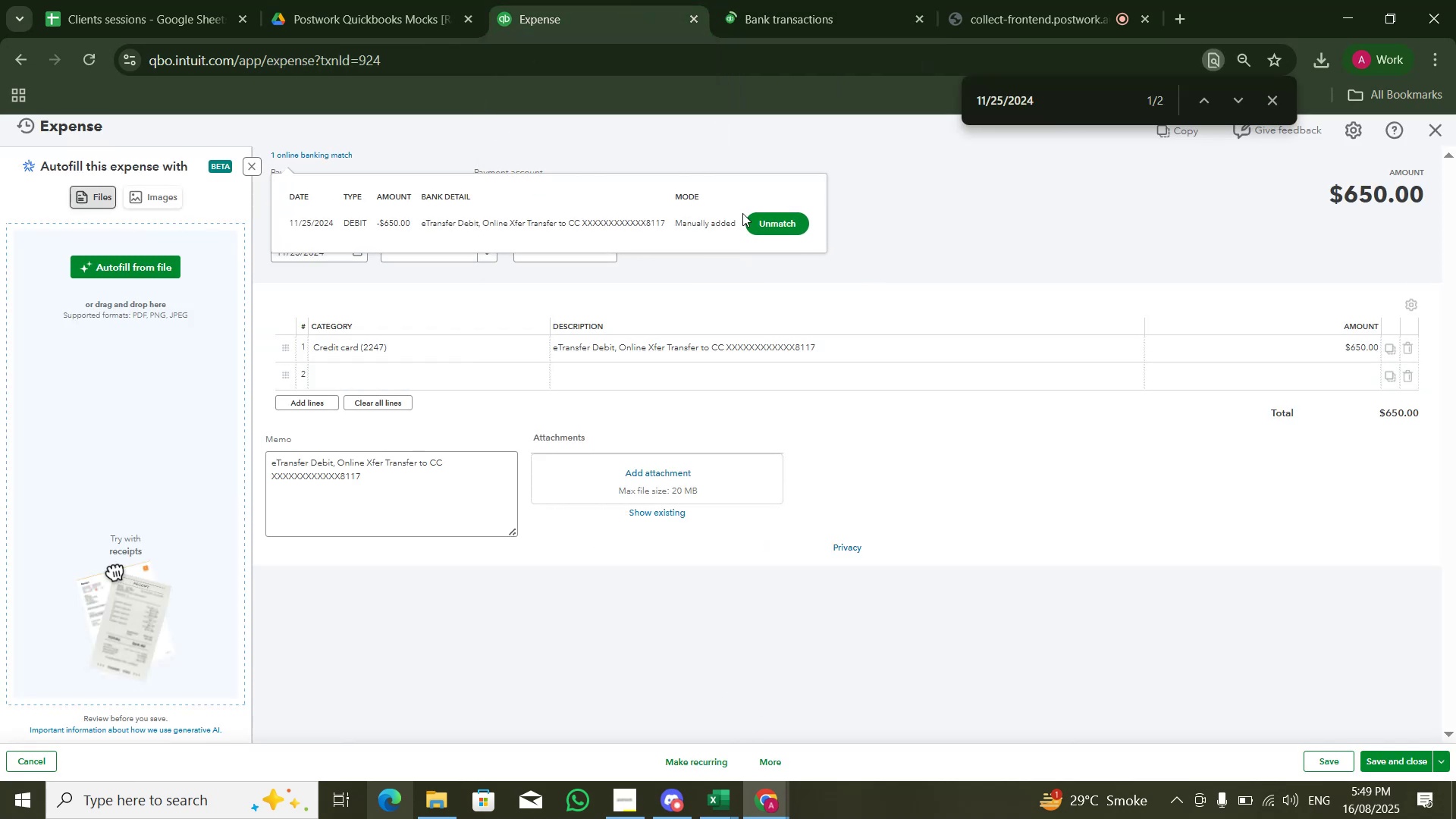 
left_click([749, 220])
 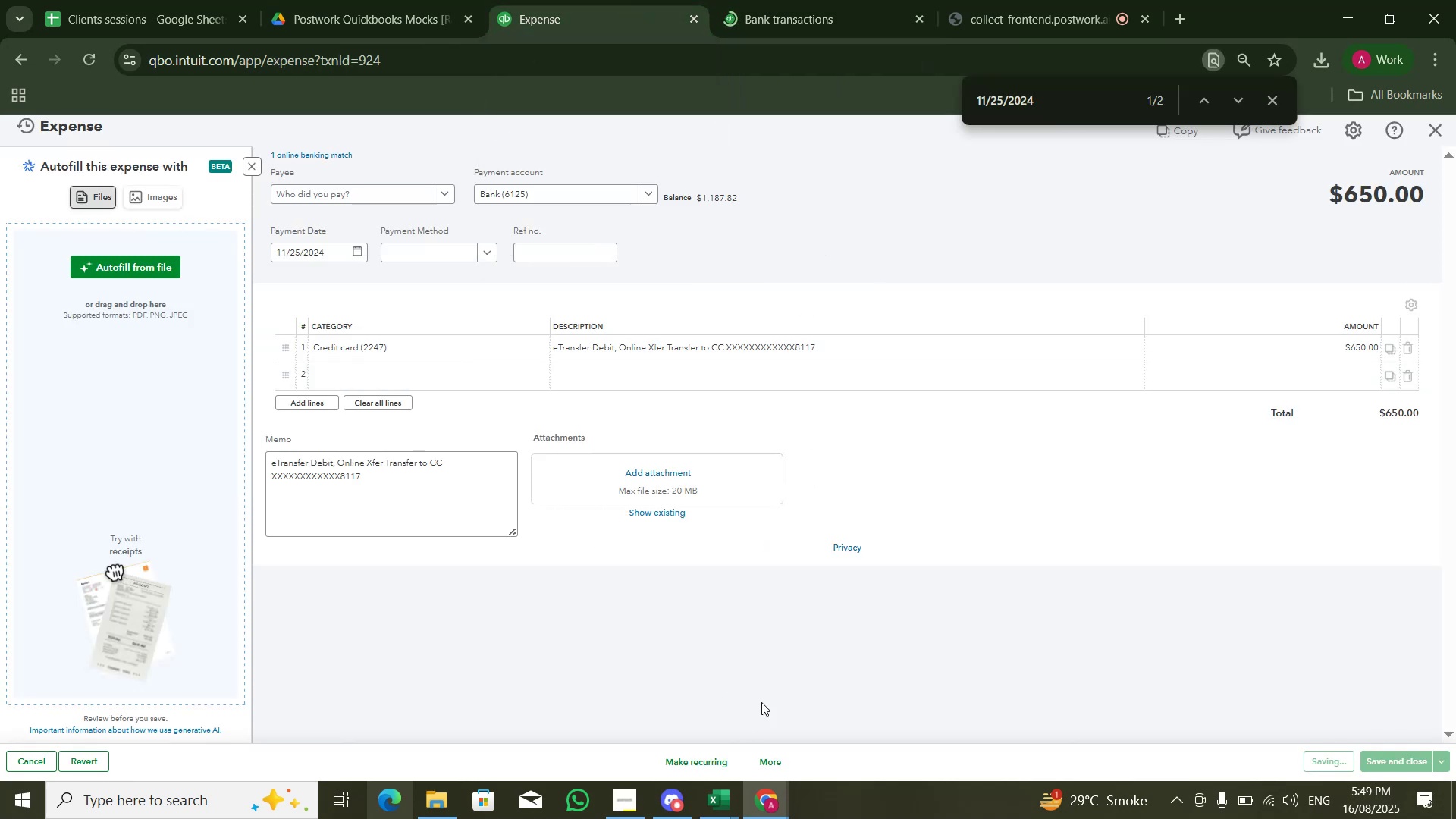 
left_click([774, 755])
 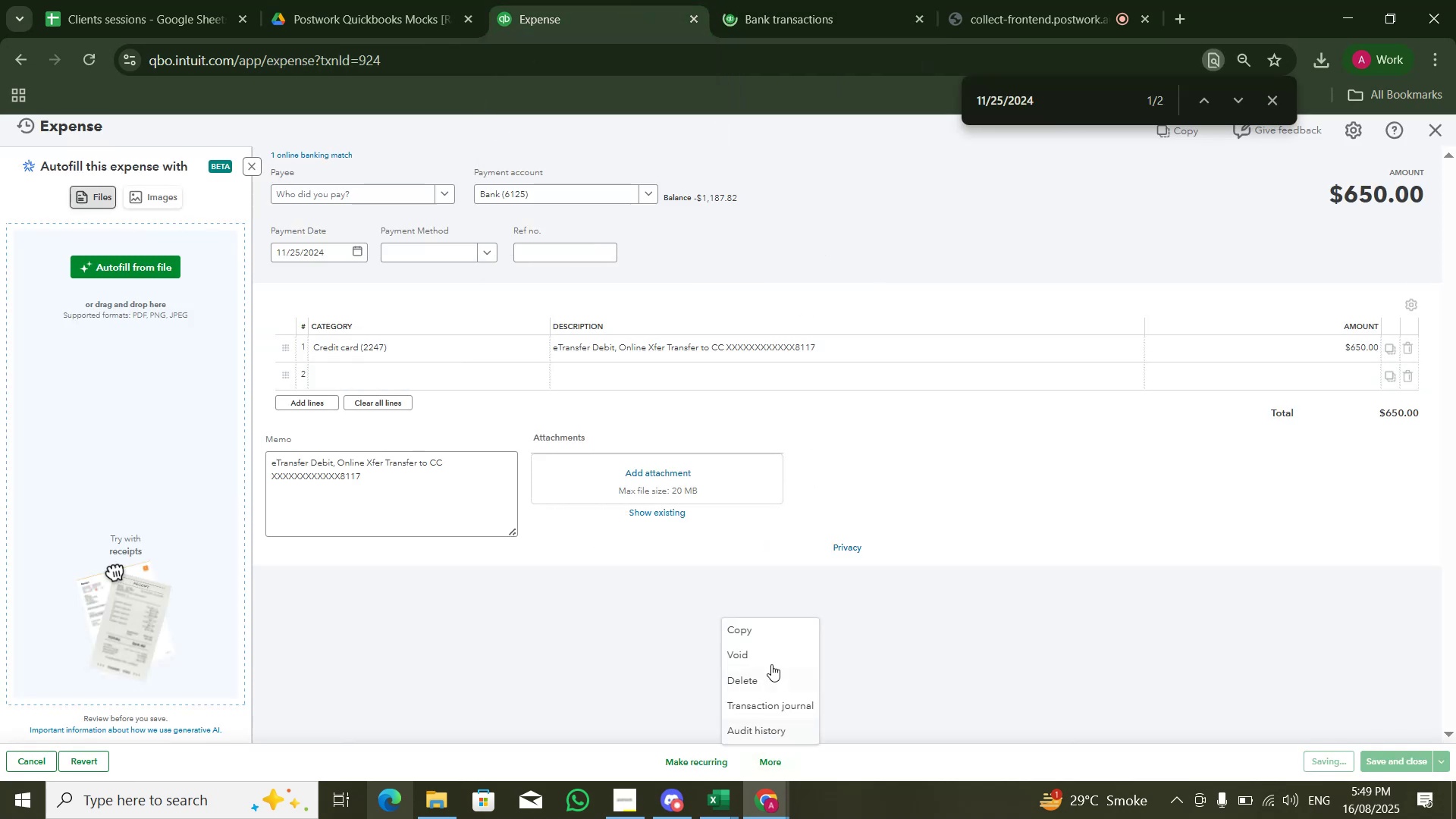 
left_click([774, 671])
 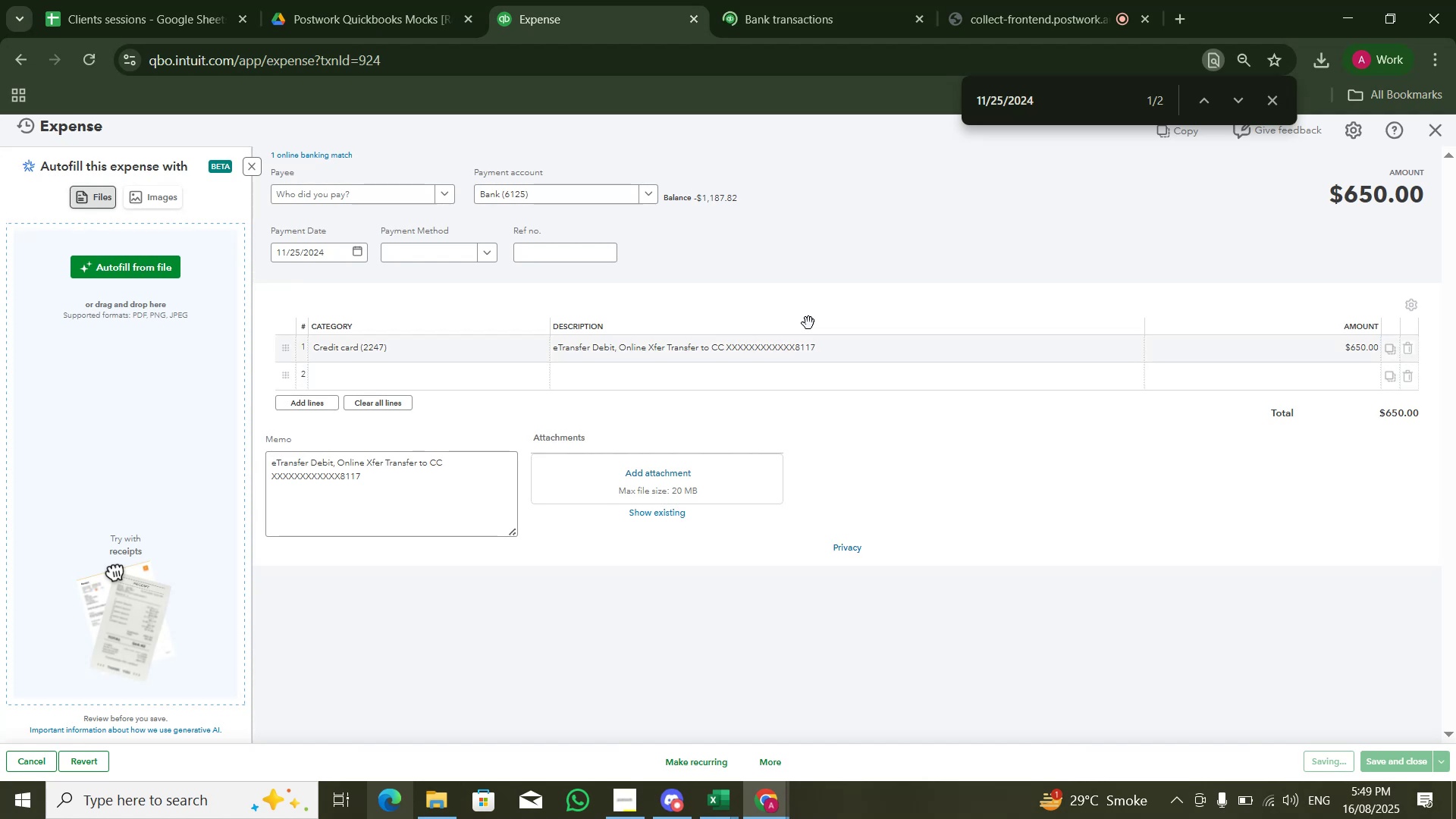 
wait(6.95)
 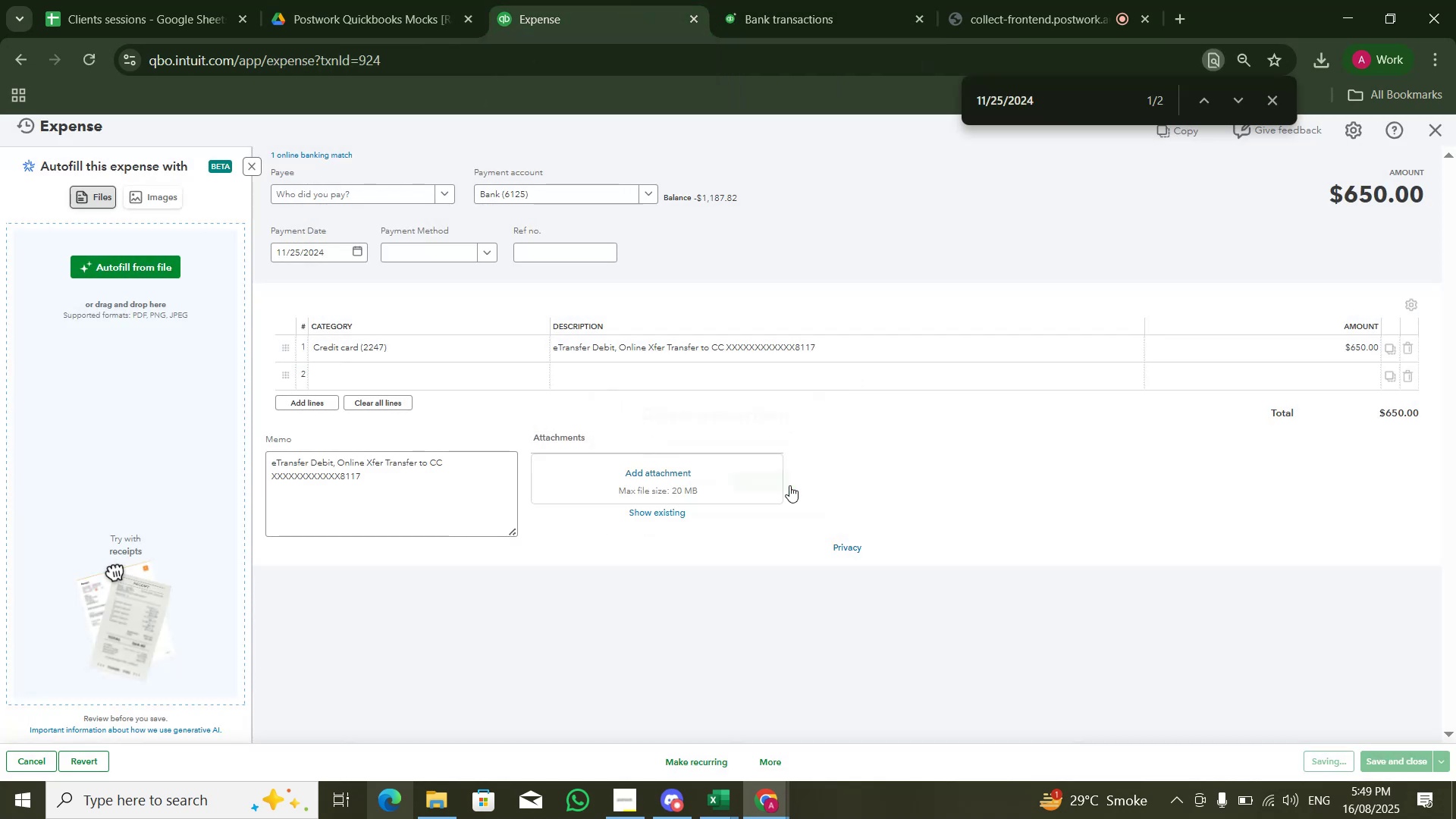 
left_click([761, 755])
 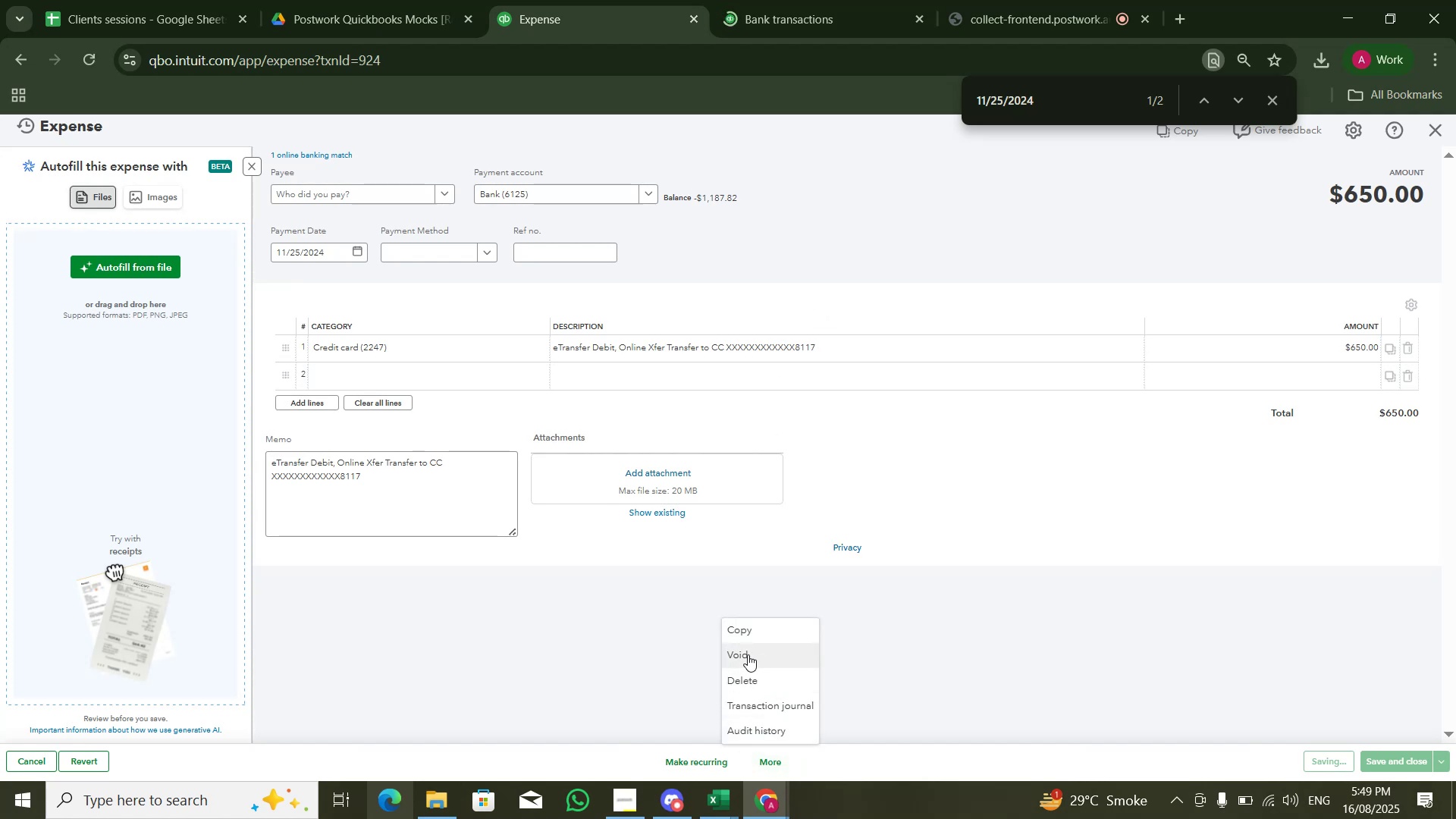 
left_click([751, 679])
 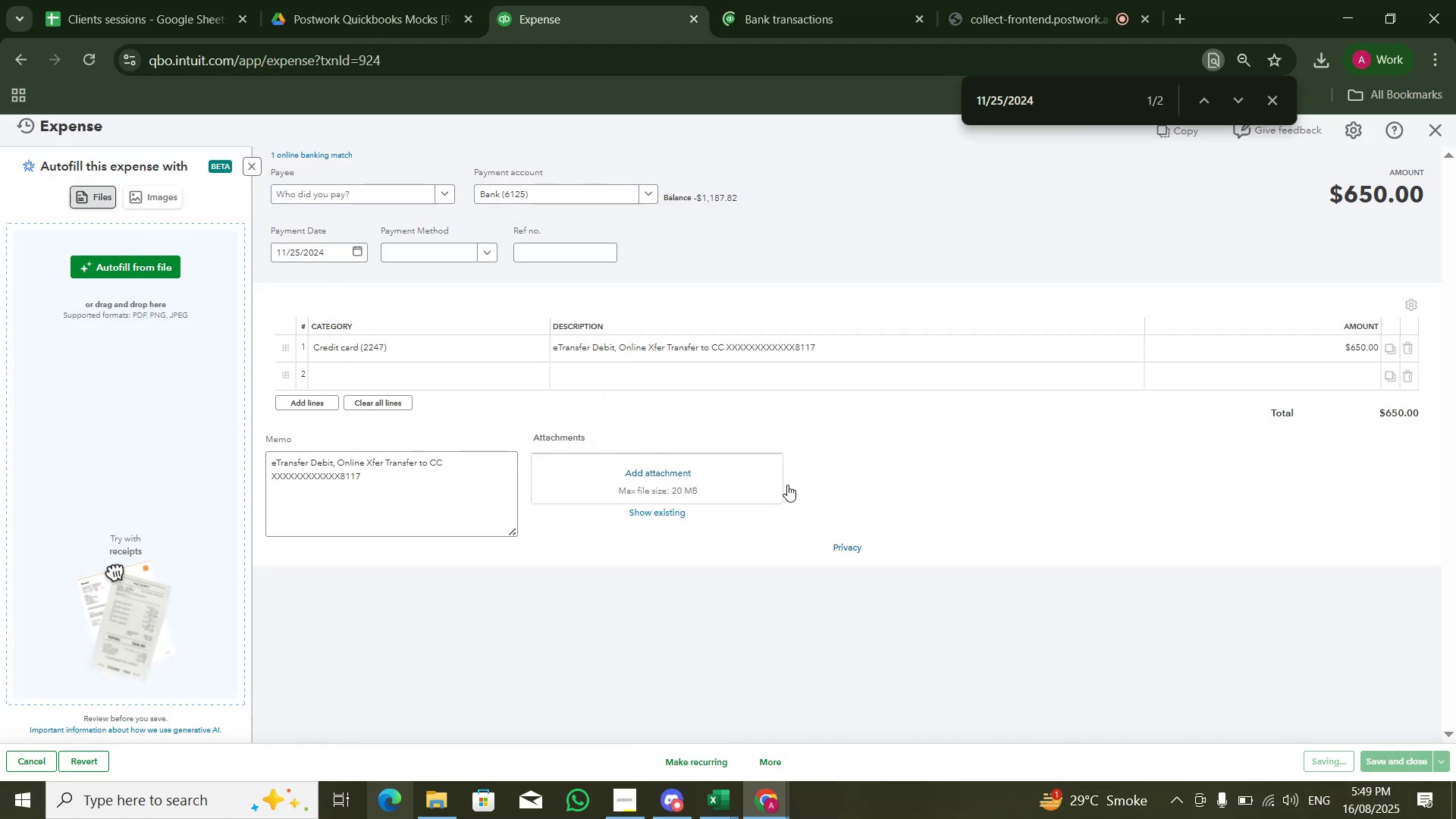 
left_click([792, 9])
 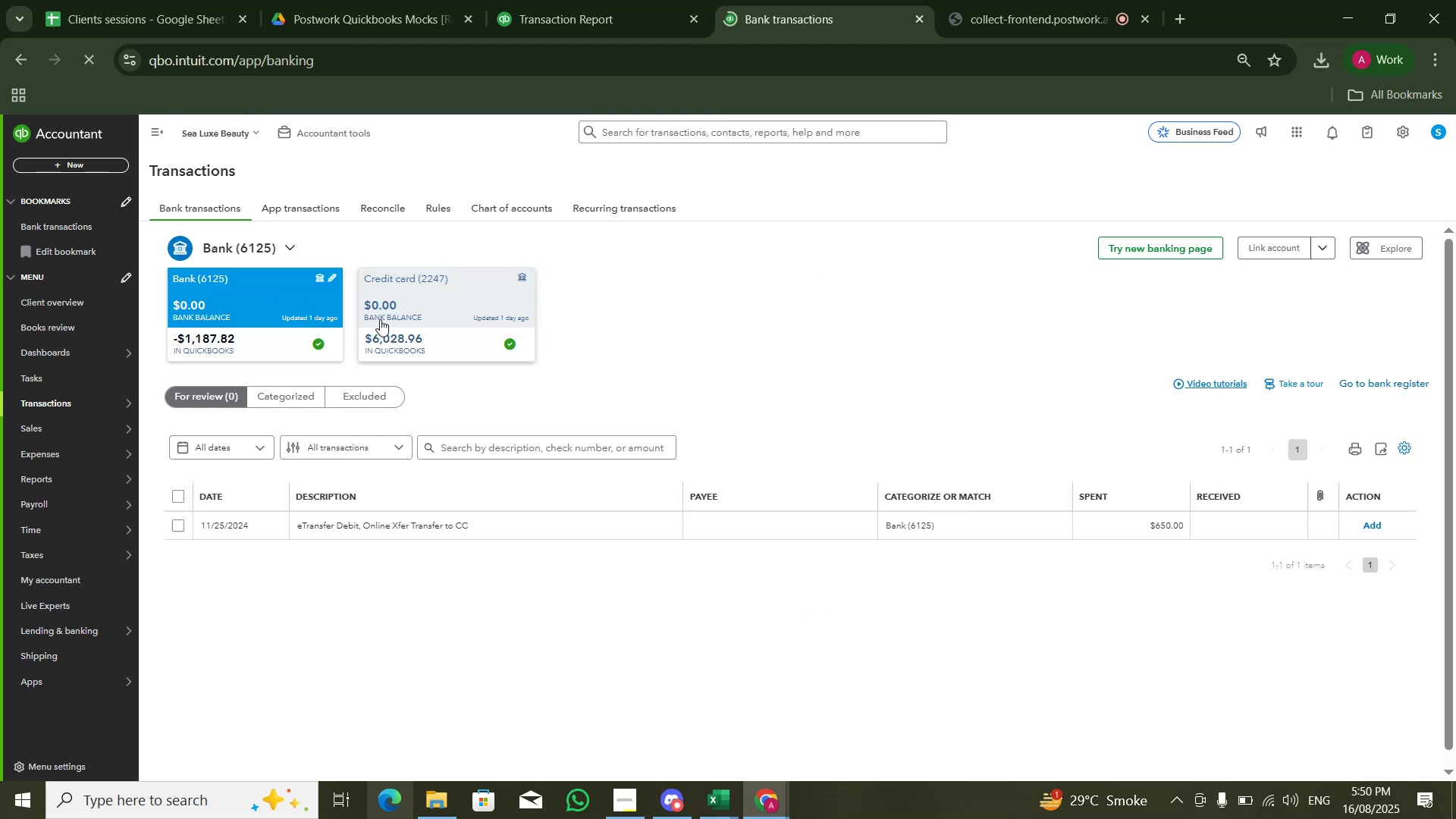 
wait(14.57)
 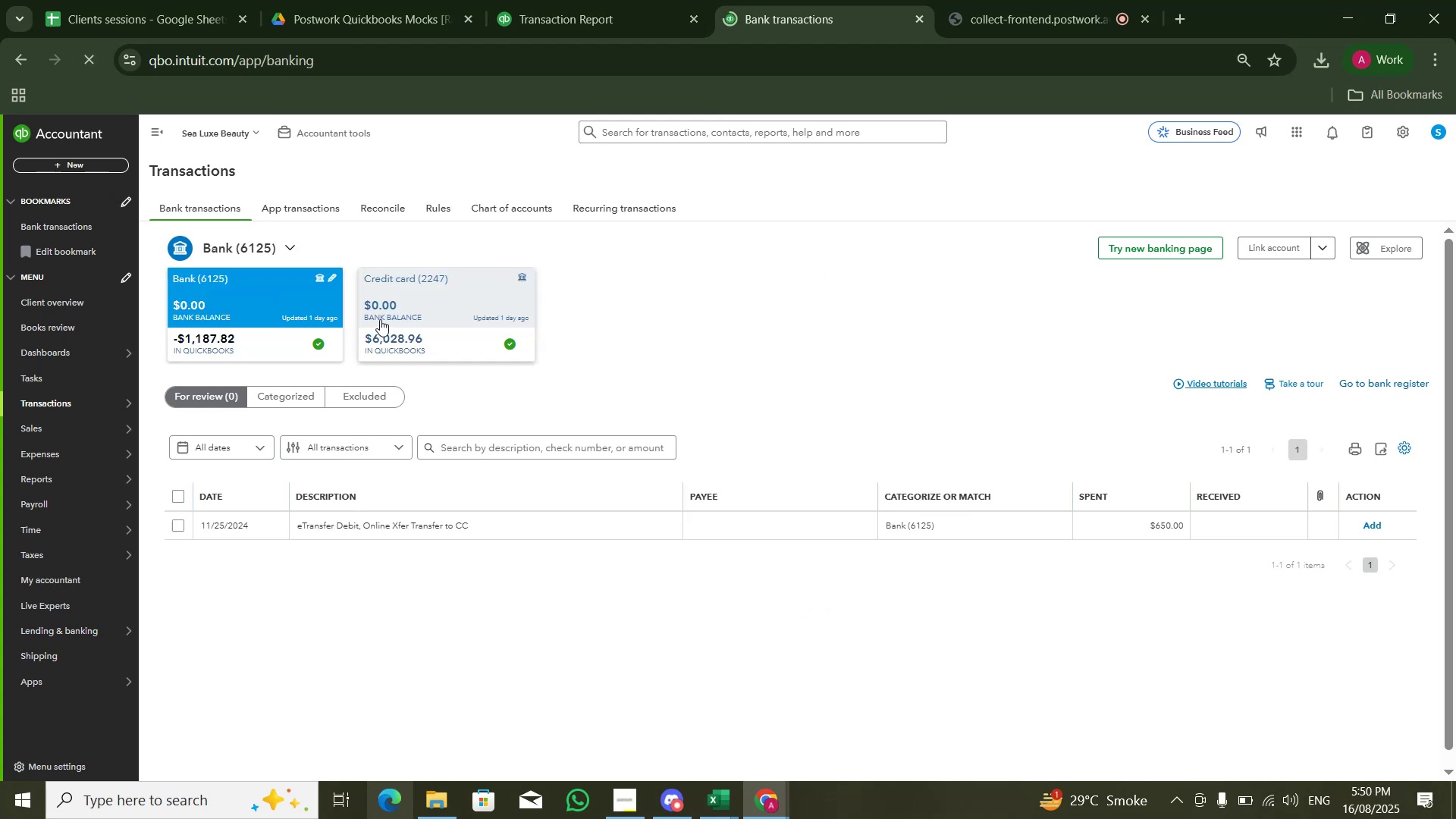 
key(Alt+Tab)
 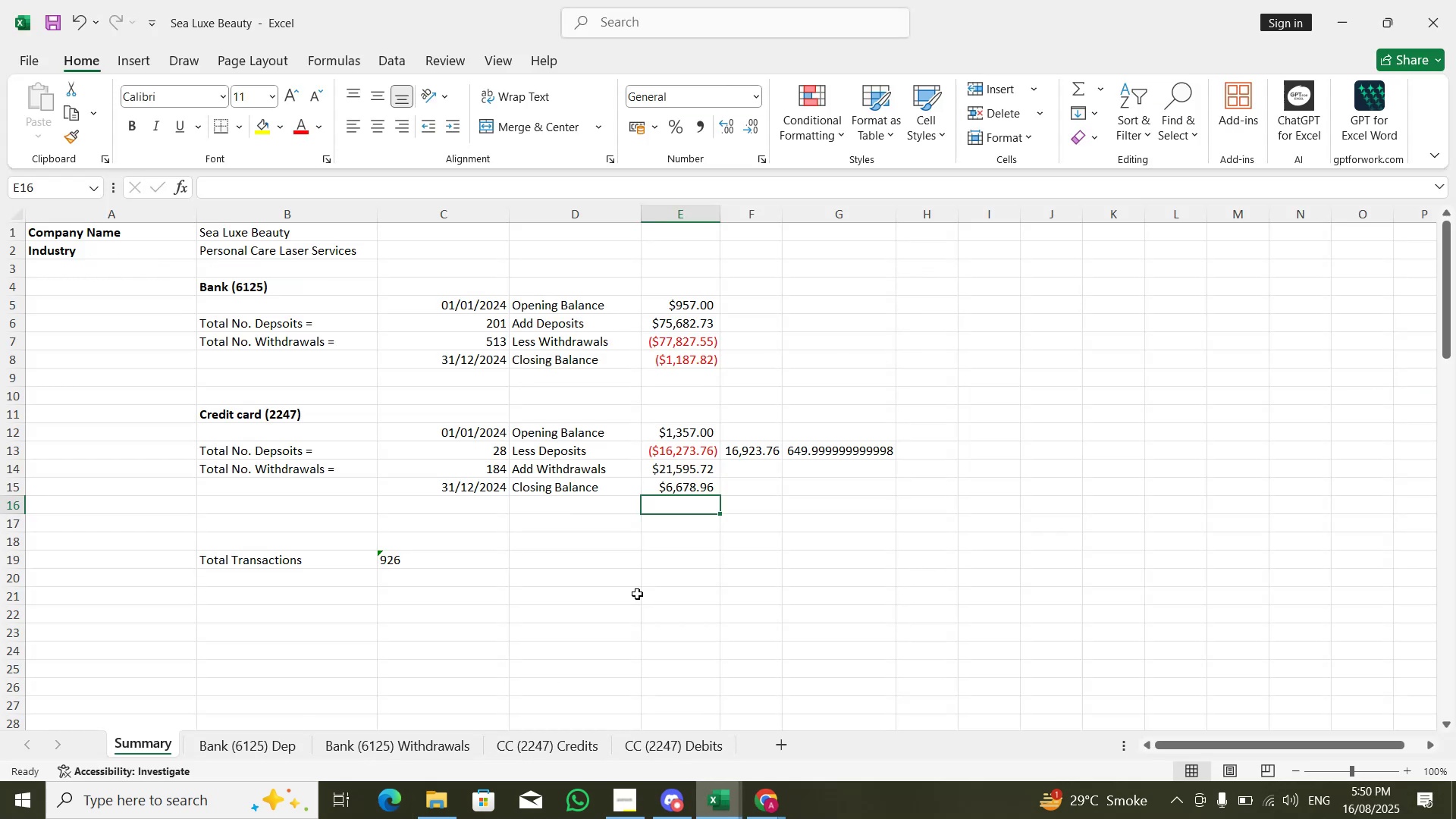 
key(Alt+Tab)
 